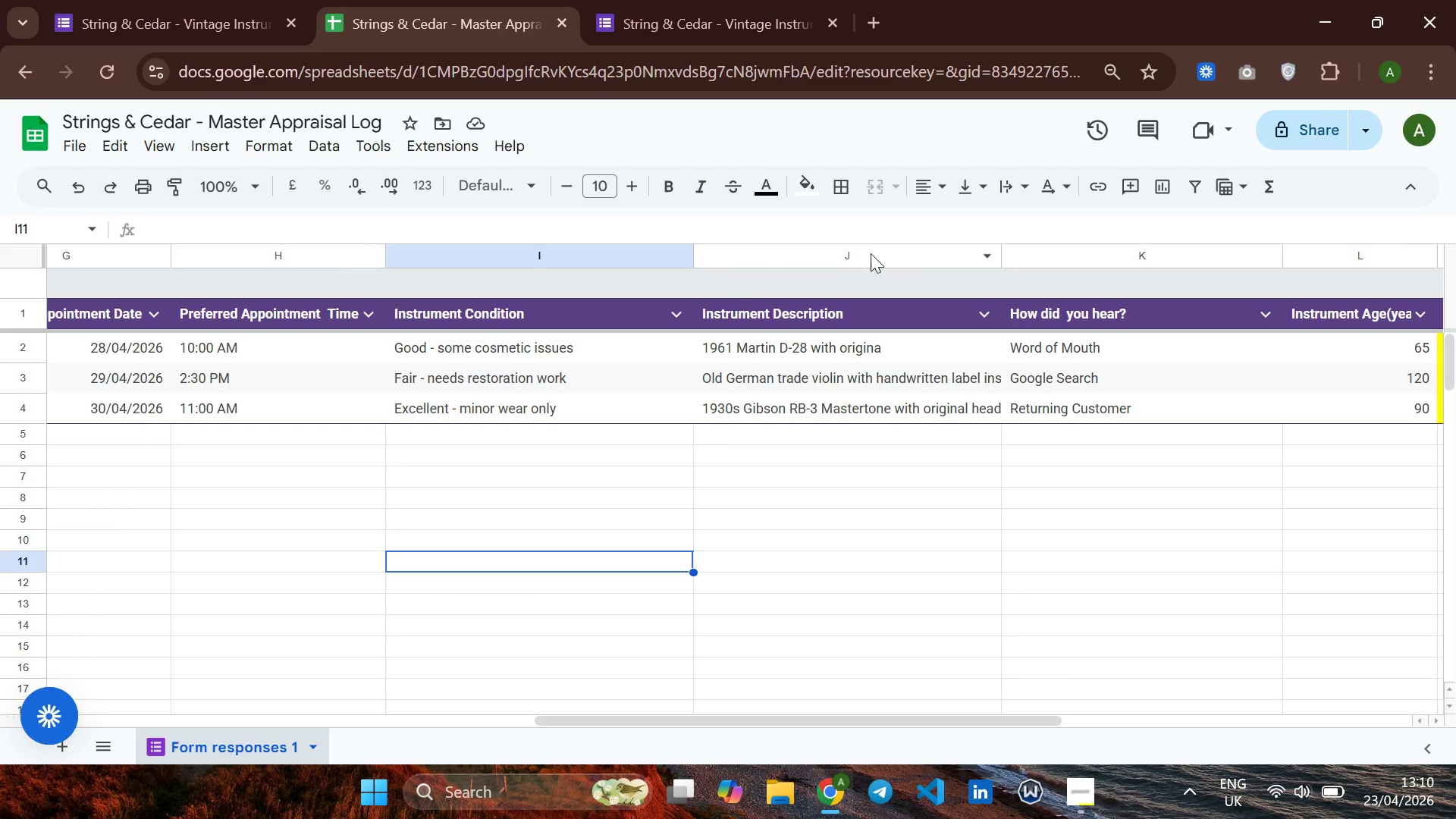 
left_click([871, 253])
 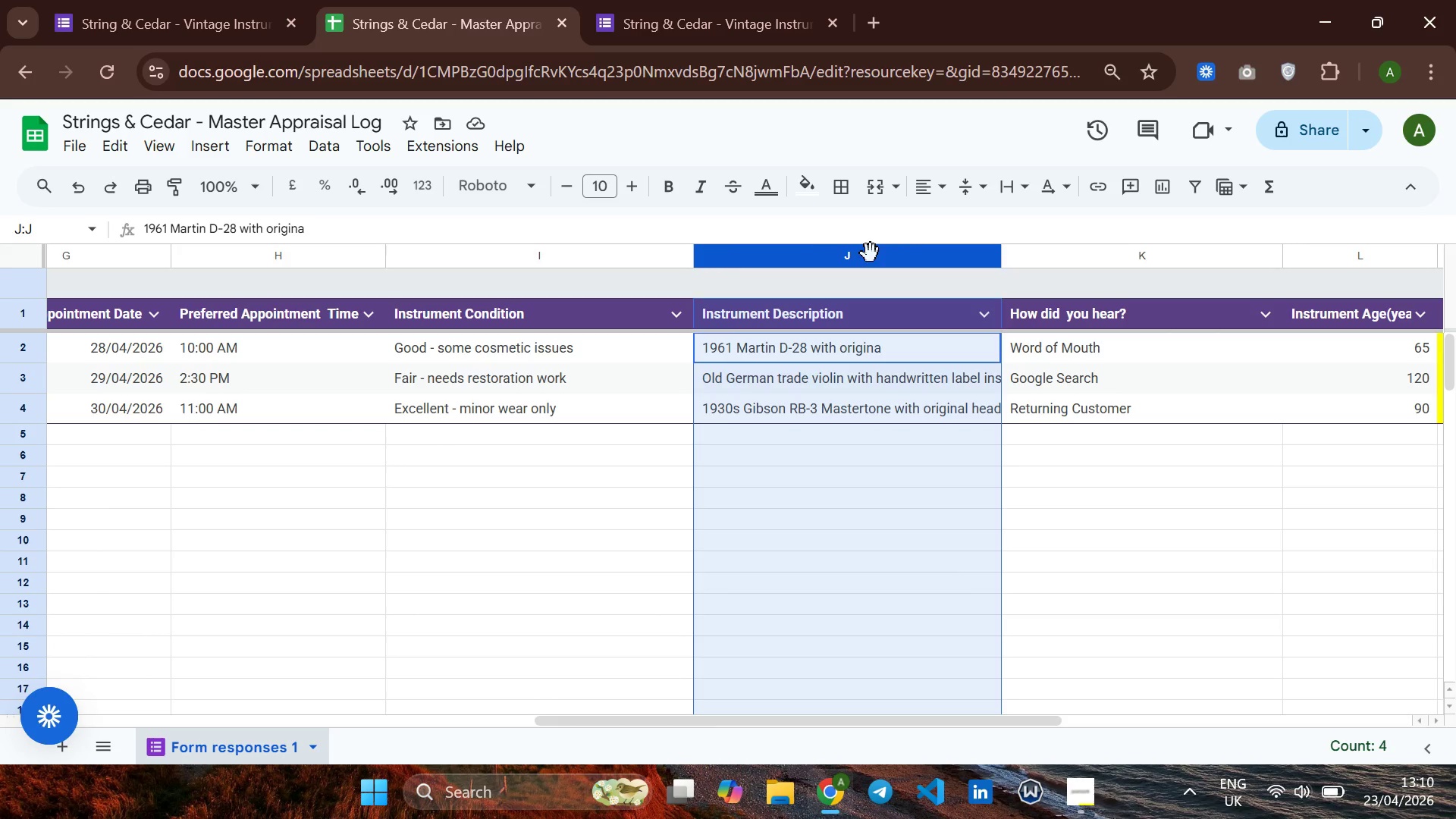 
wait(6.16)
 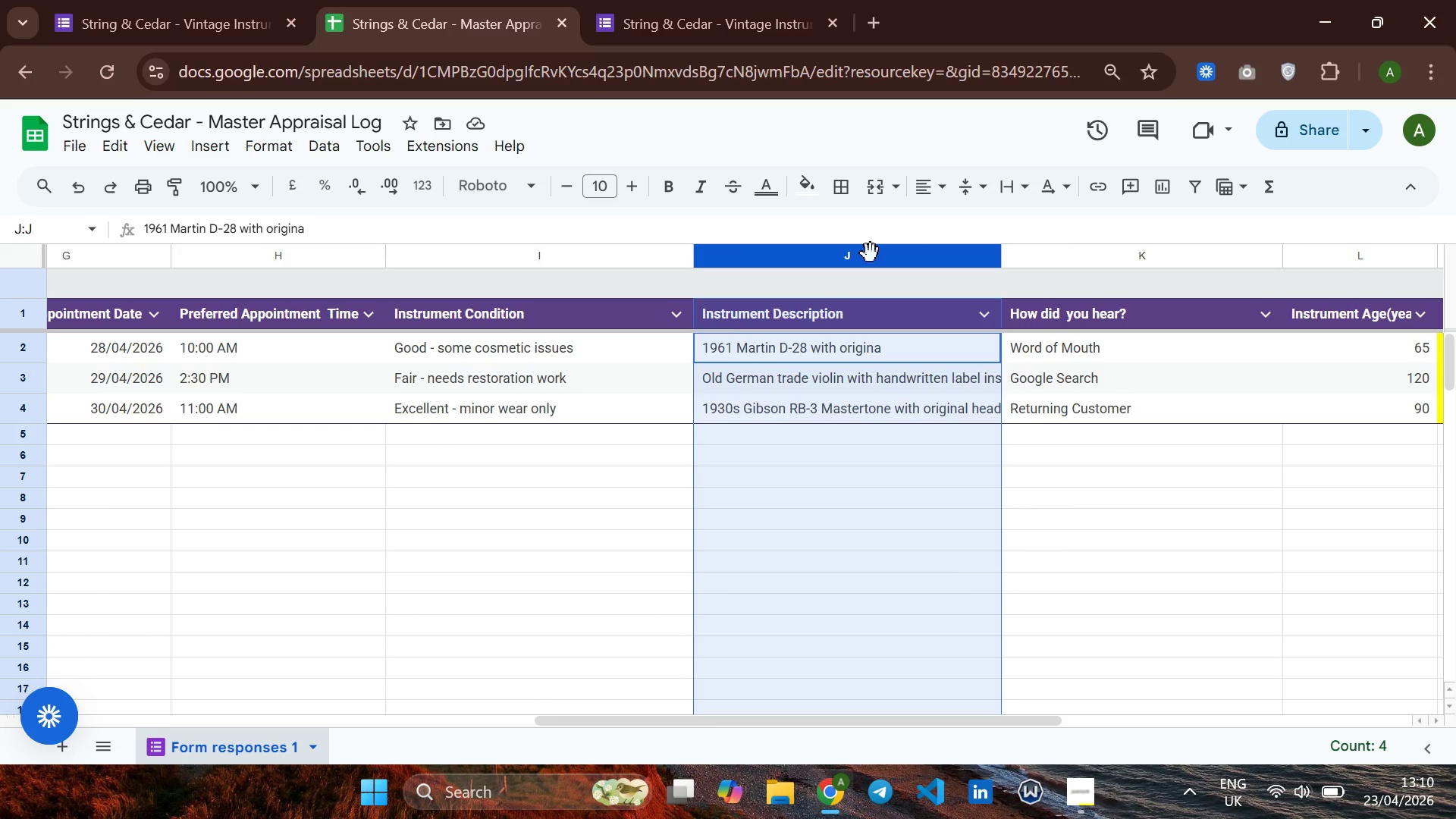 
left_click([259, 146])
 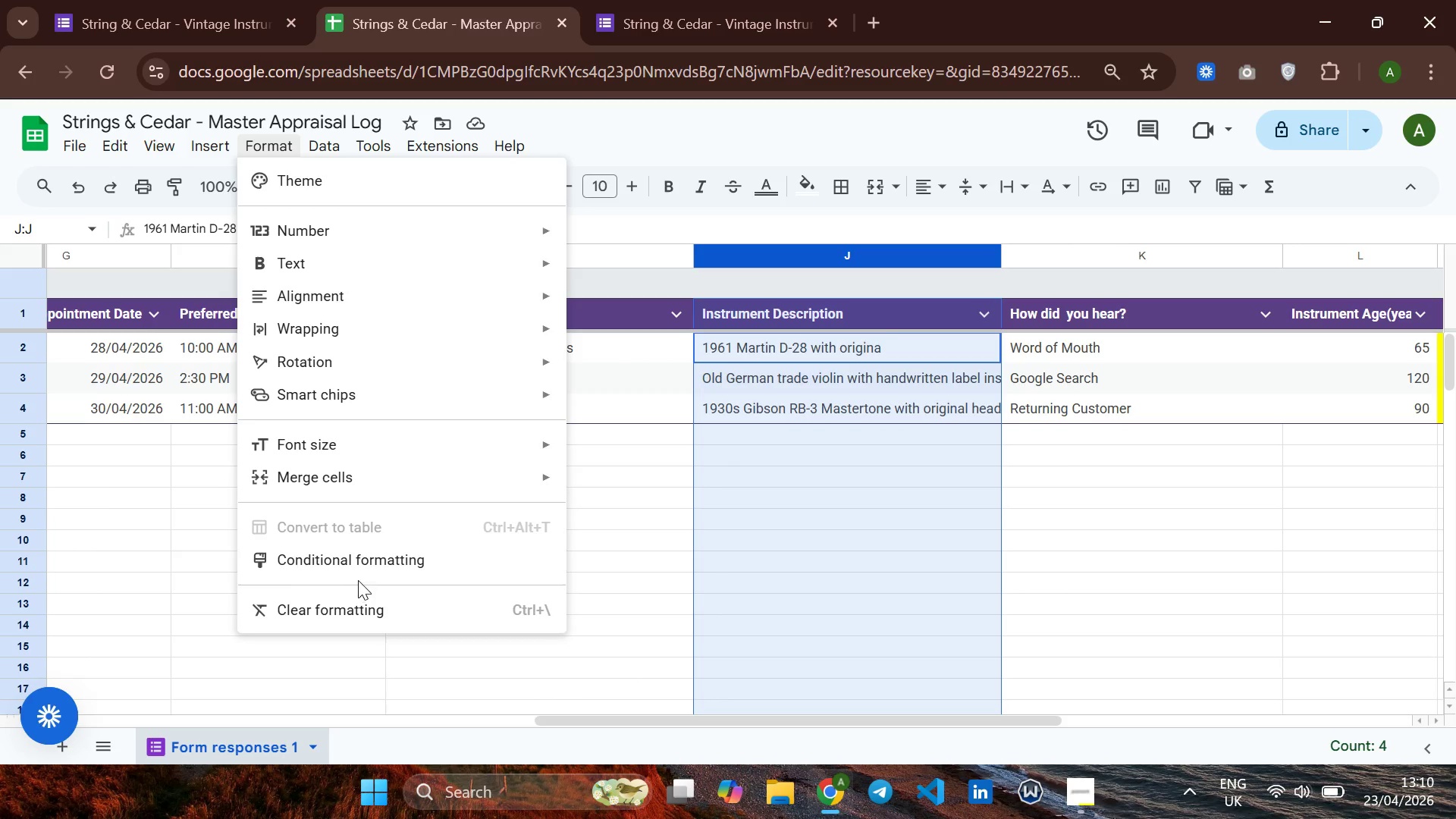 
wait(19.73)
 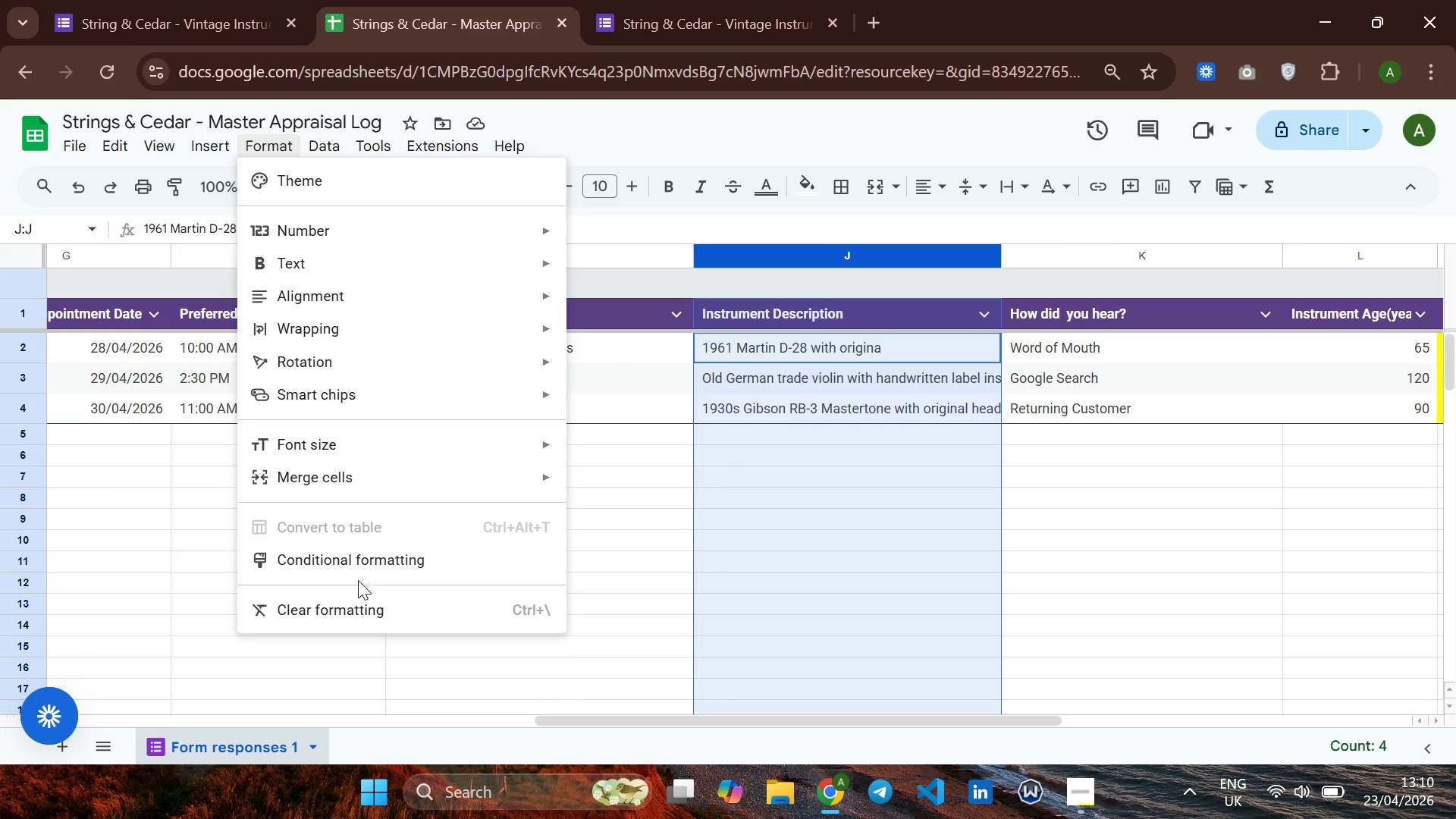 
left_click([620, 462])
 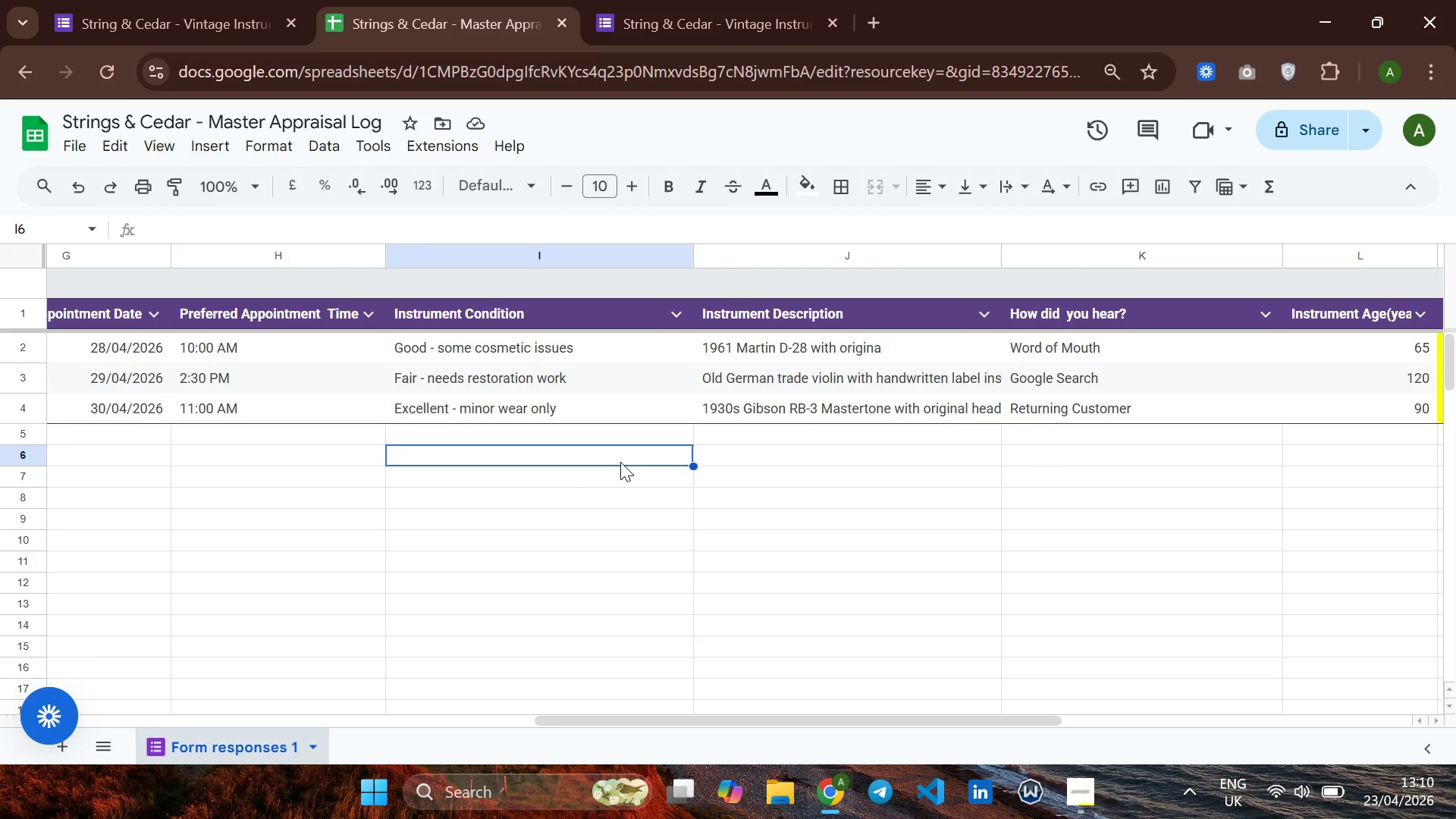 
wait(10.59)
 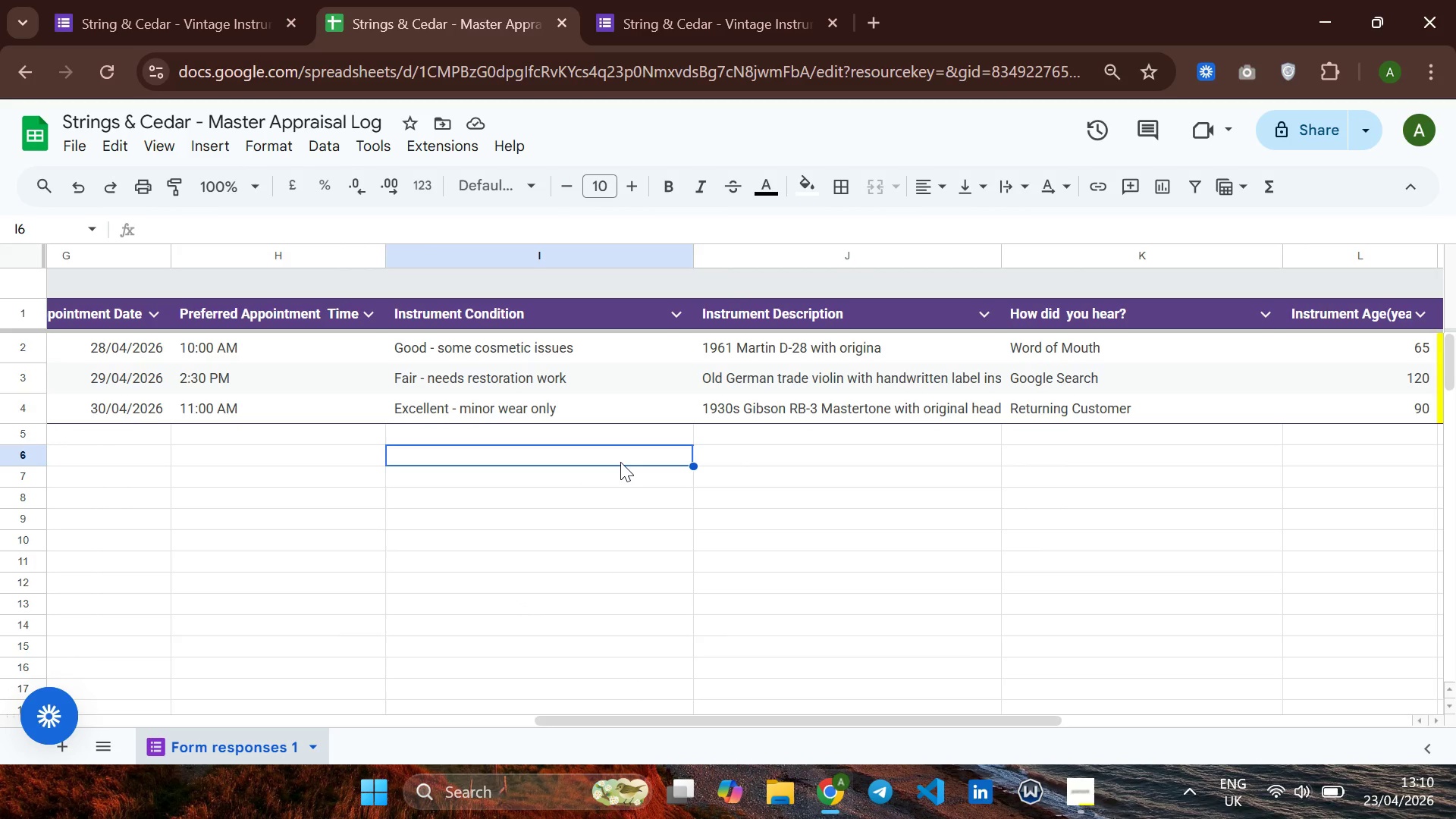 
left_click([801, 249])
 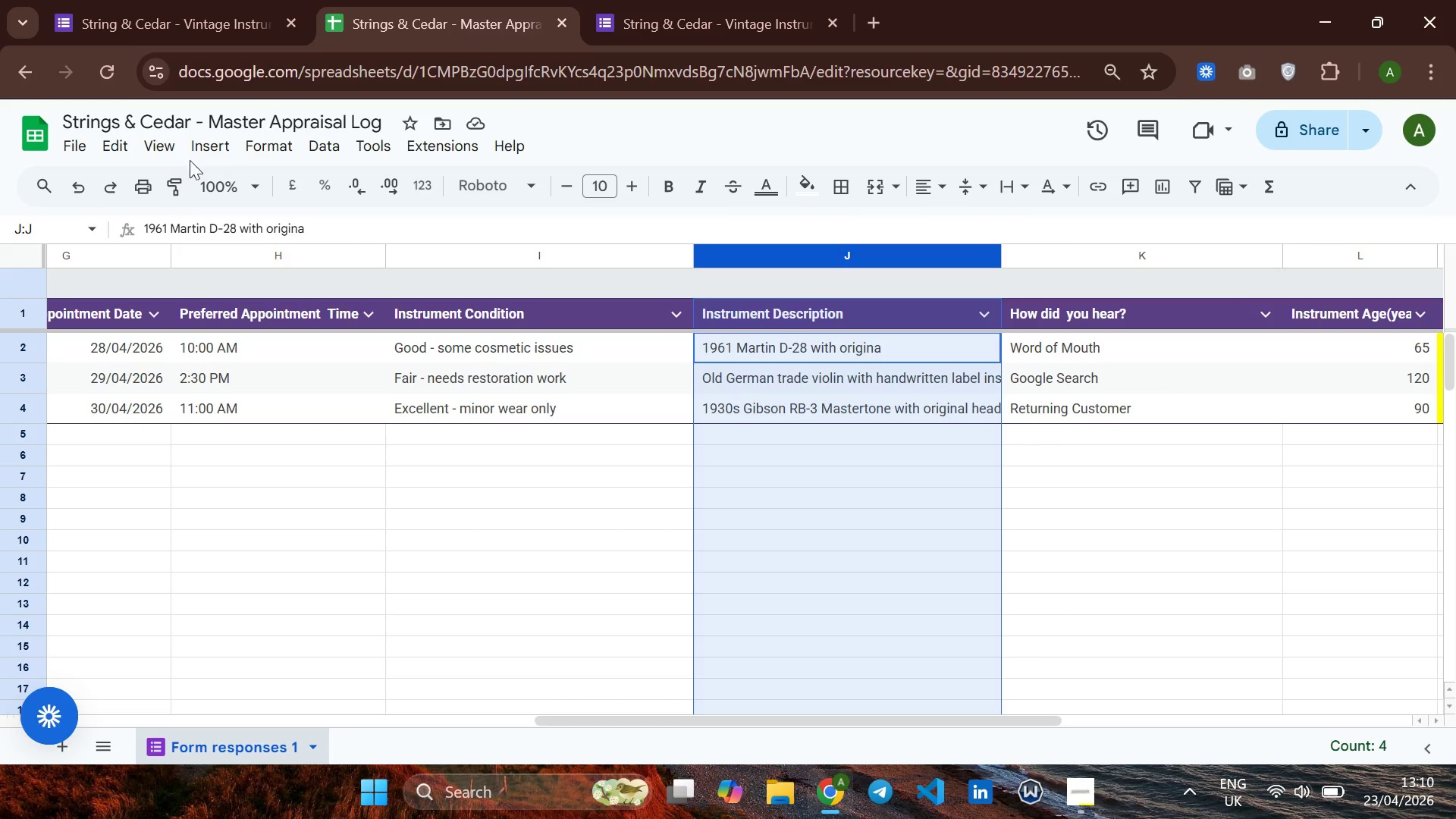 
left_click([259, 146])
 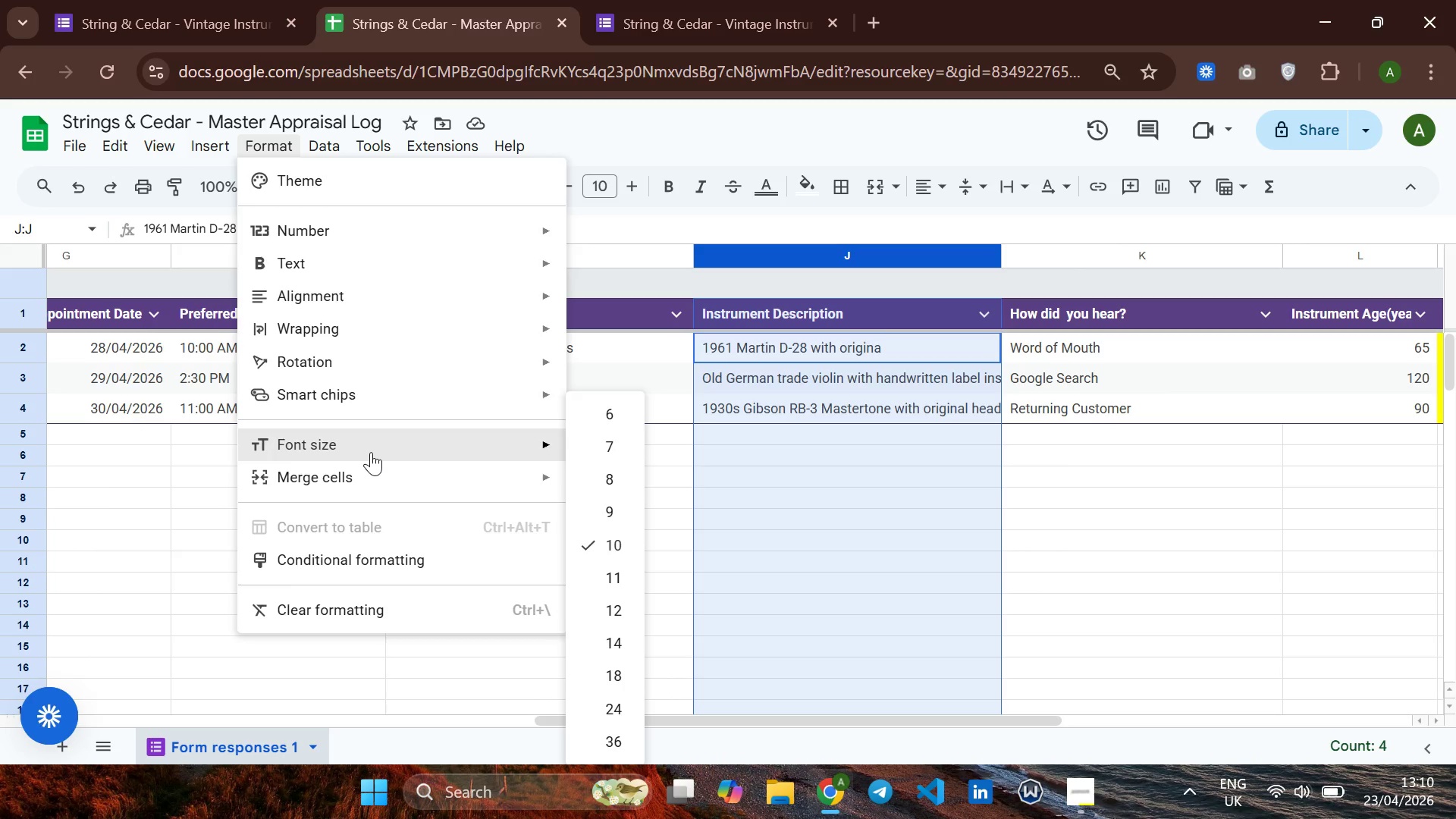 
wait(9.92)
 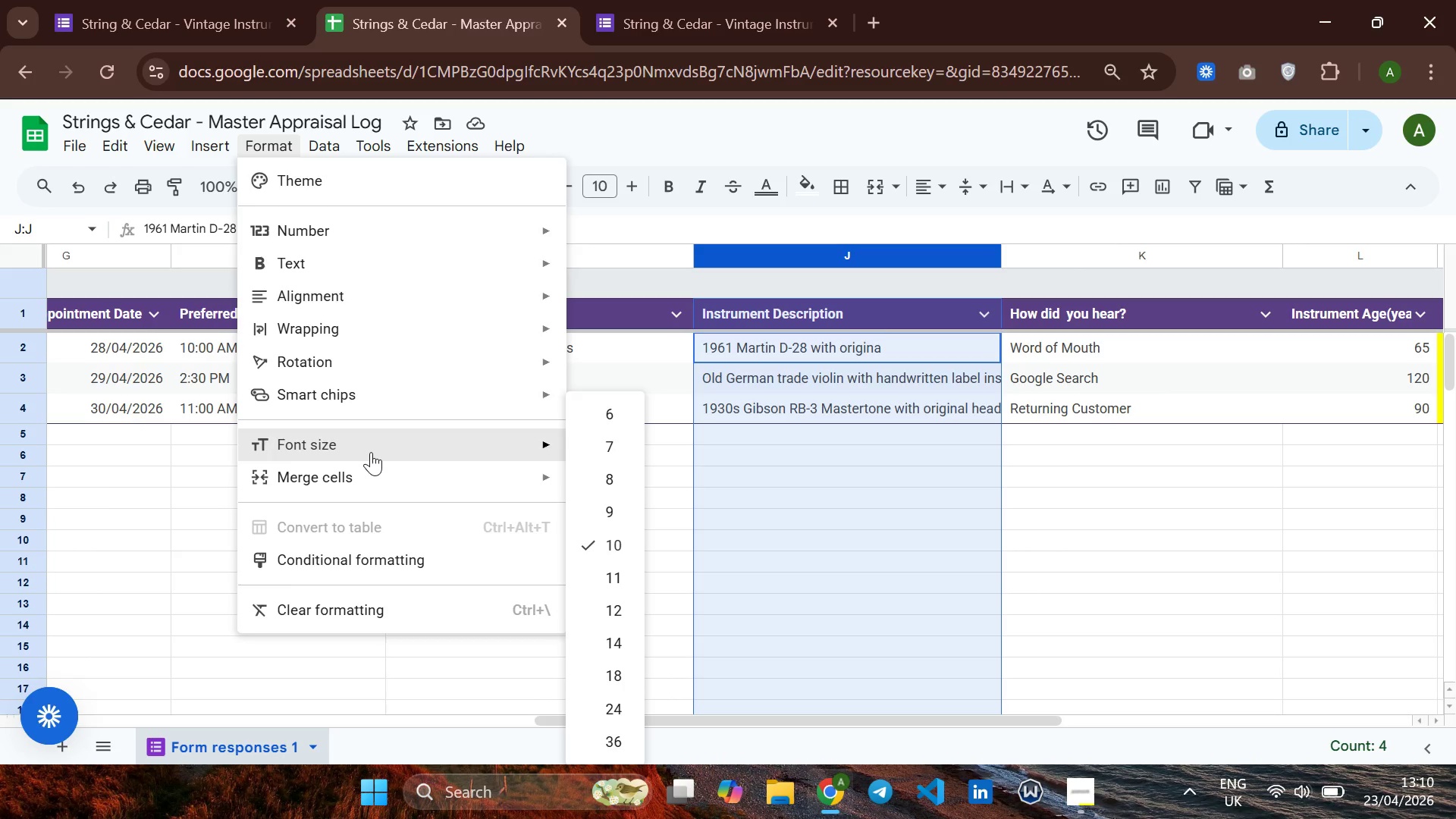 
left_click([637, 513])
 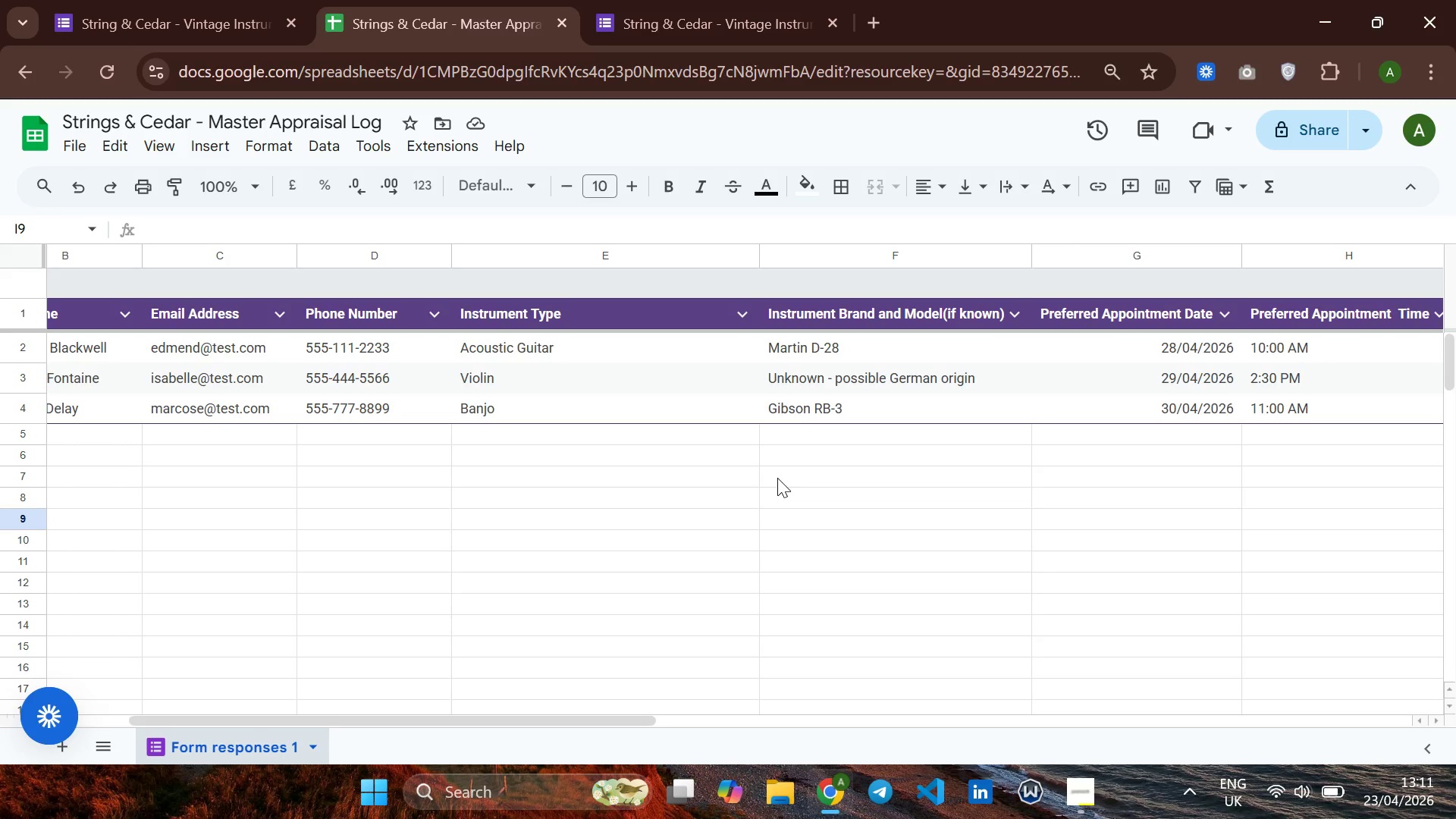 
wait(27.67)
 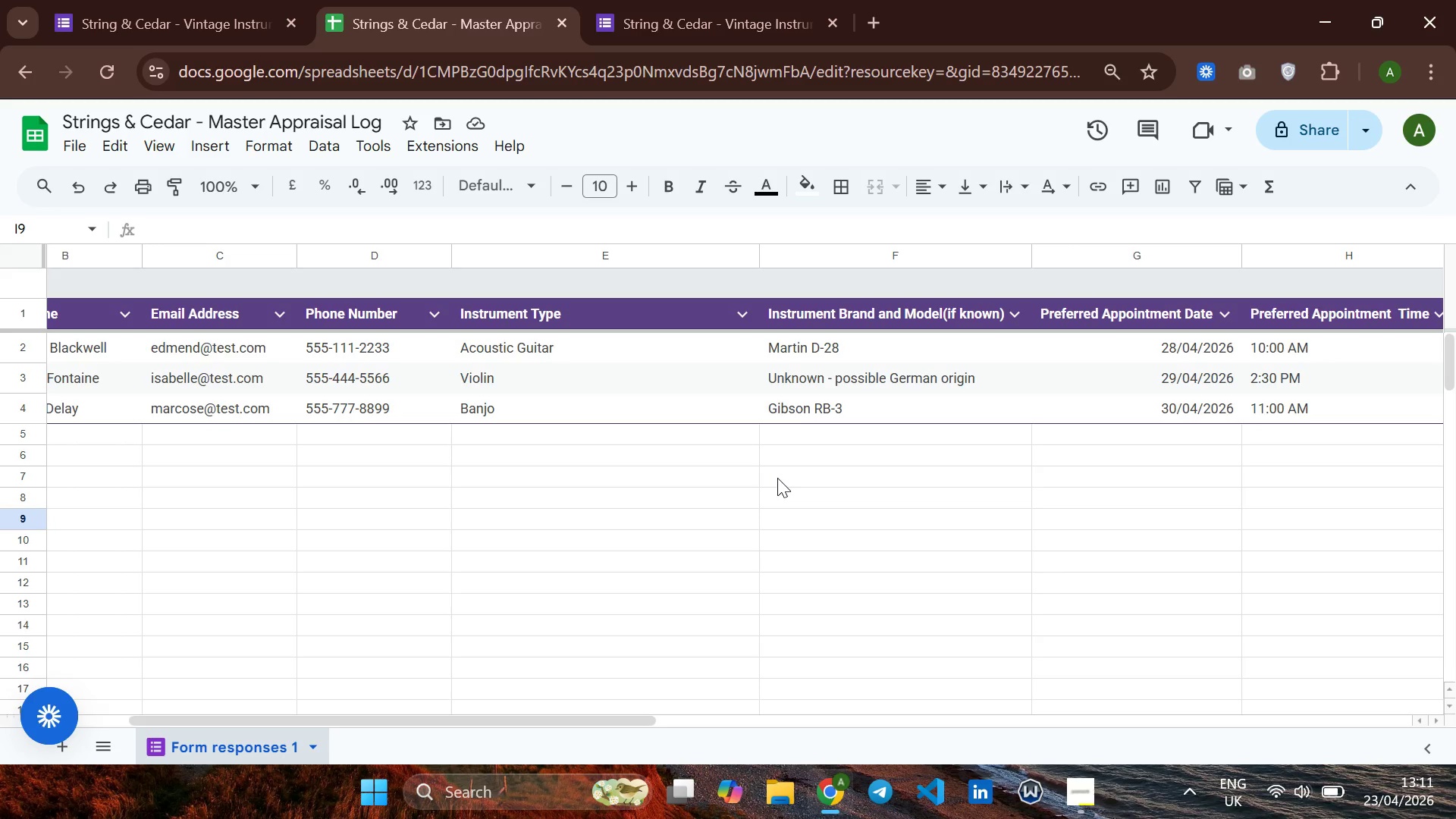 
left_click([1290, 141])
 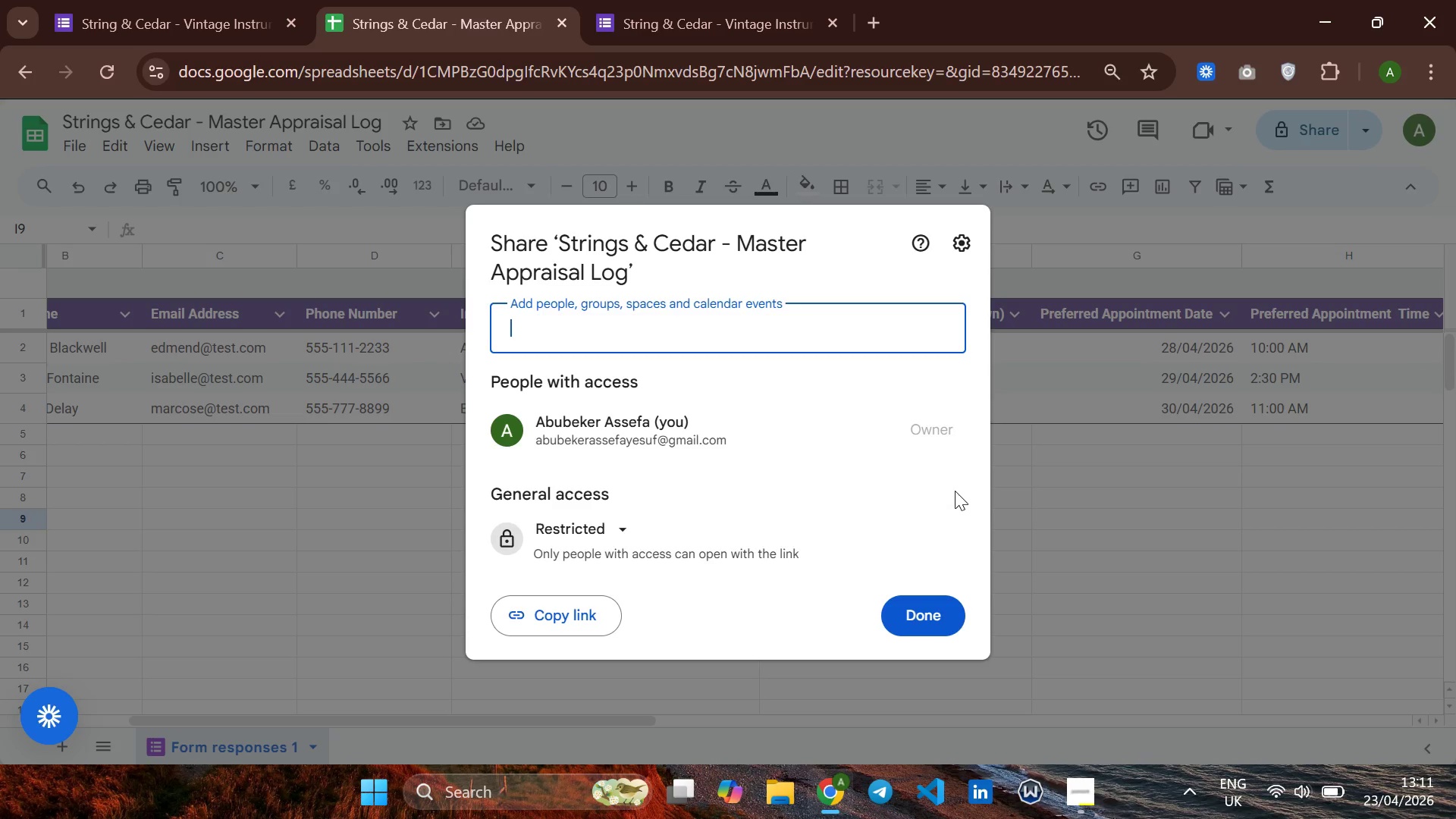 
left_click([679, 548])
 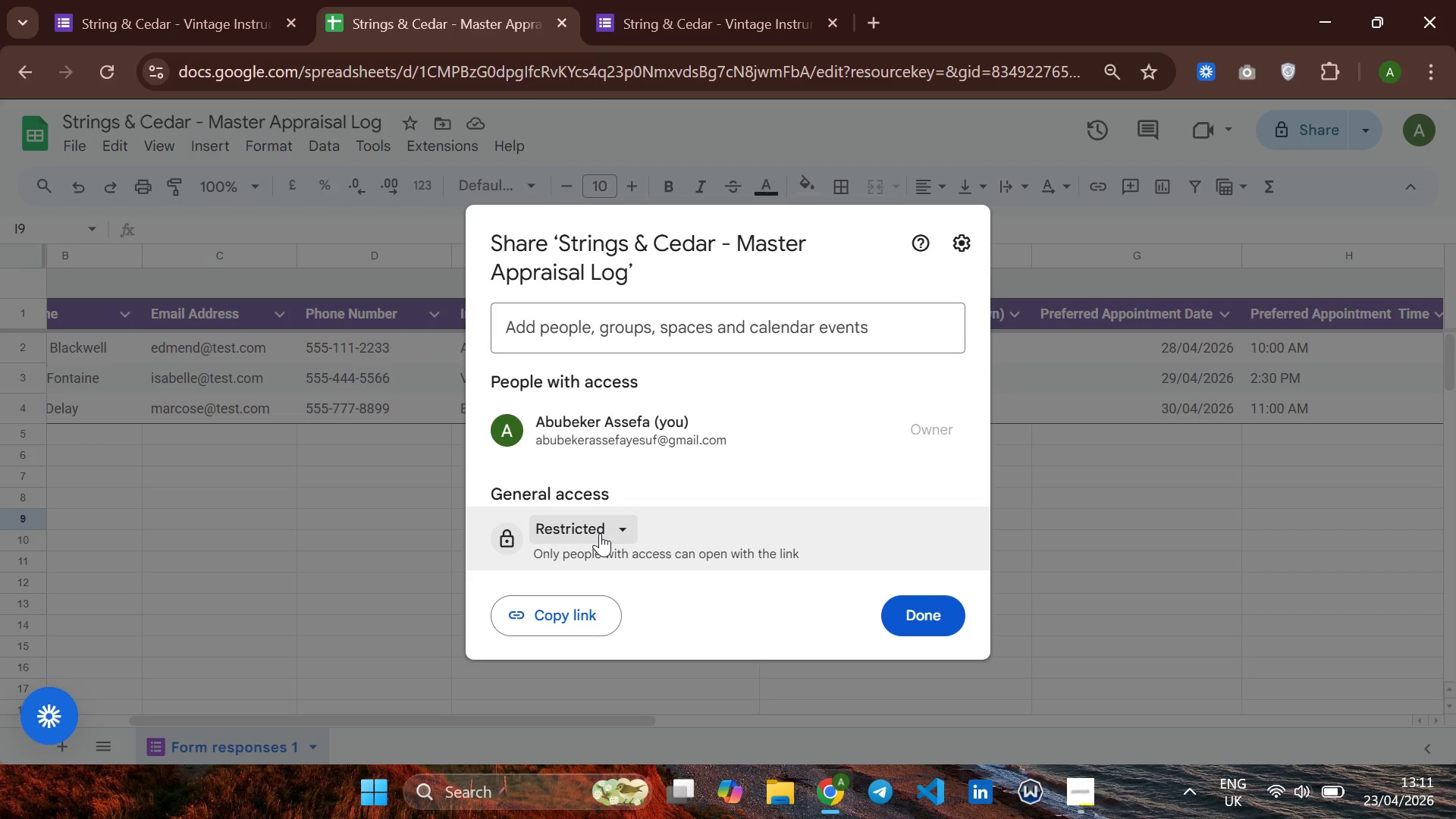 
left_click([600, 533])
 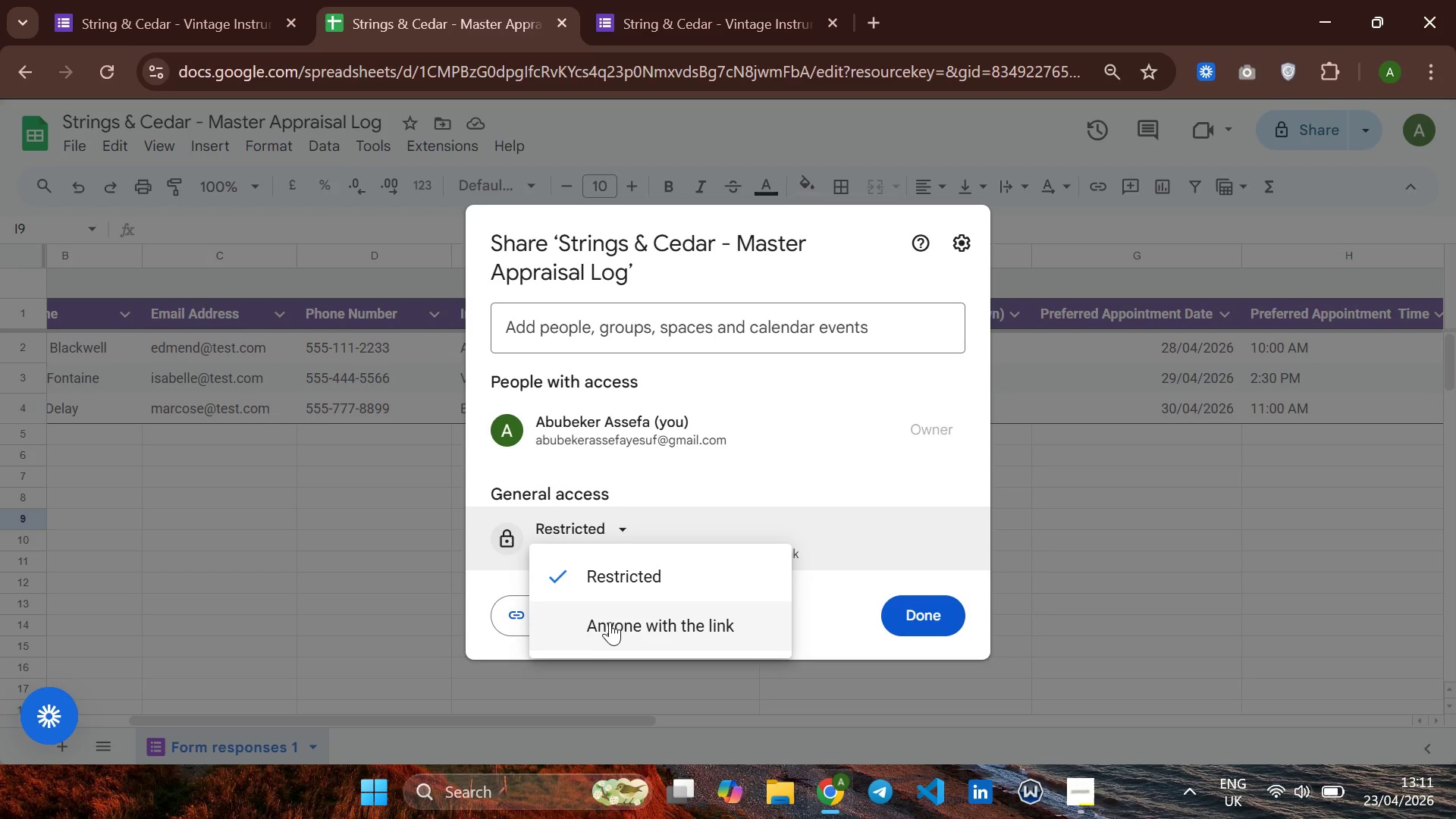 
left_click([610, 625])
 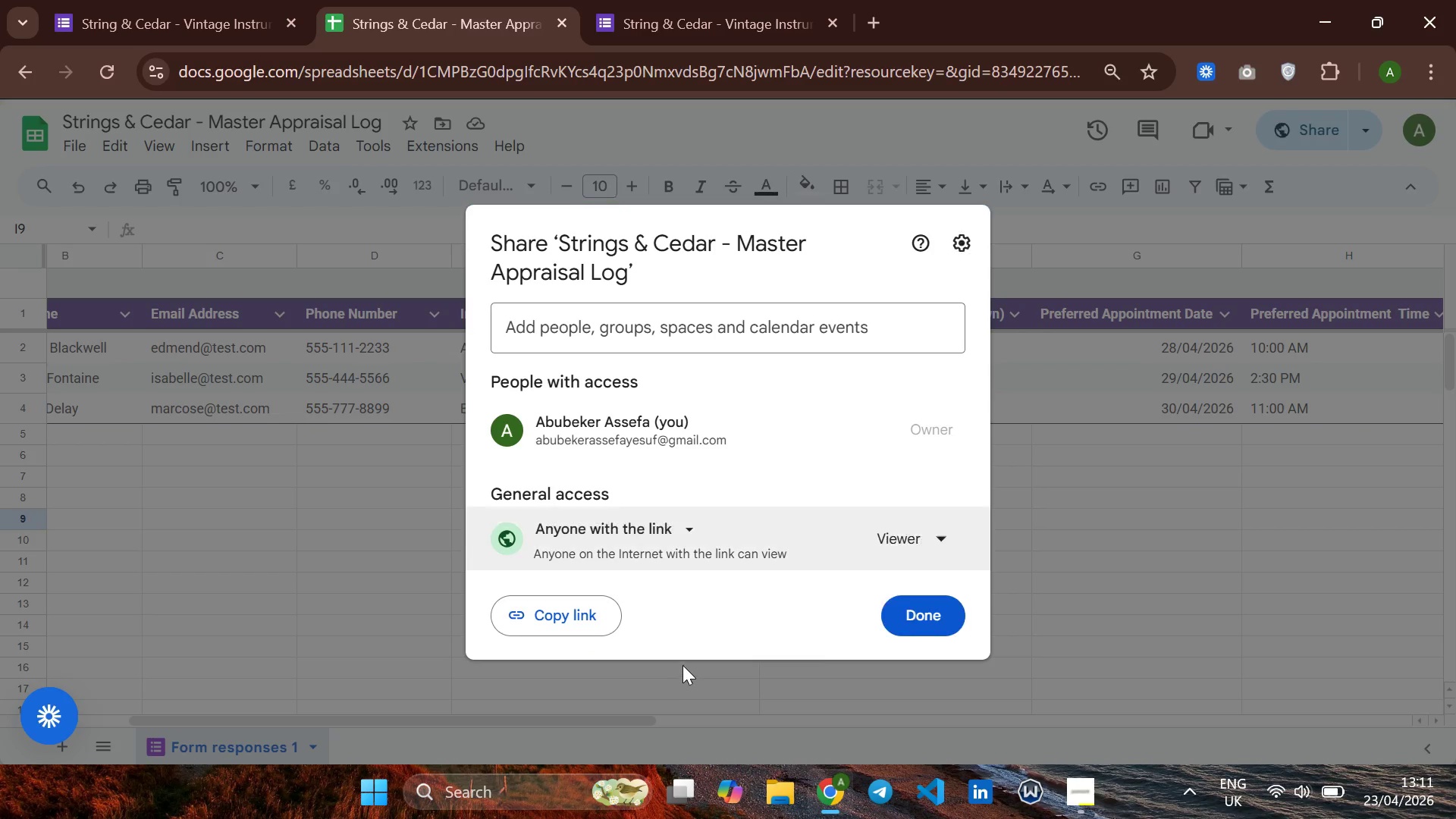 
wait(8.78)
 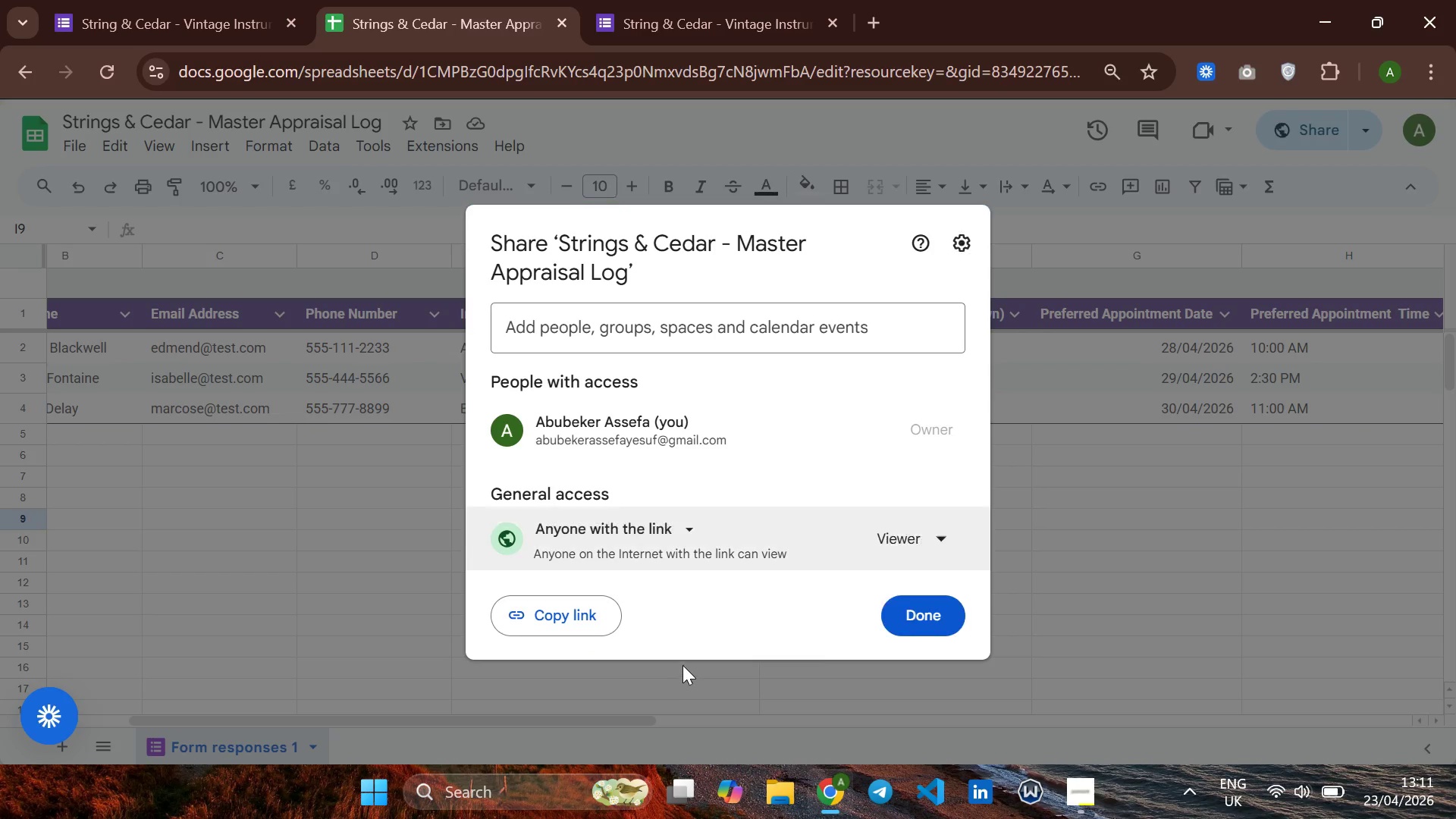 
left_click([516, 604])
 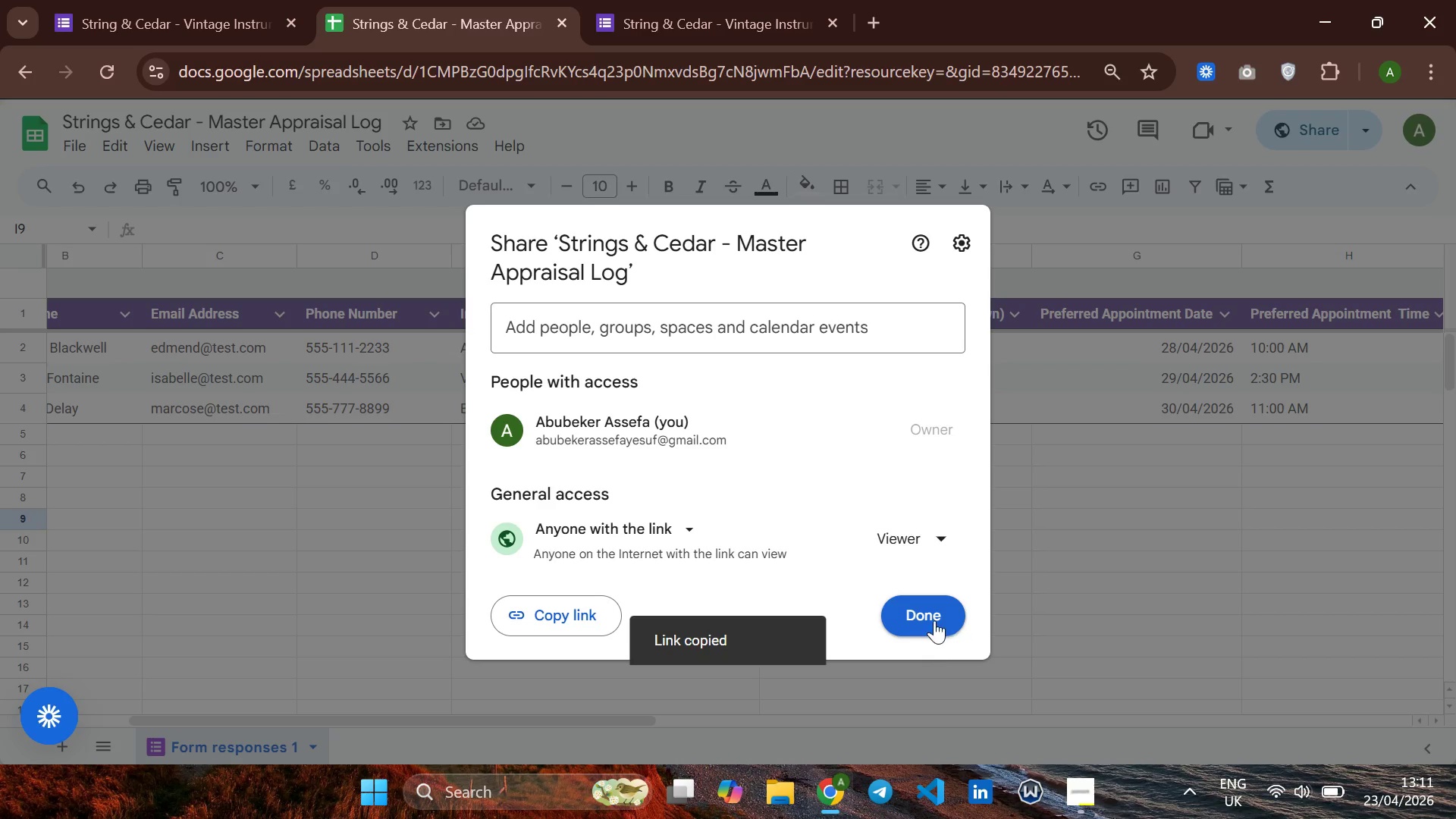 
left_click([928, 618])
 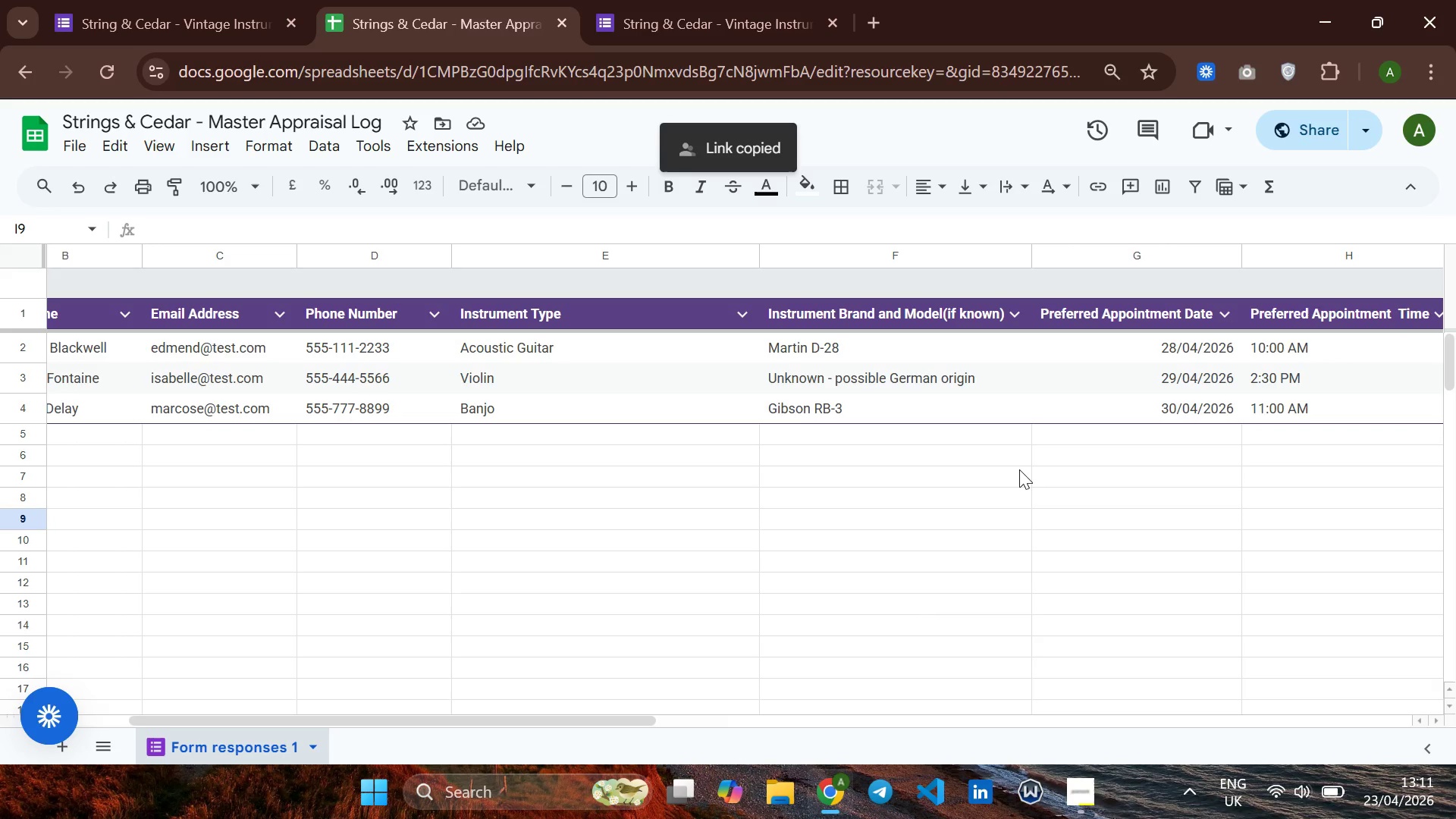 
wait(6.55)
 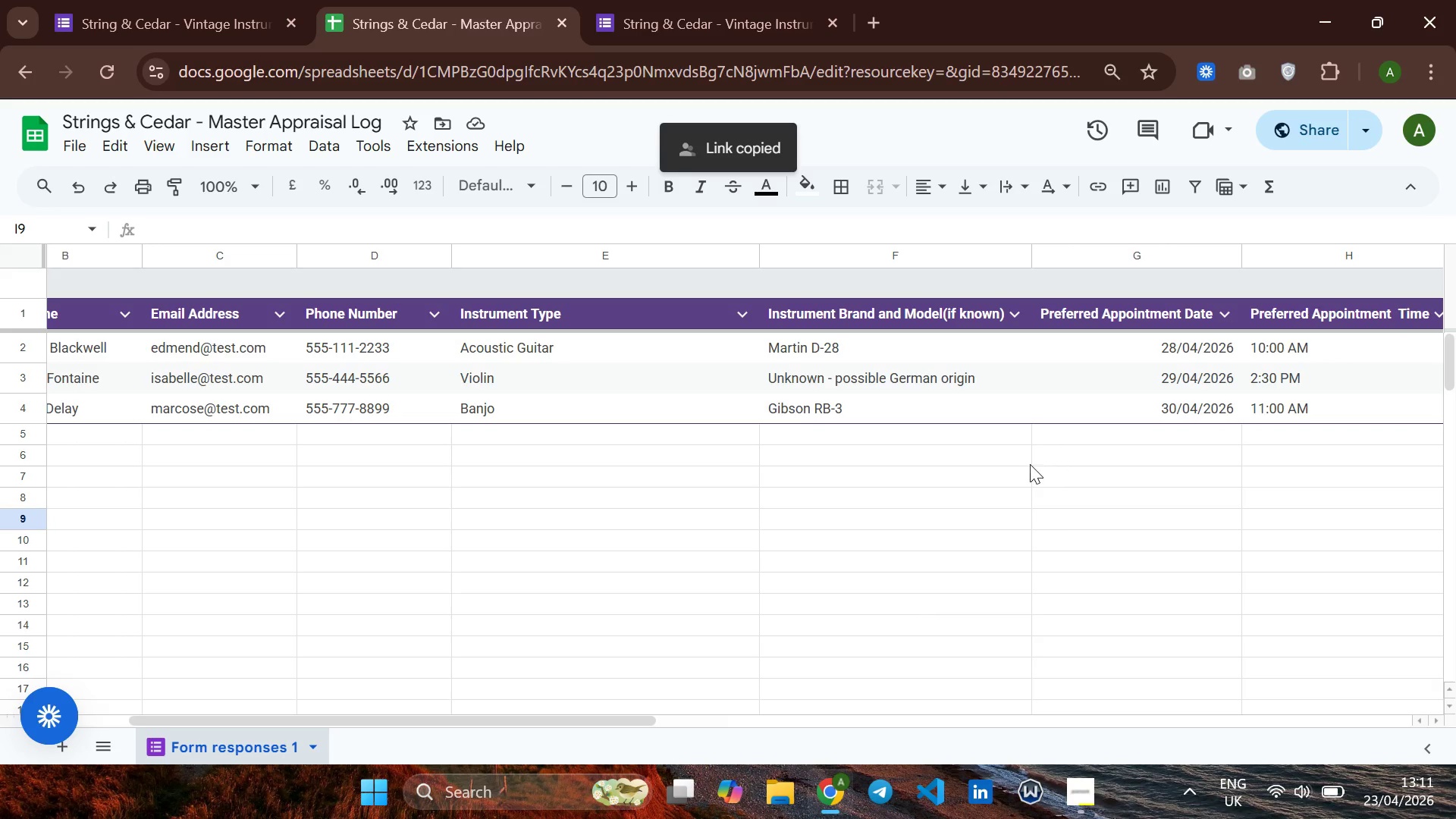 
left_click([667, 8])
 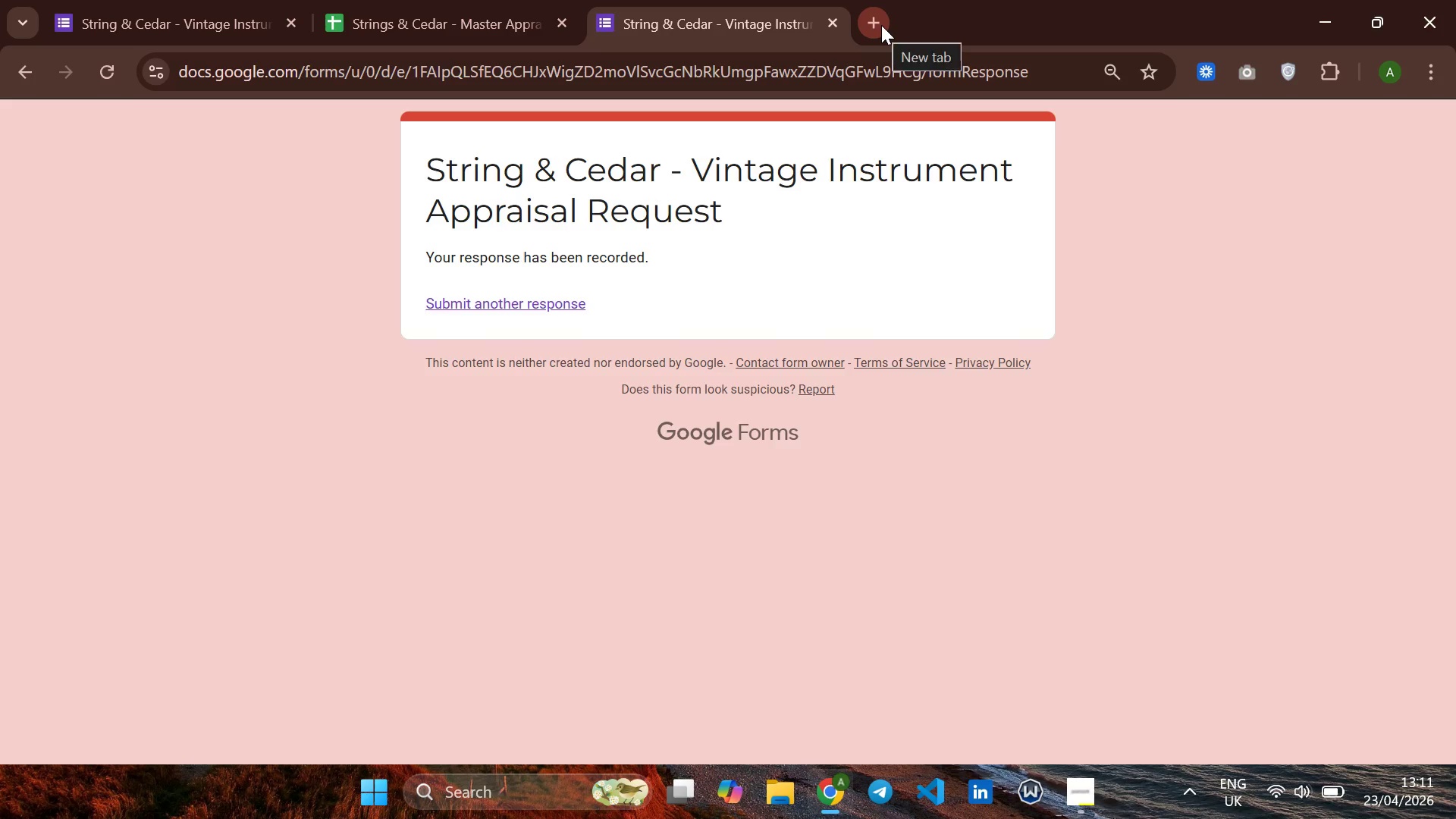 
left_click([881, 25])
 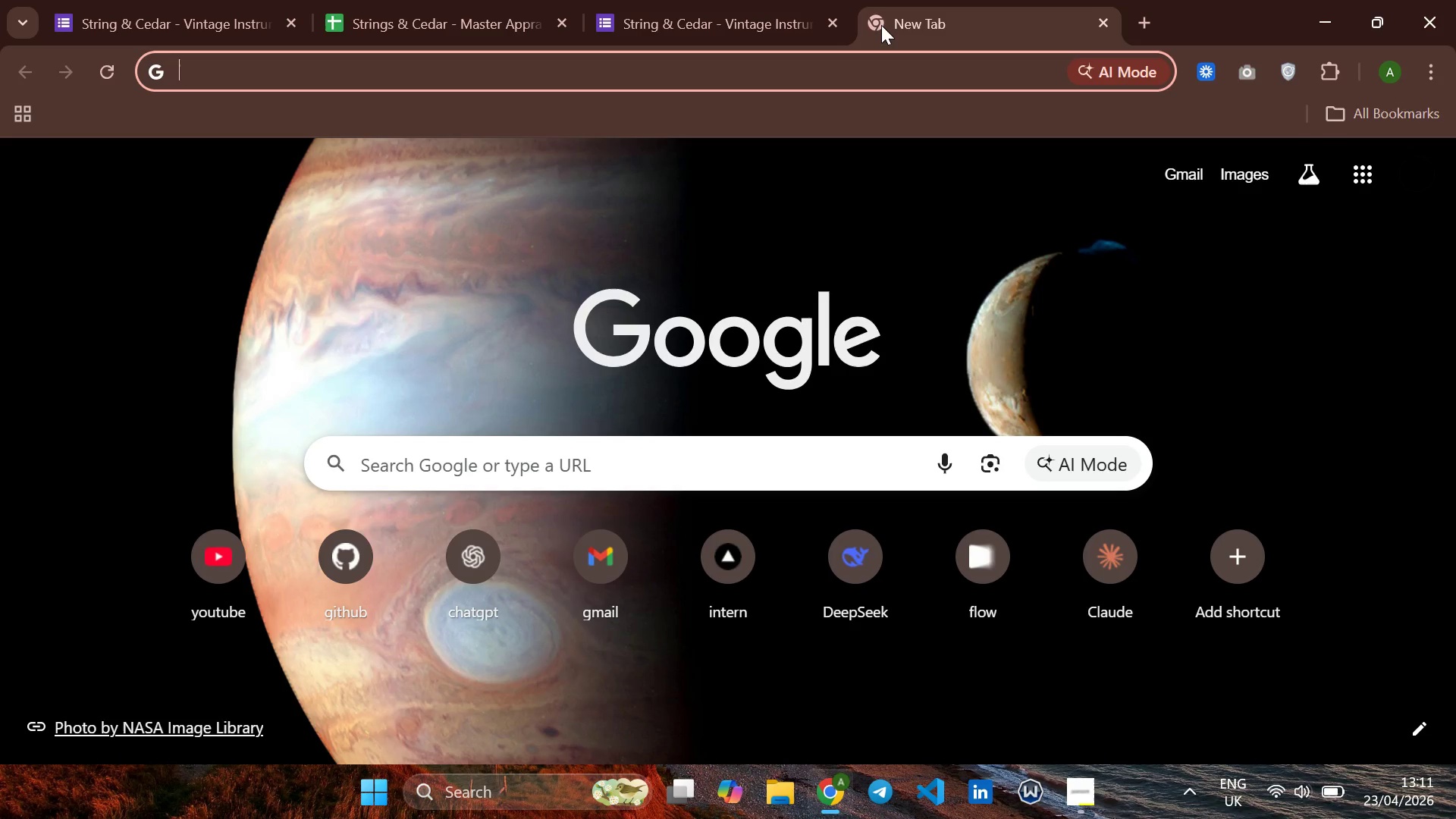 
type(ca)
 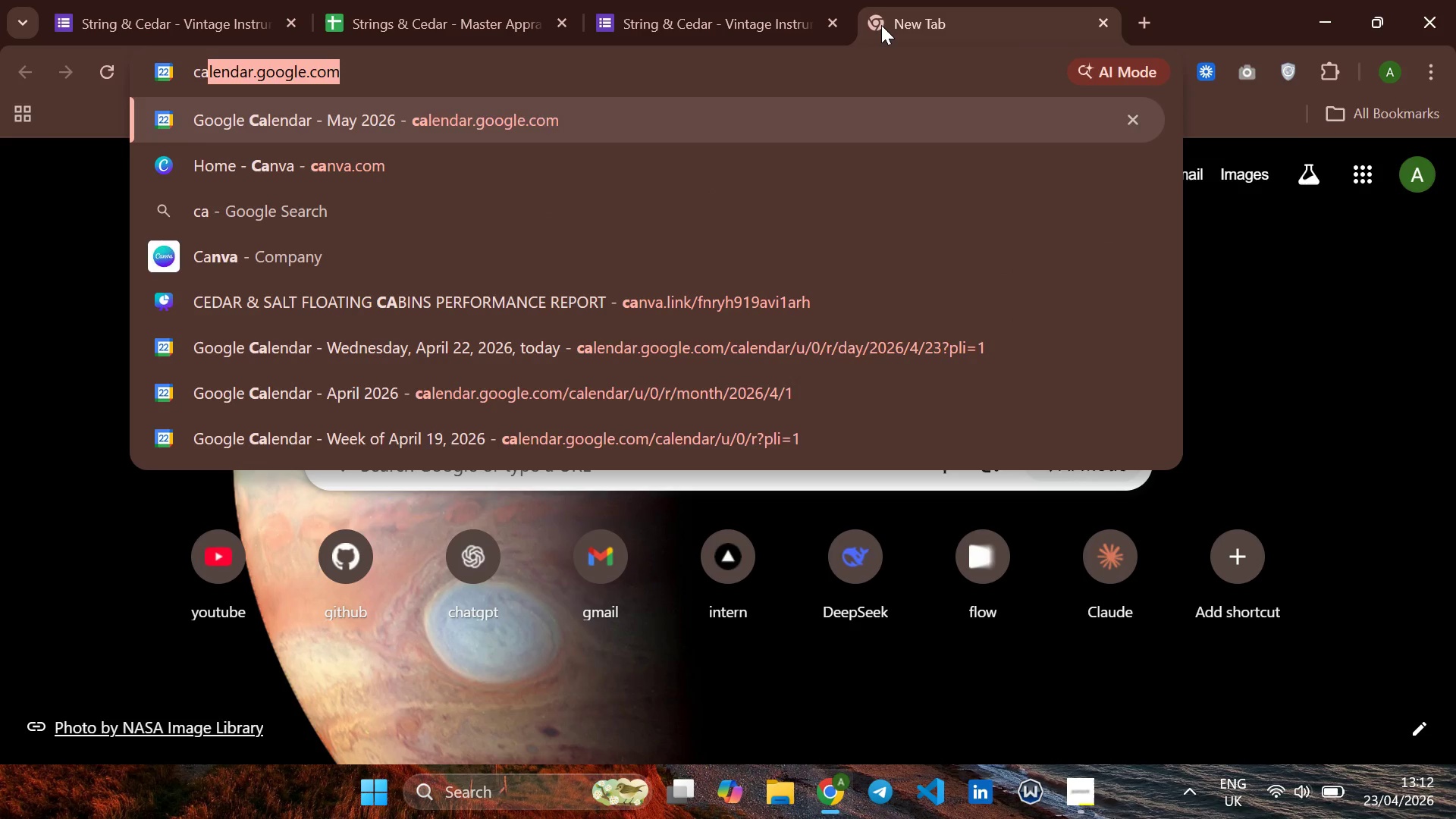 
key(ArrowRight)
 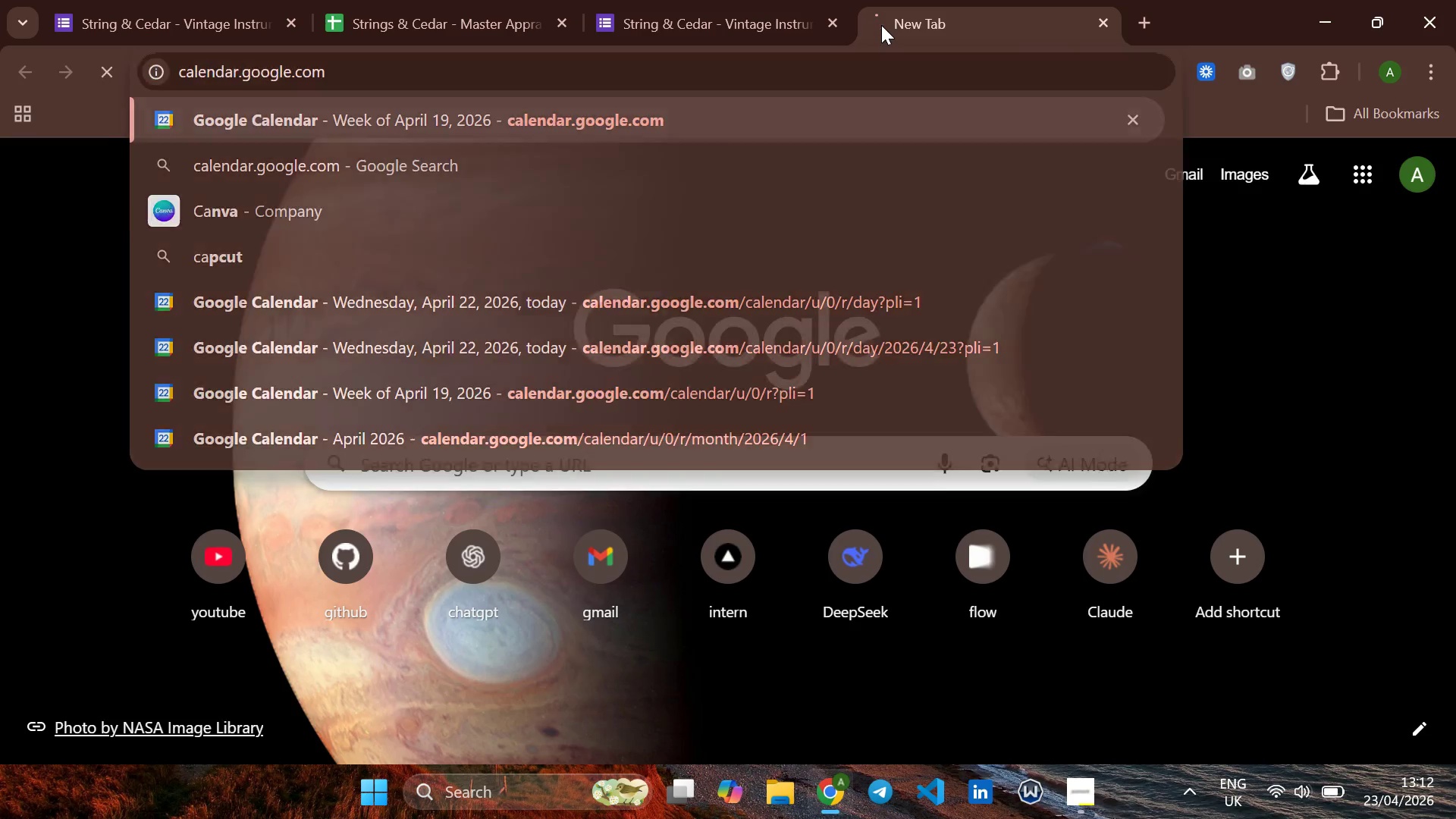 
key(Enter)
 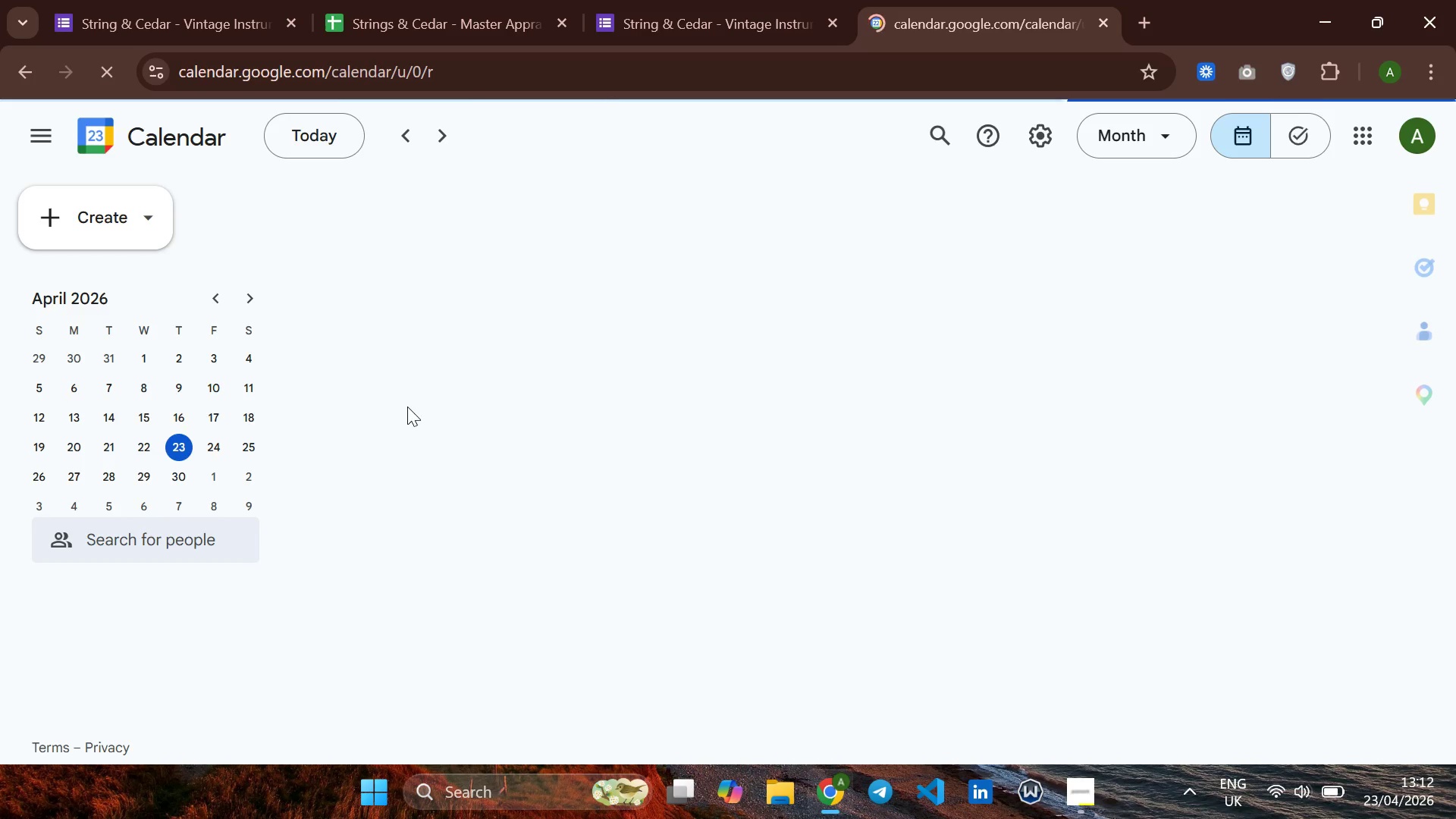 
wait(13.39)
 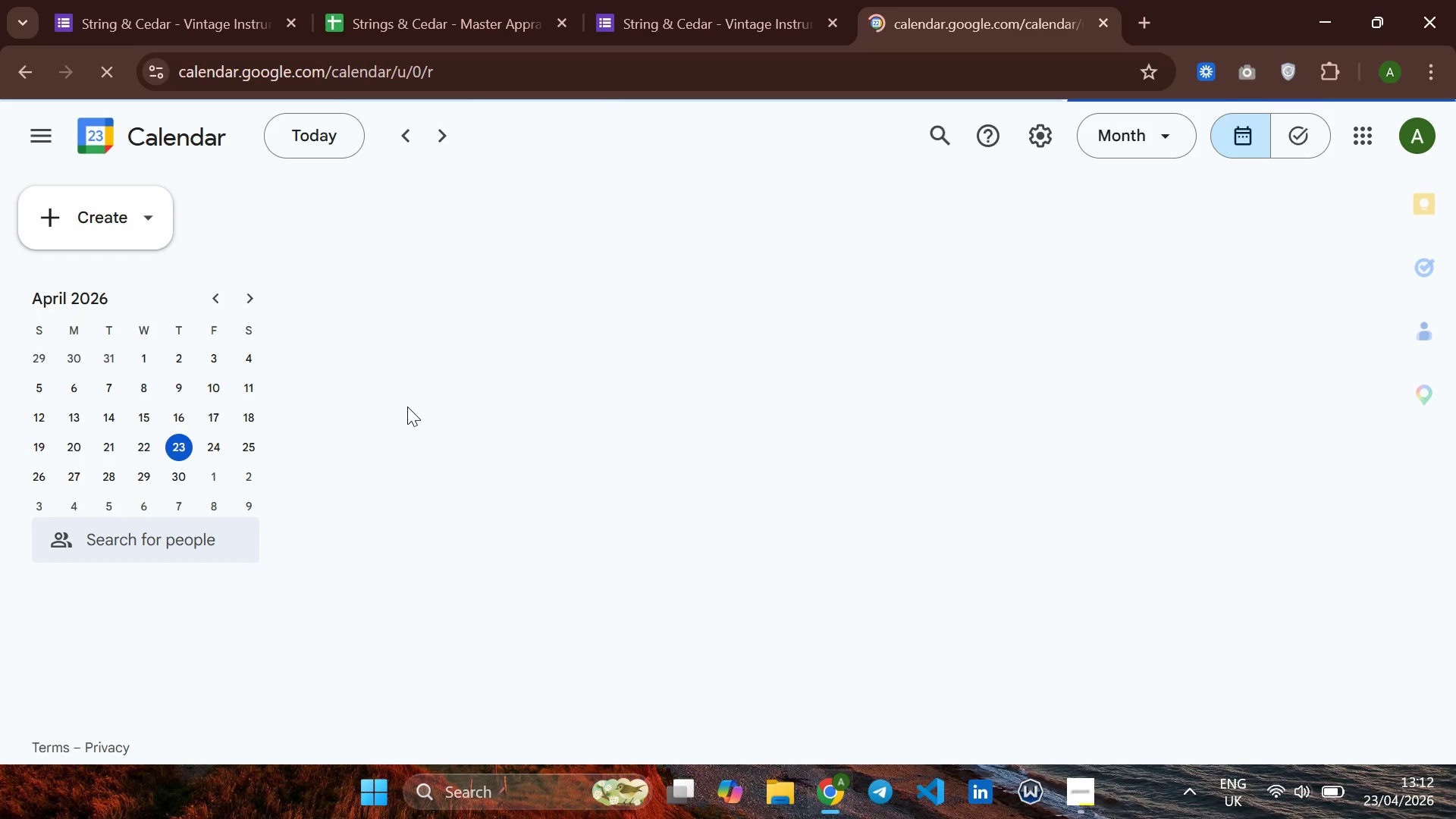 
left_click([209, 703])
 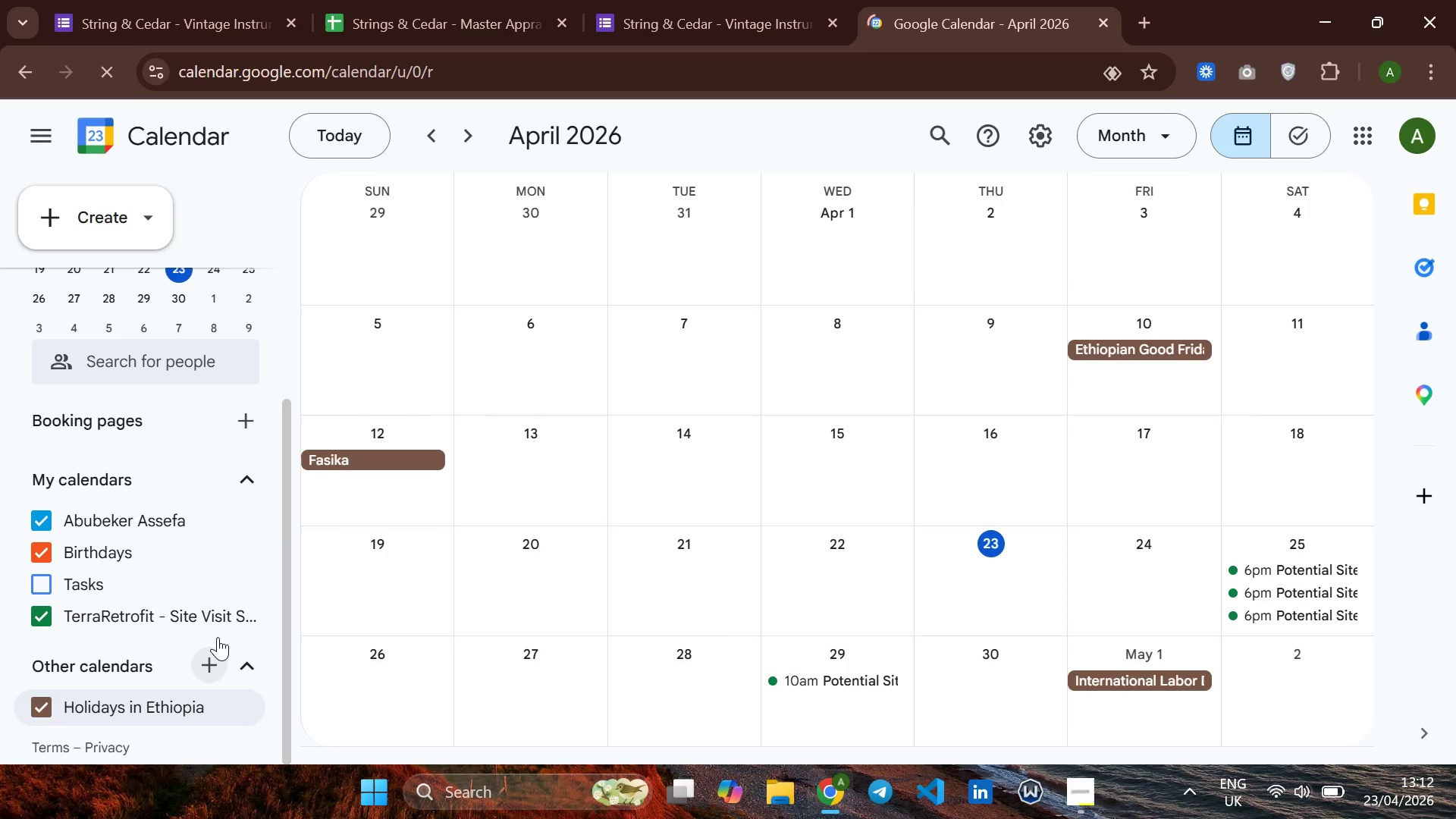 
left_click([205, 684])
 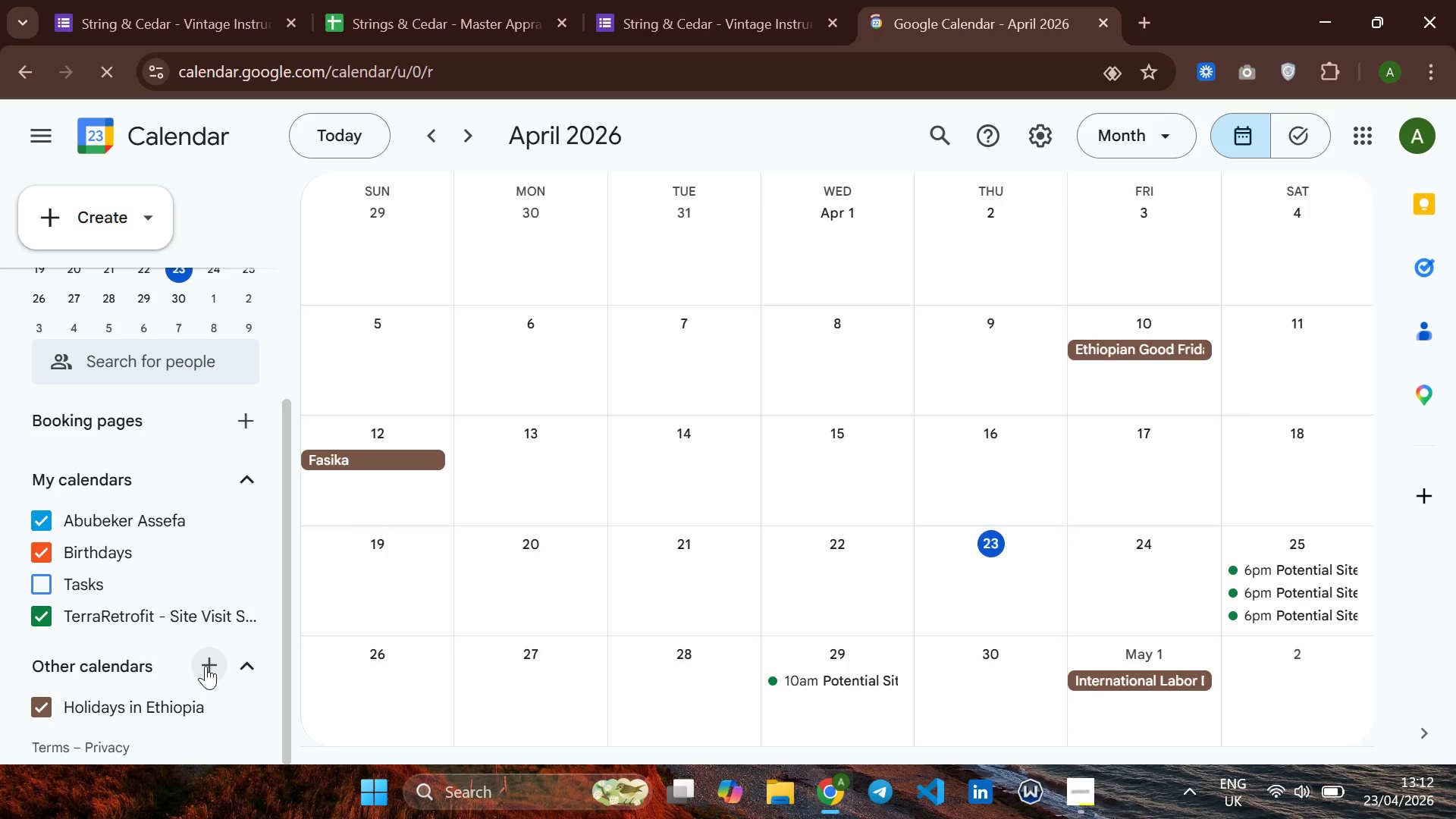 
left_click([207, 661])
 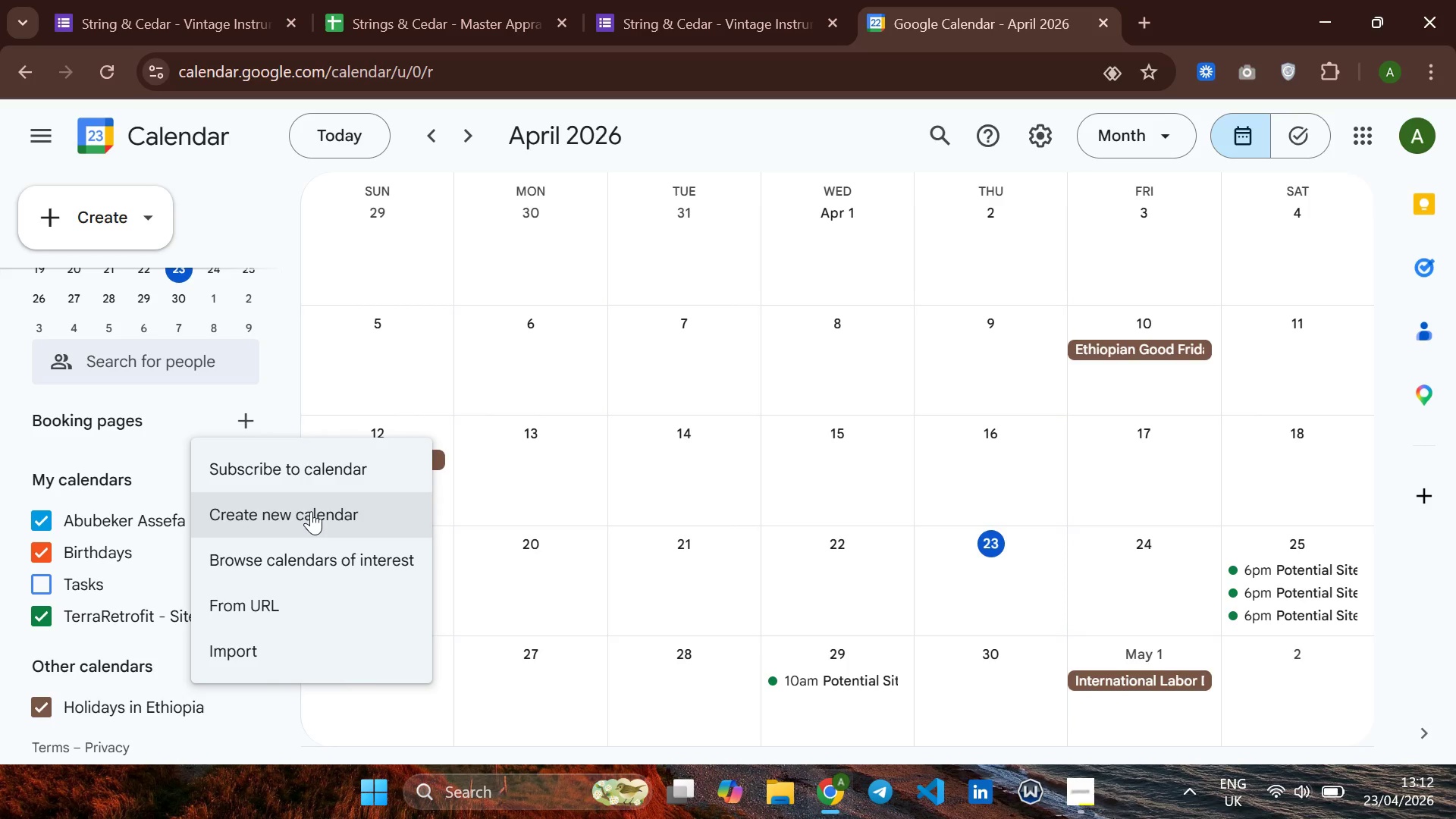 
left_click([311, 511])
 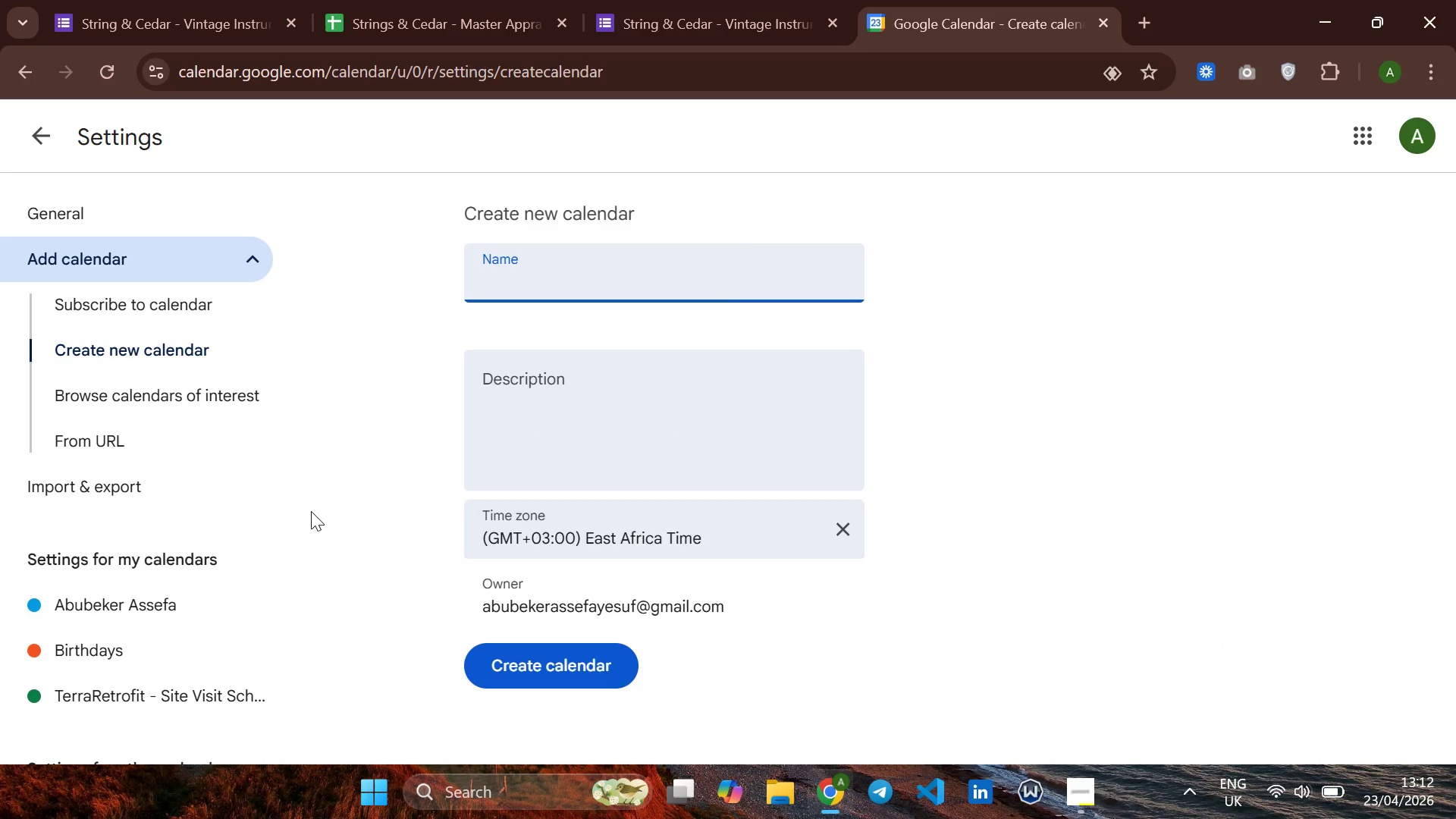 
wait(5.06)
 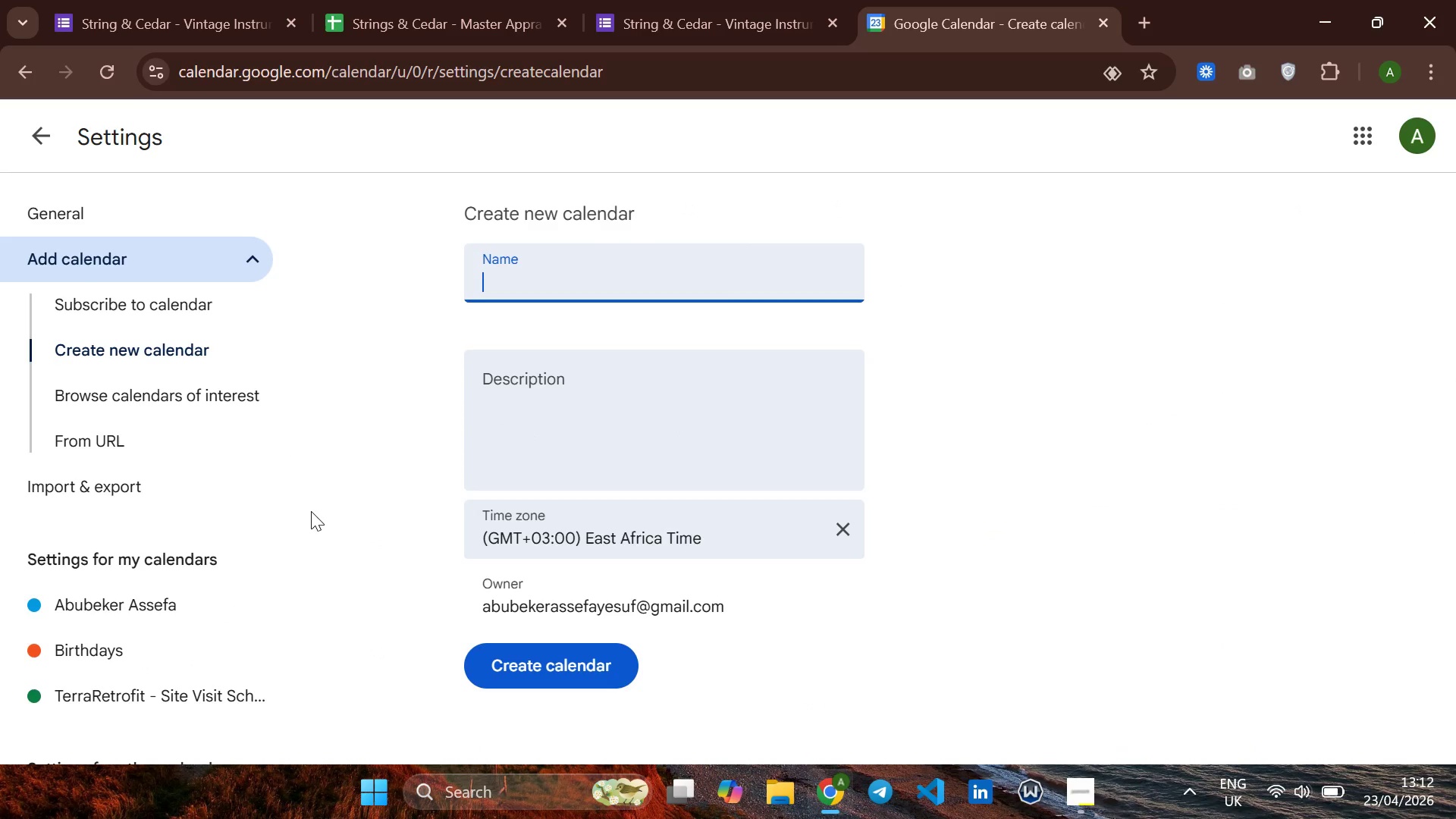 
type(String )
key(Backspace)
type(s )
 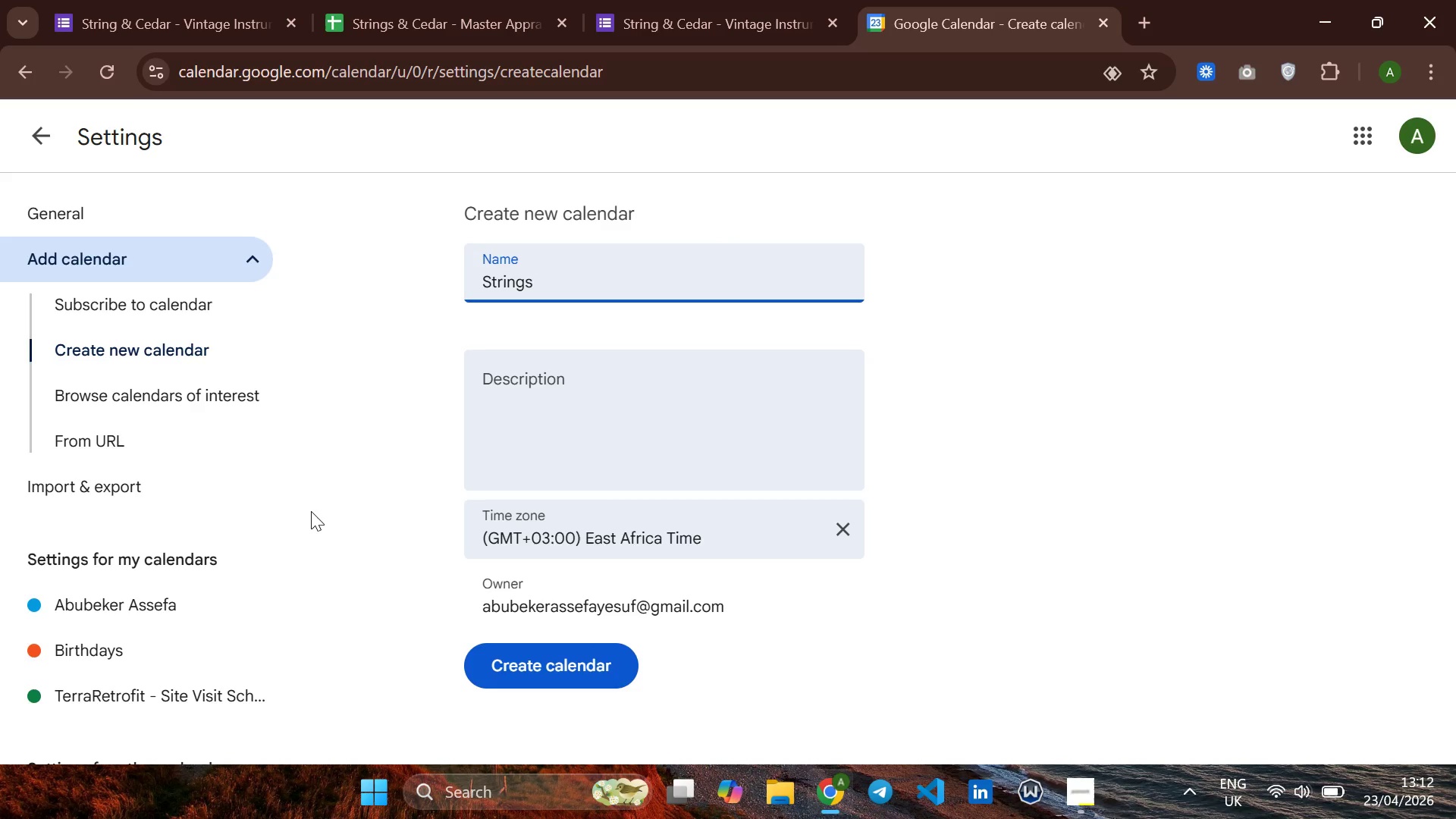 
type(& Cedar - Appras)
key(Backspace)
type(isal Appiontments)
 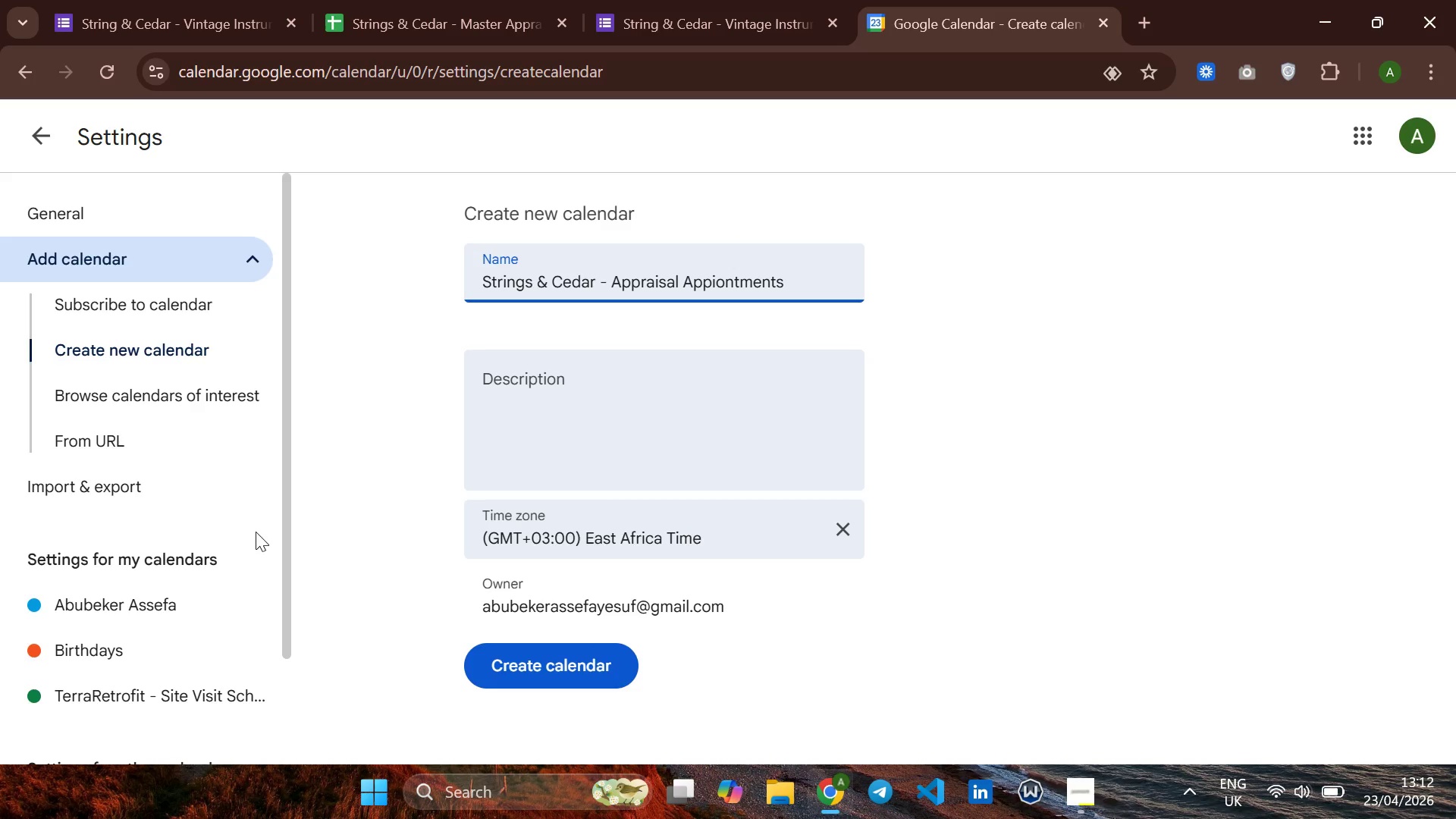 
left_click([548, 398])
 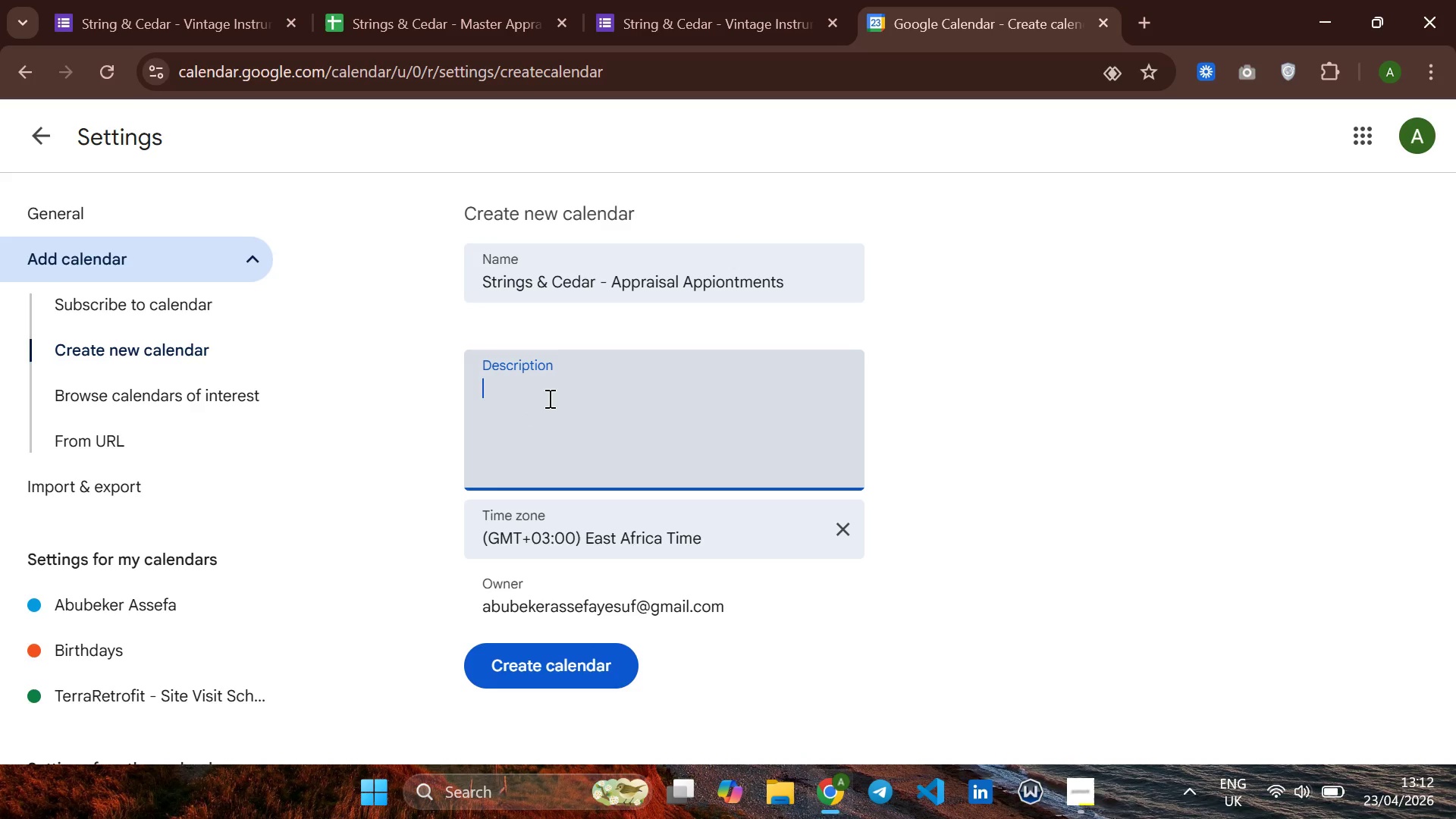 
type(Automativ)
key(Backspace)
type(cally created 30-minutes apprasal appoint,e)
key(Backspace)
key(Backspace)
type(ment)
 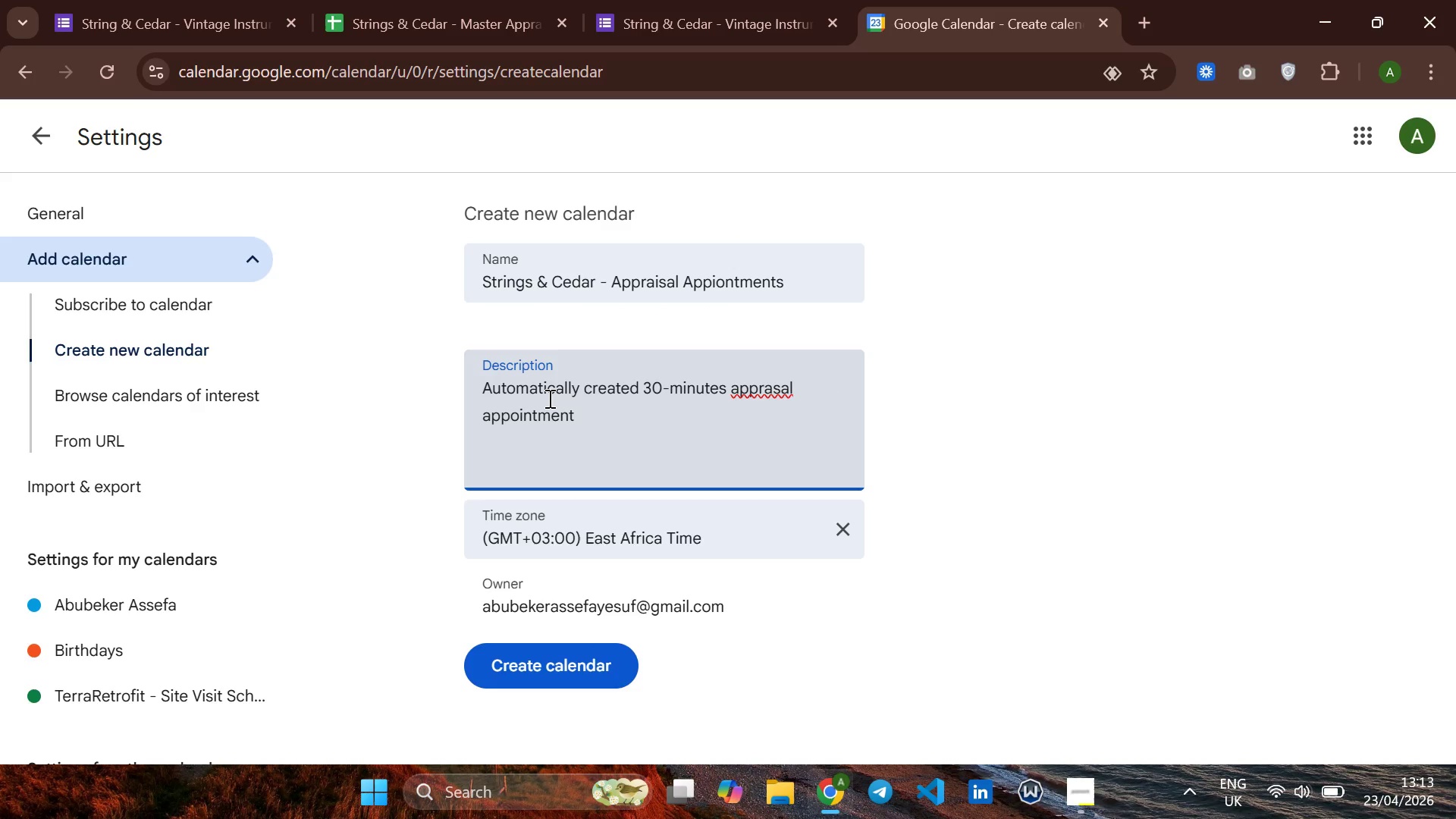 
key(ArrowLeft)
 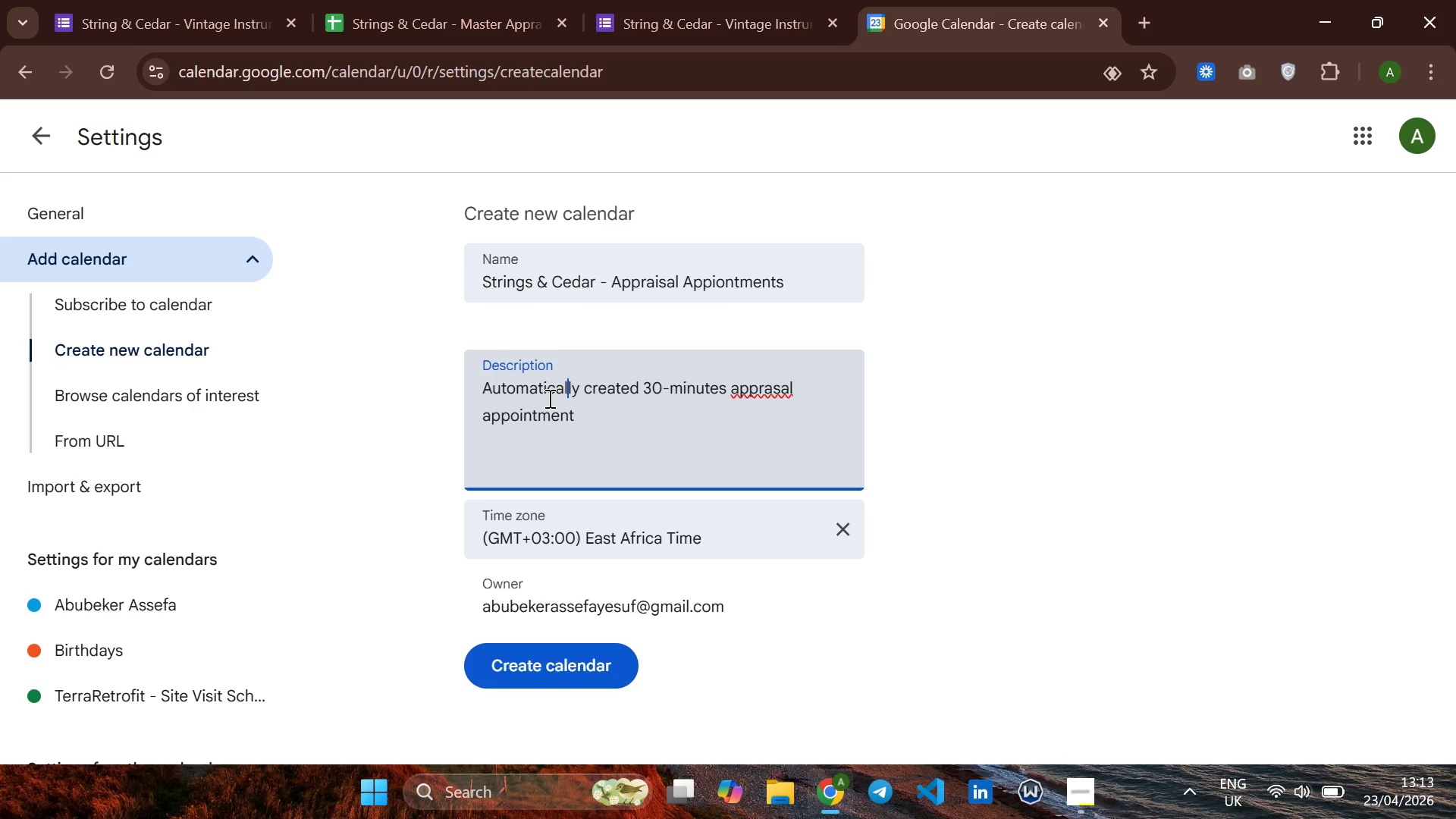 
key(ArrowUp)
 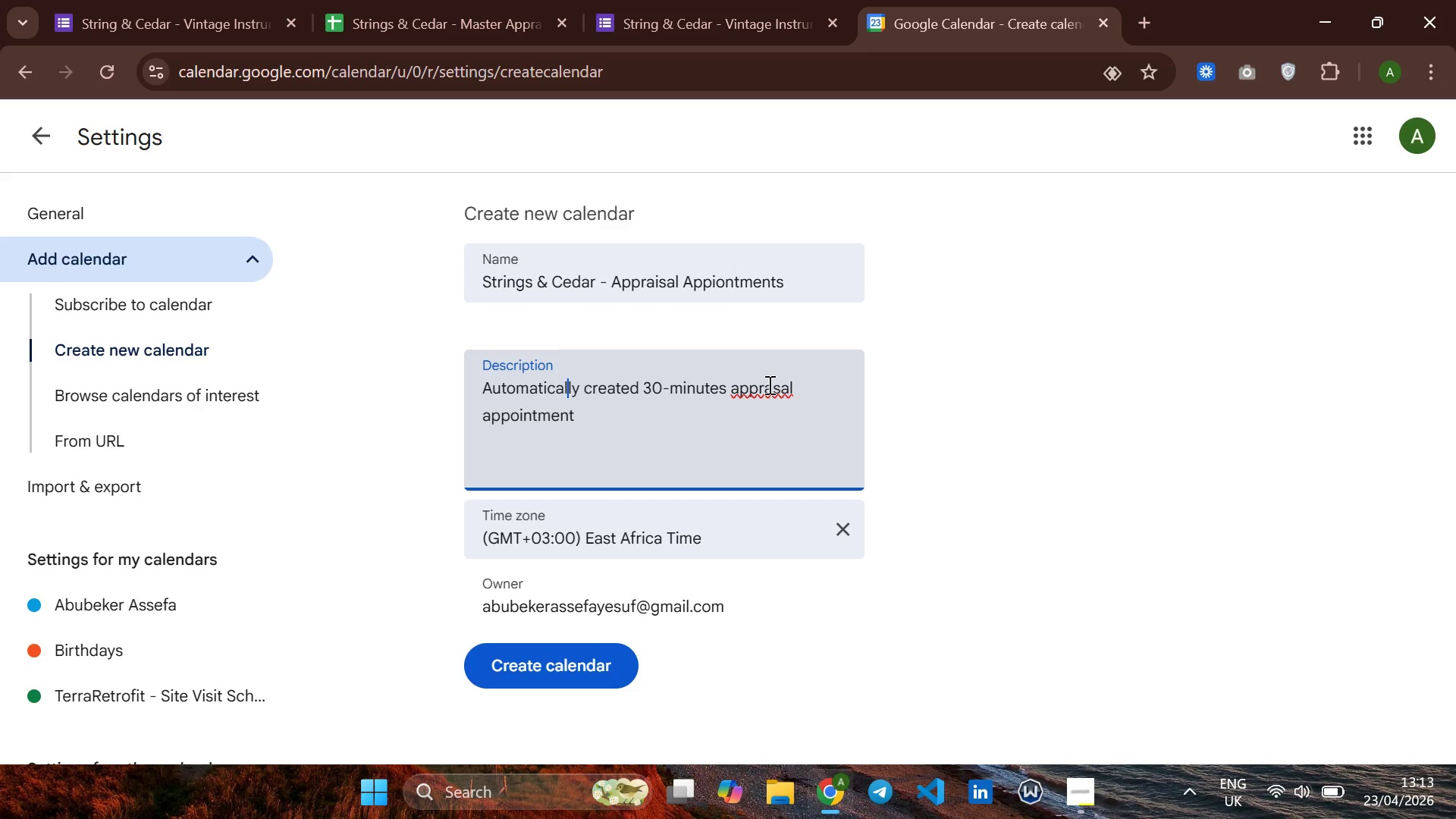 
left_click([762, 386])
 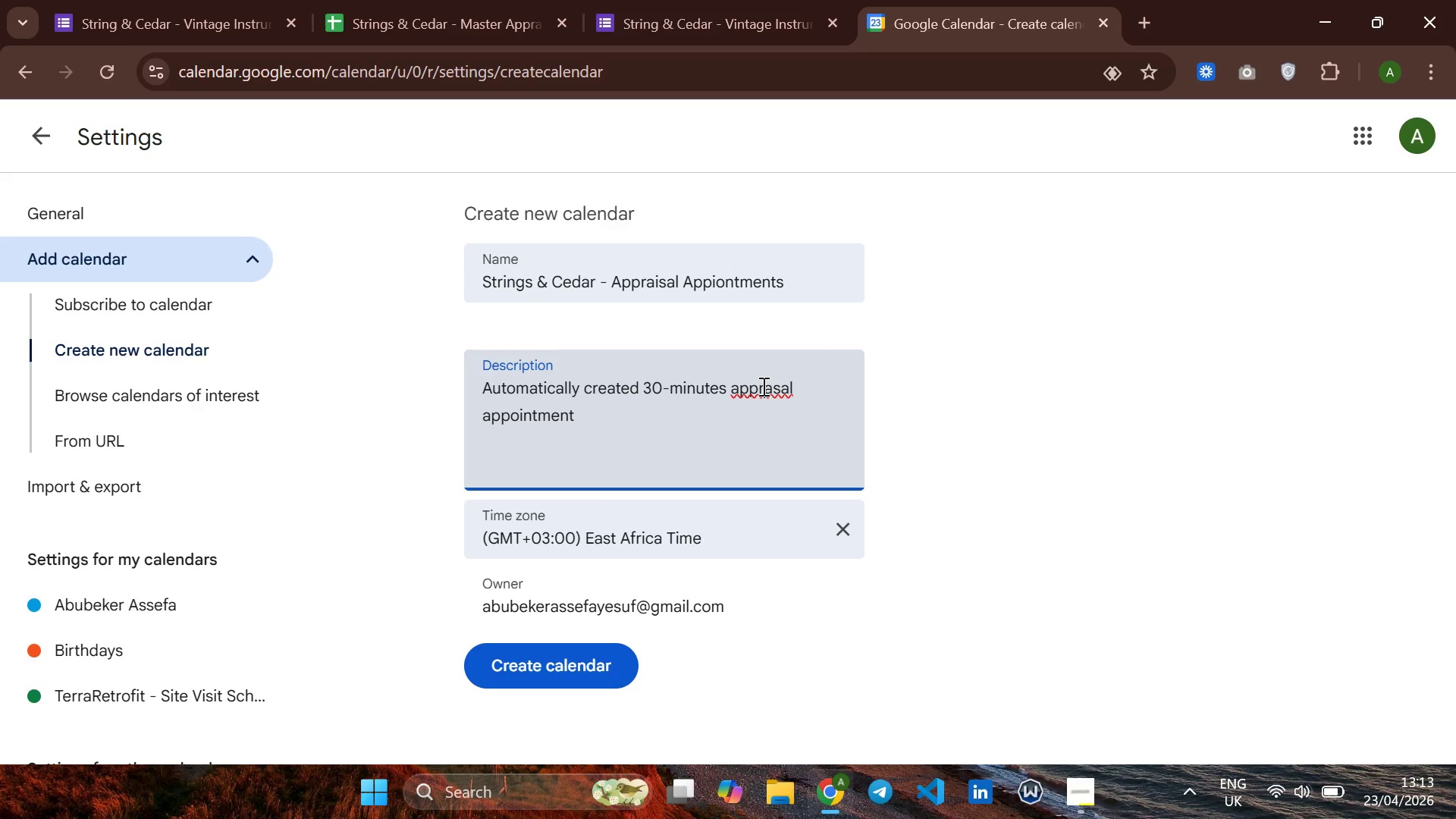 
key(I)
 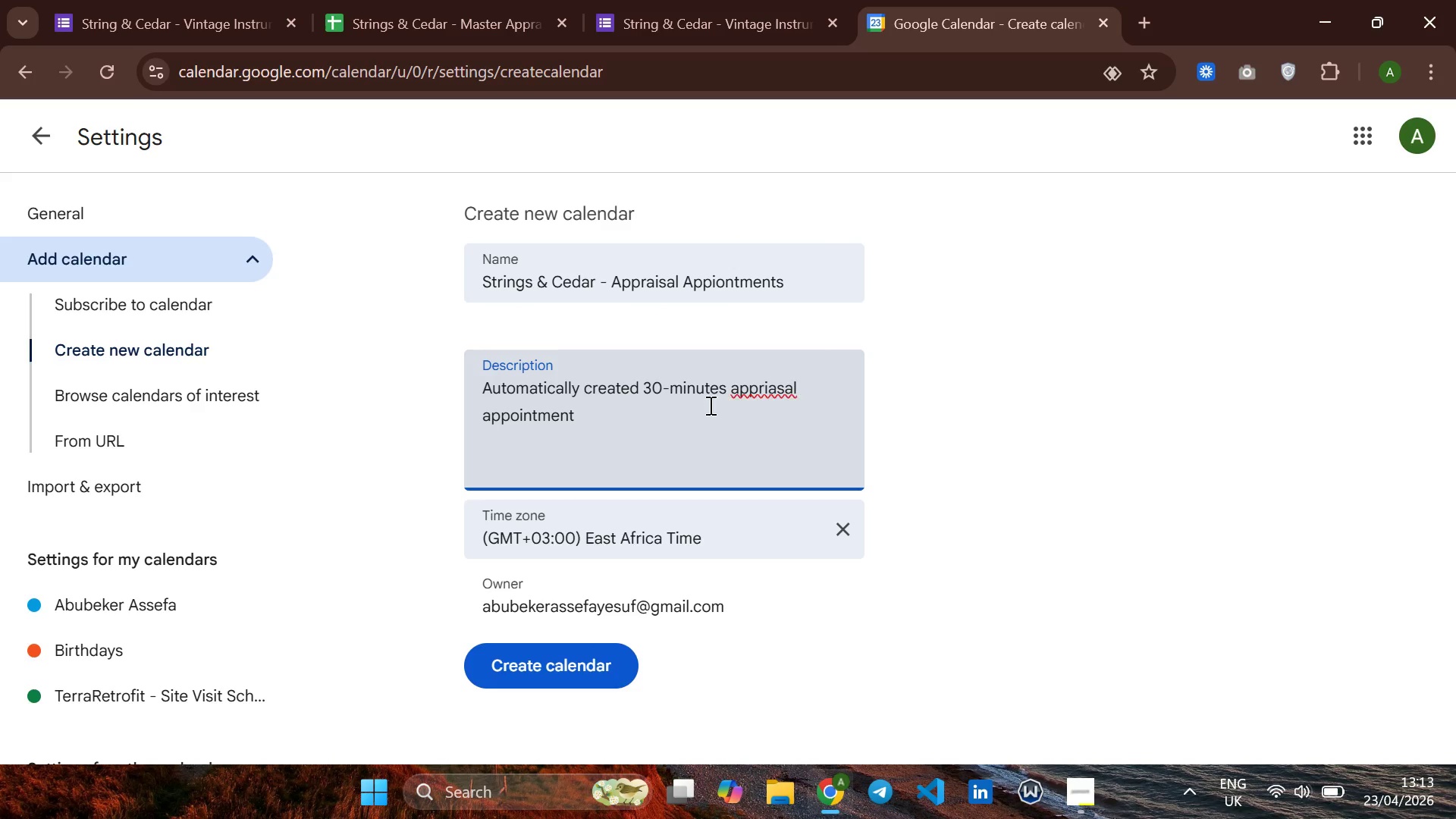 
left_click([704, 405])
 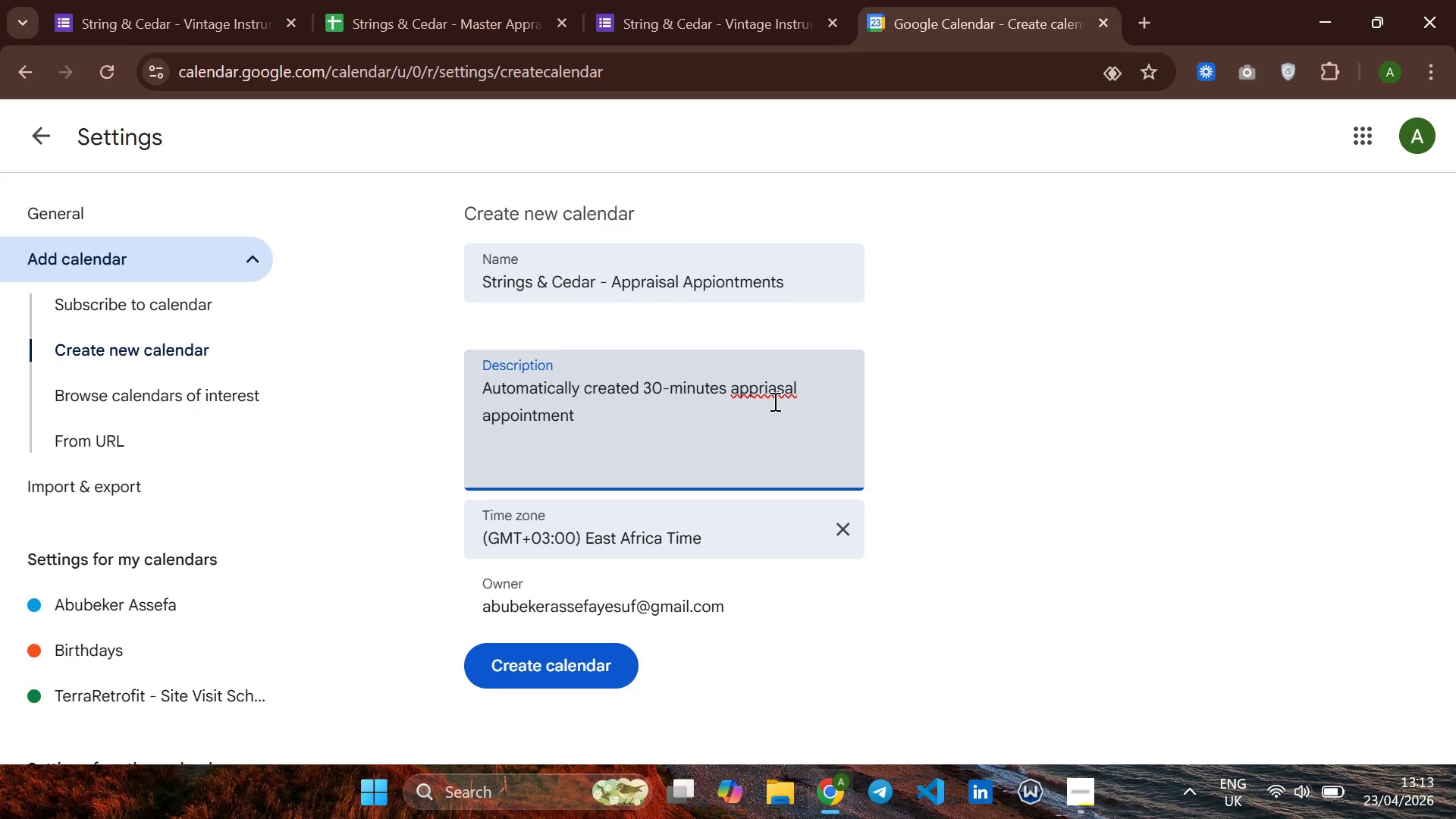 
wait(6.45)
 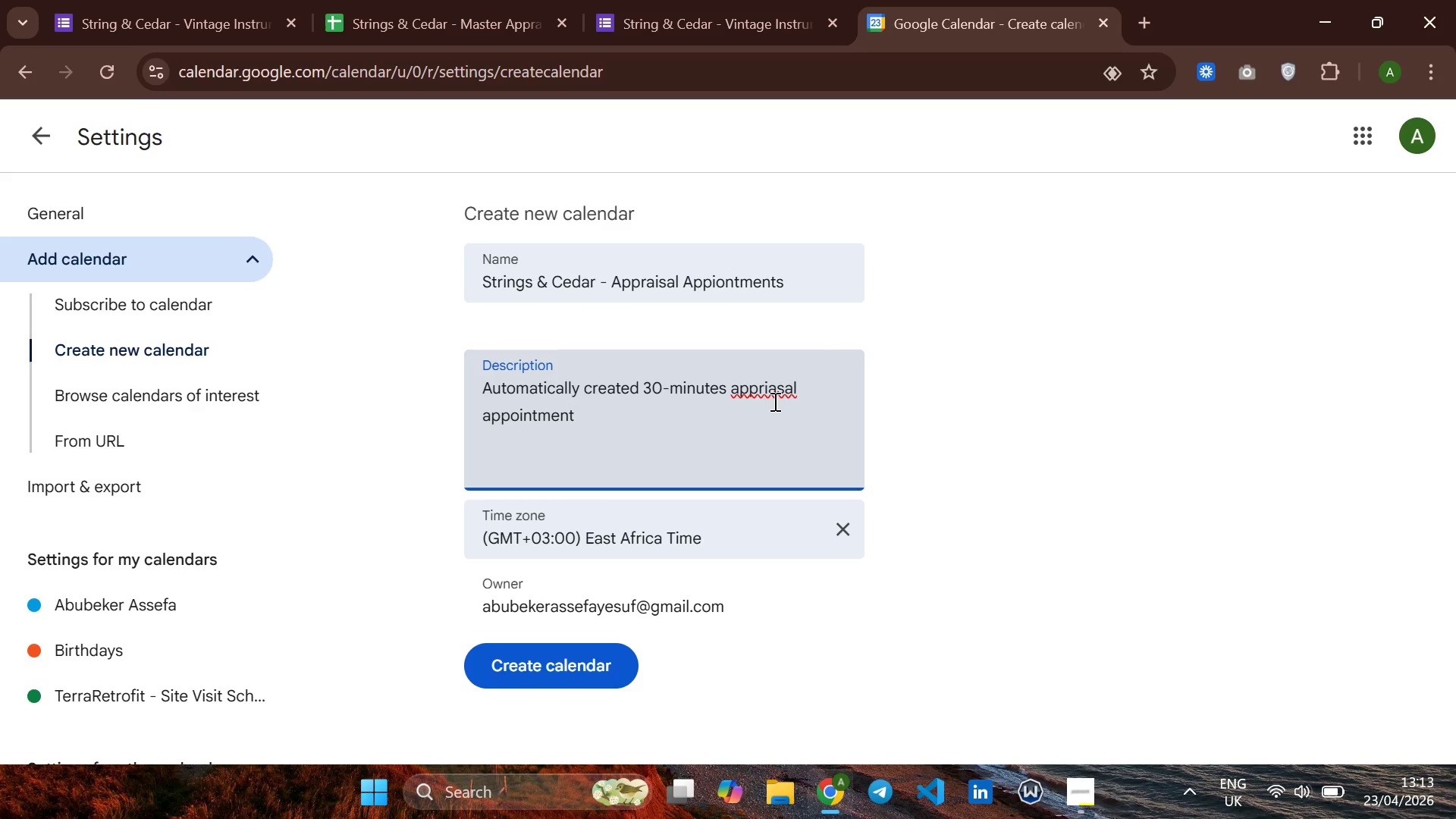 
key(ArrowRight)
 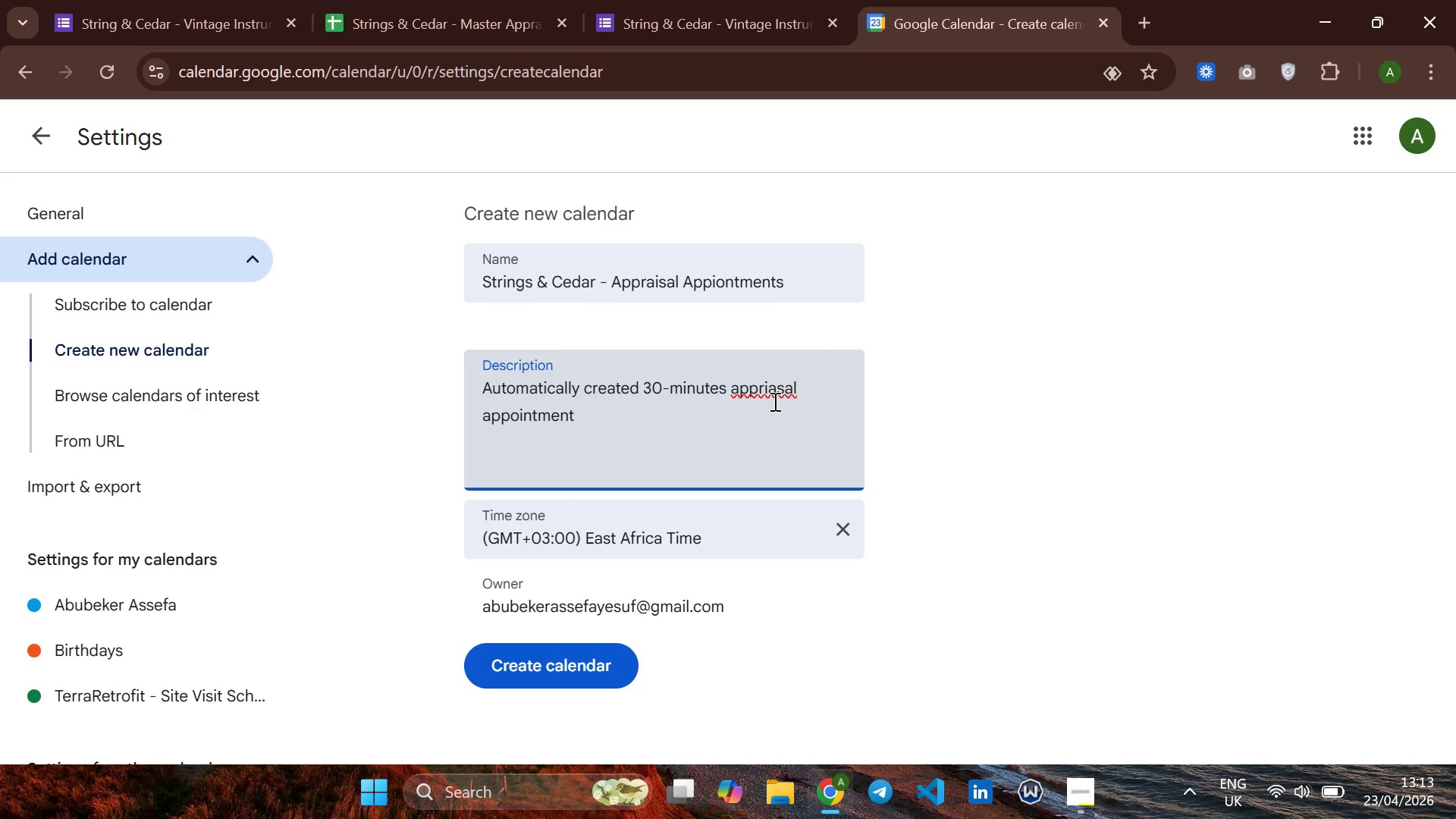 
key(ArrowLeft)
 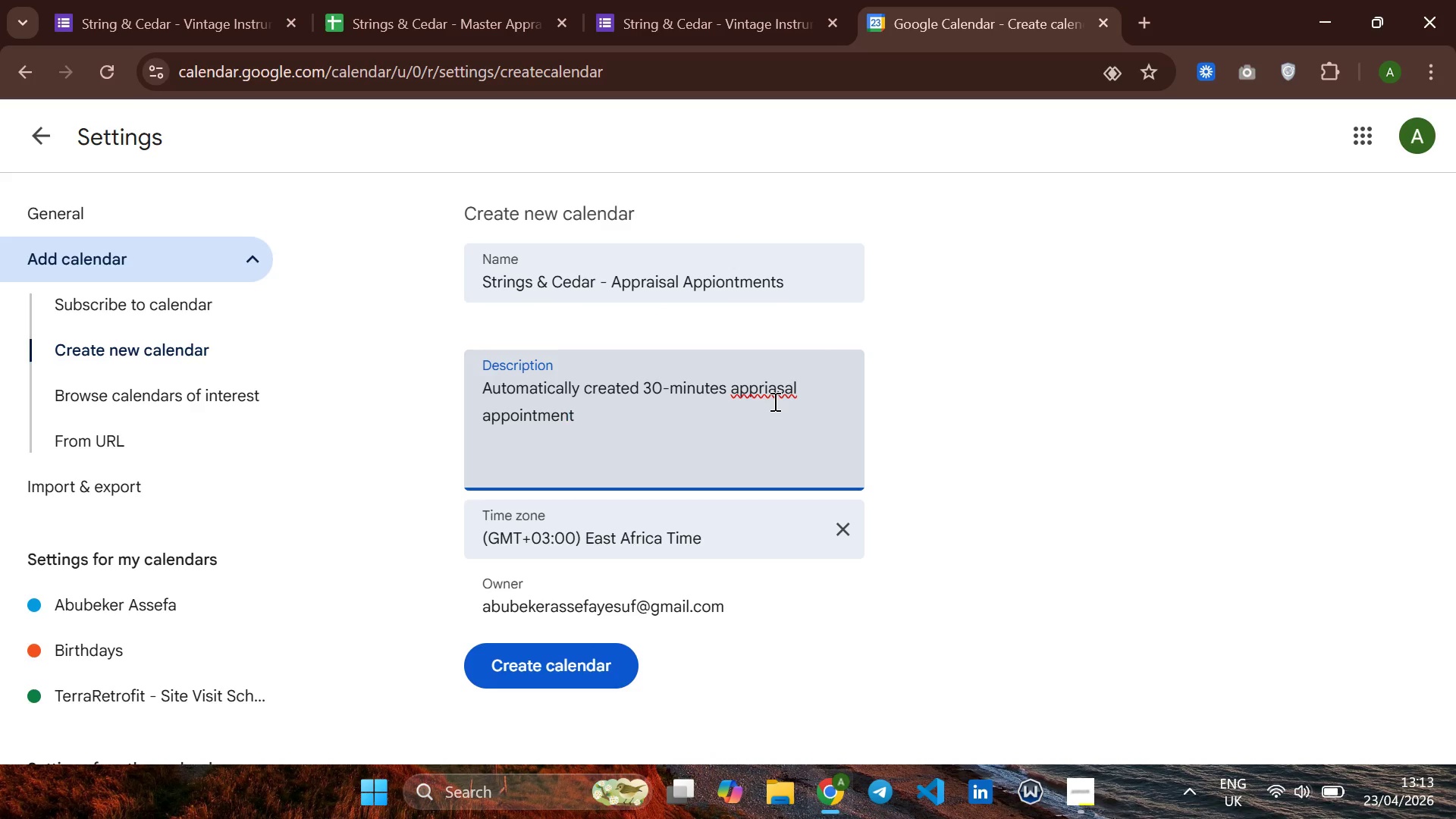 
key(ArrowUp)
 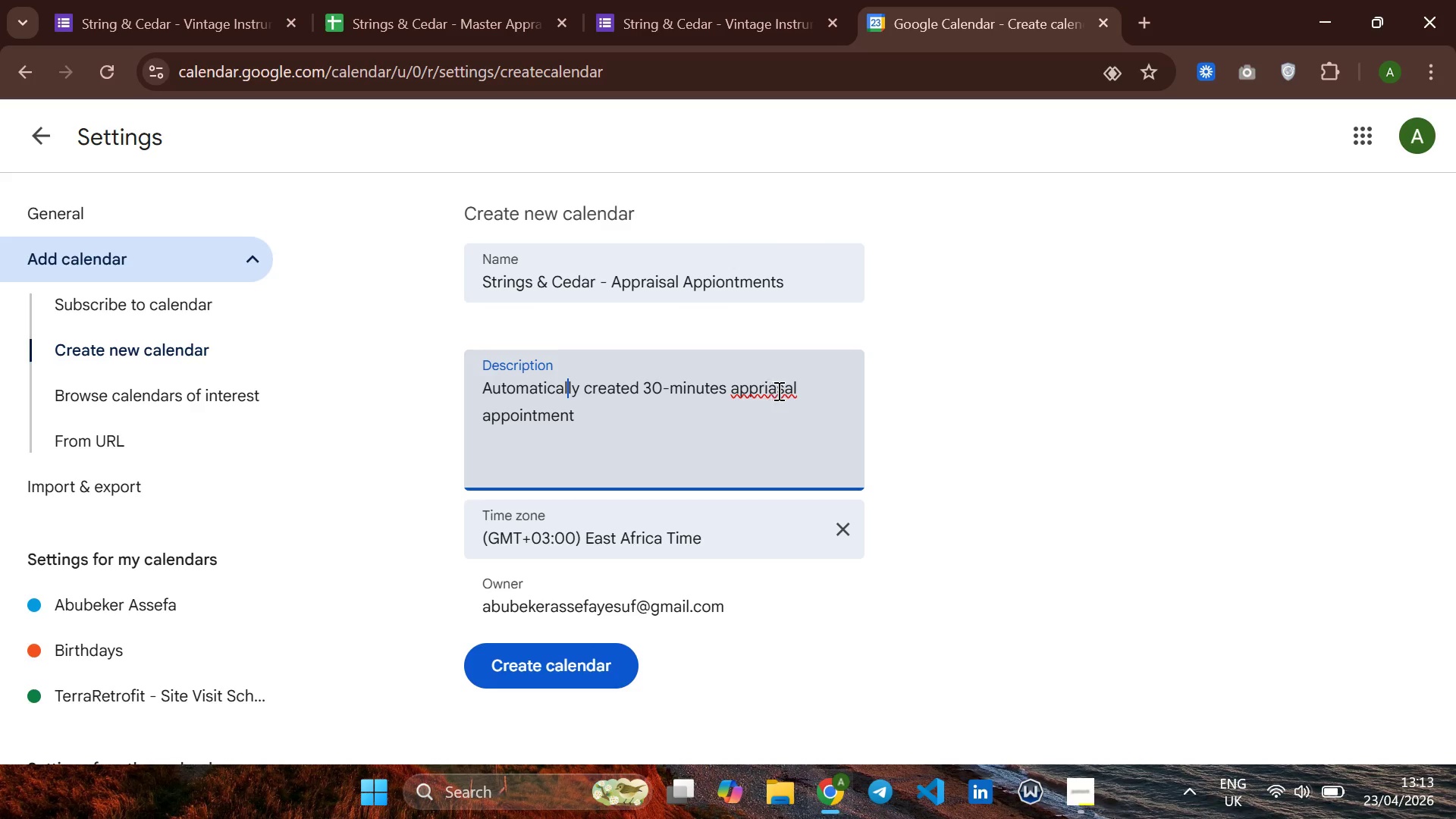 
left_click([779, 391])
 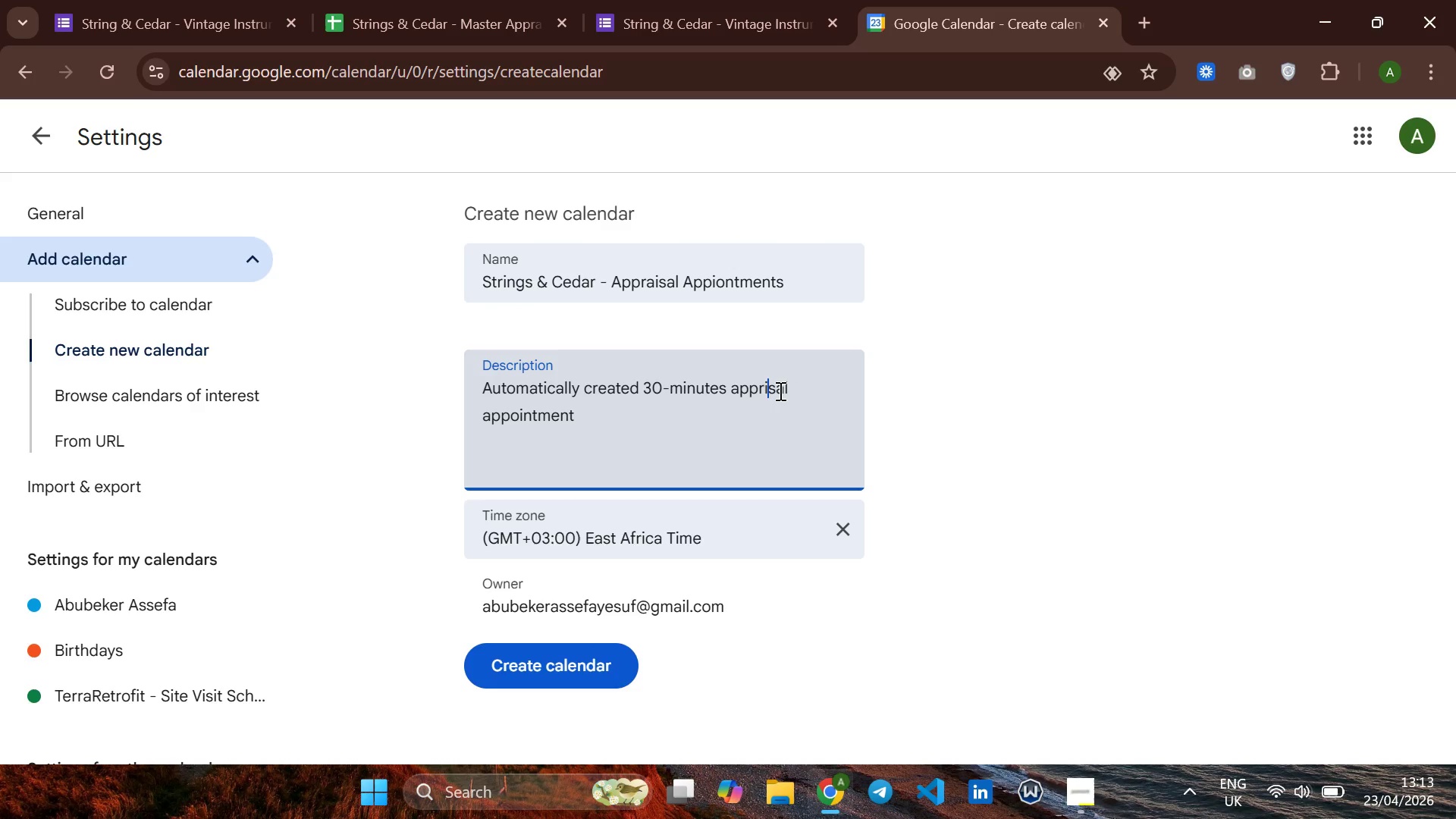 
key(Backspace)
key(Backspace)
type(ai)
 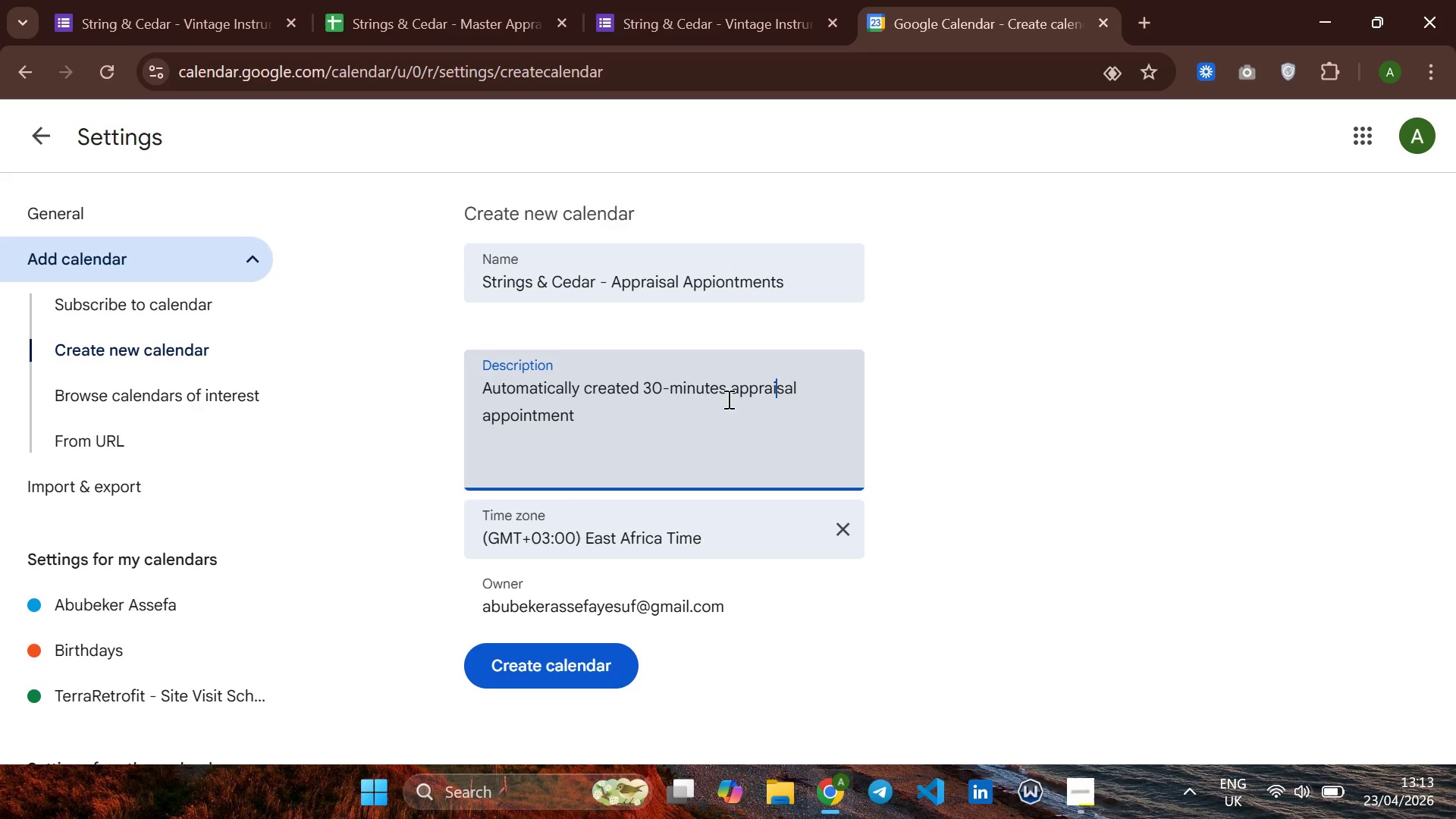 
left_click([722, 400])
 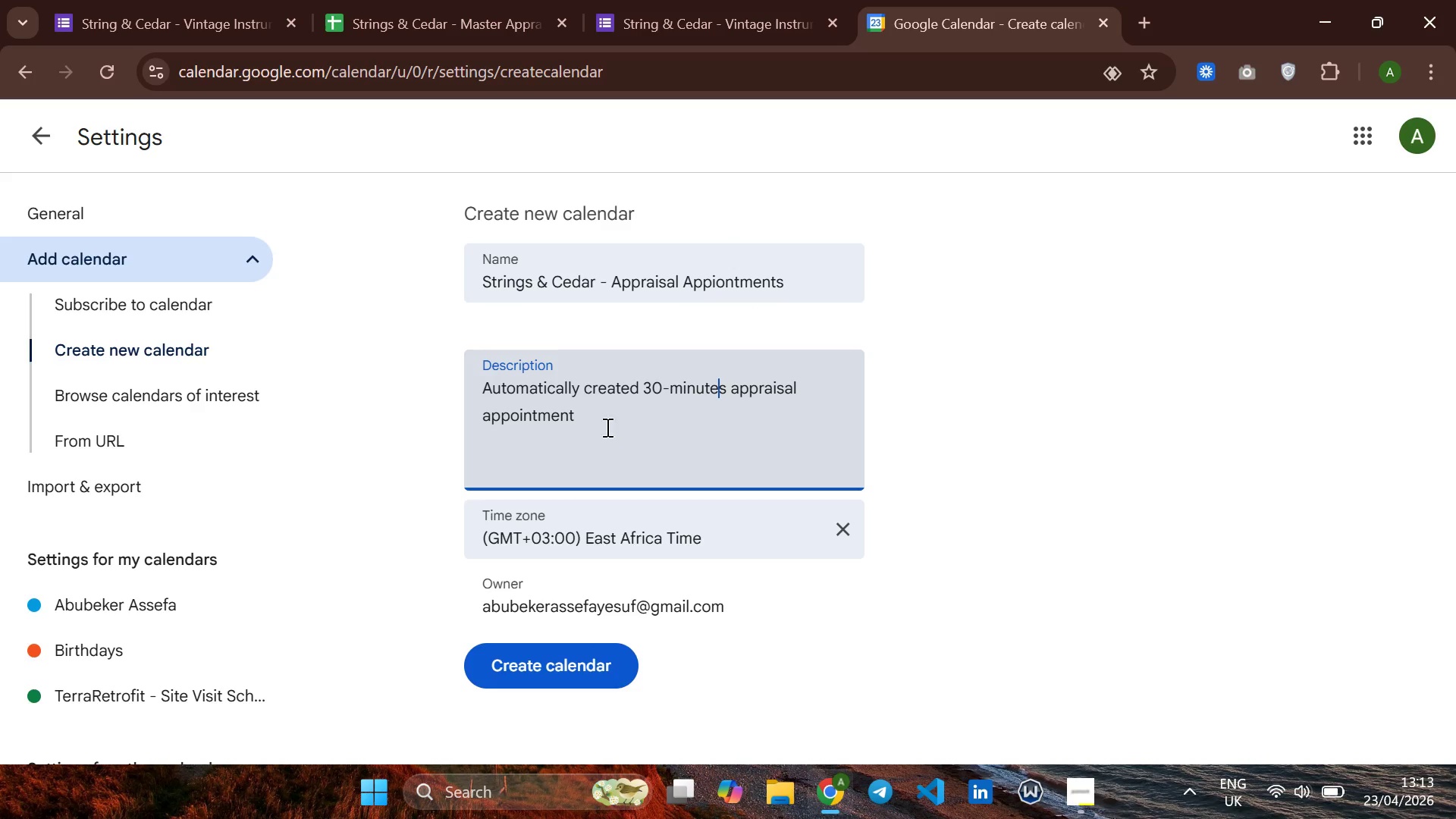 
left_click([592, 434])
 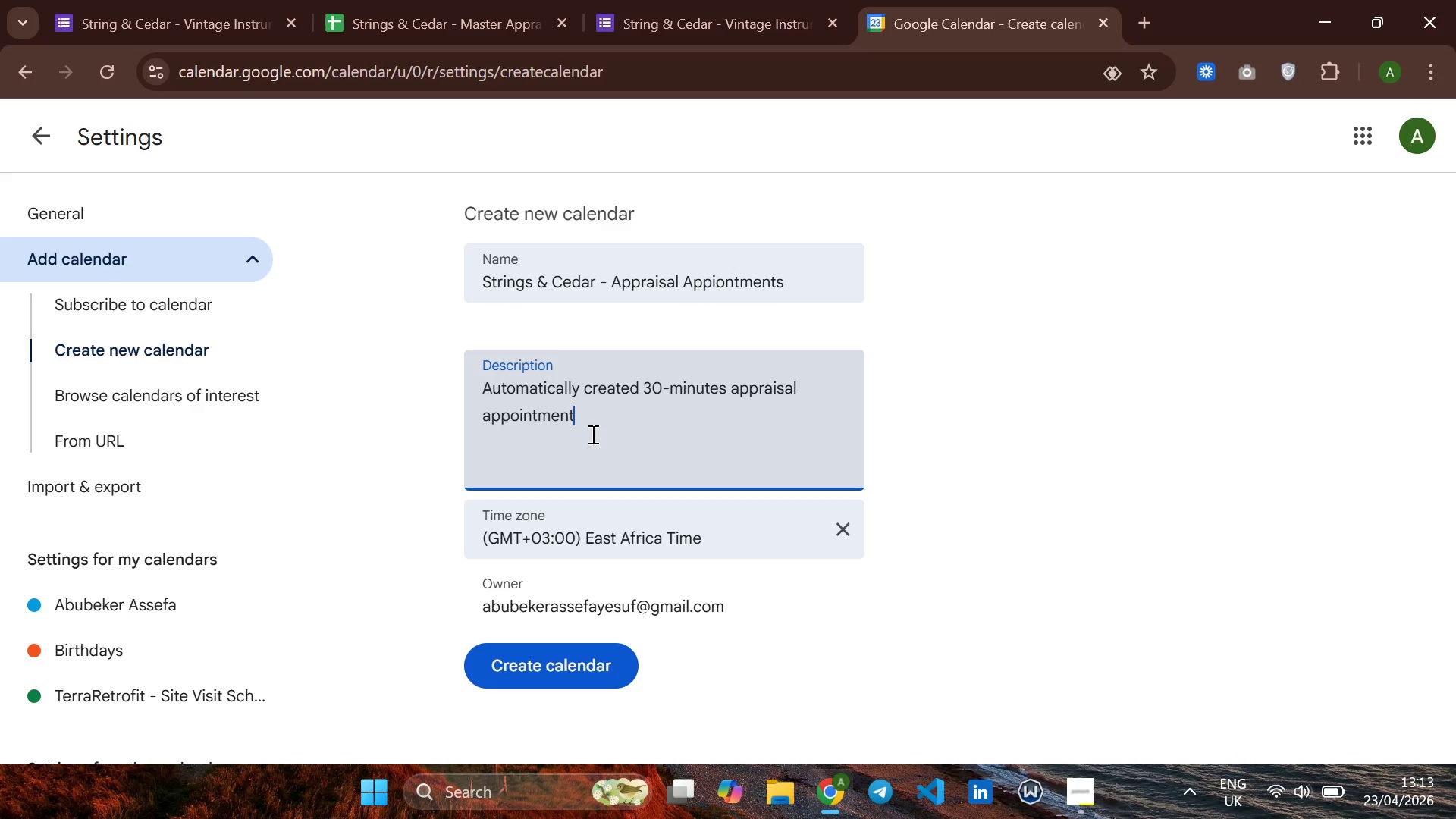 
type( events for vintage instrument custe)
key(Backspace)
type(omers )
key(Backspace)
type(. Each event incku)
key(Backspace)
key(Backspace)
type(ludes the instrument type and customer name )
 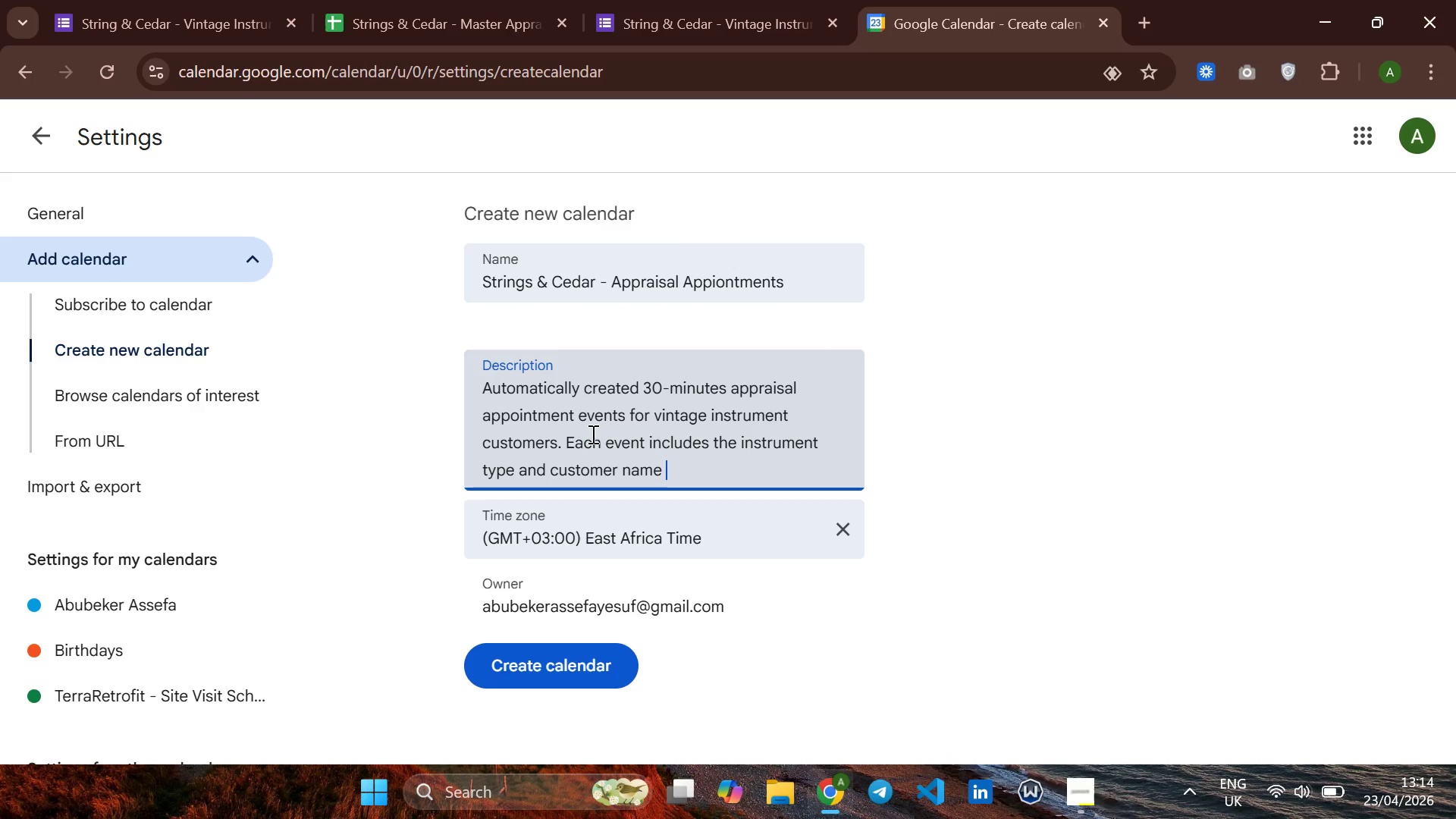 
key(Backspace)
type(. c)
key(Backspace)
type(Created nt )
key(Backspace)
type(y )
key(Backspace)
key(Backspace)
key(Backspace)
key(Backspace)
type(ny)
key(Backspace)
key(Backspace)
type(by zA)
key(Backspace)
key(Backspace)
type(Zapier automation)
 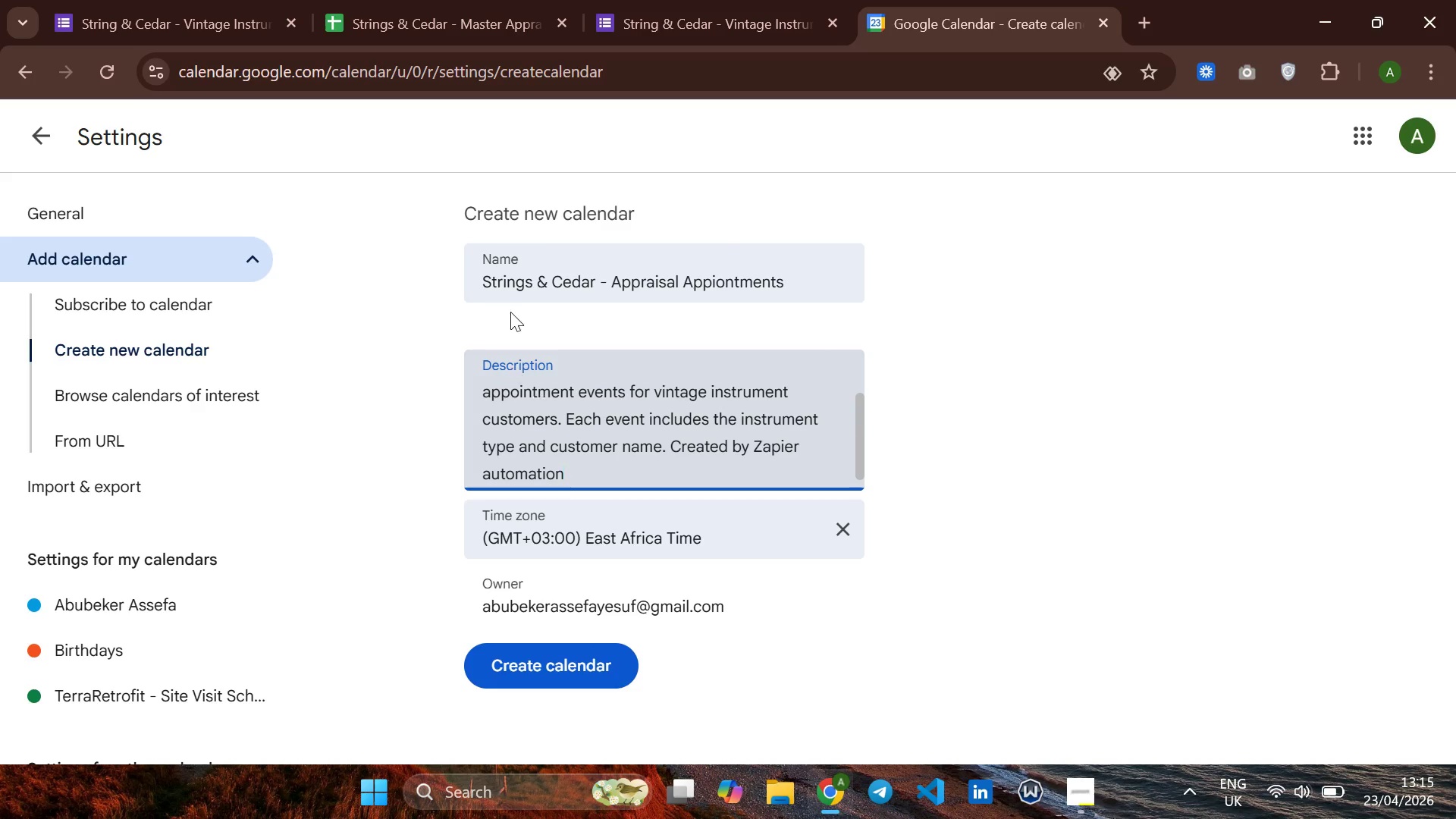 
wait(9.7)
 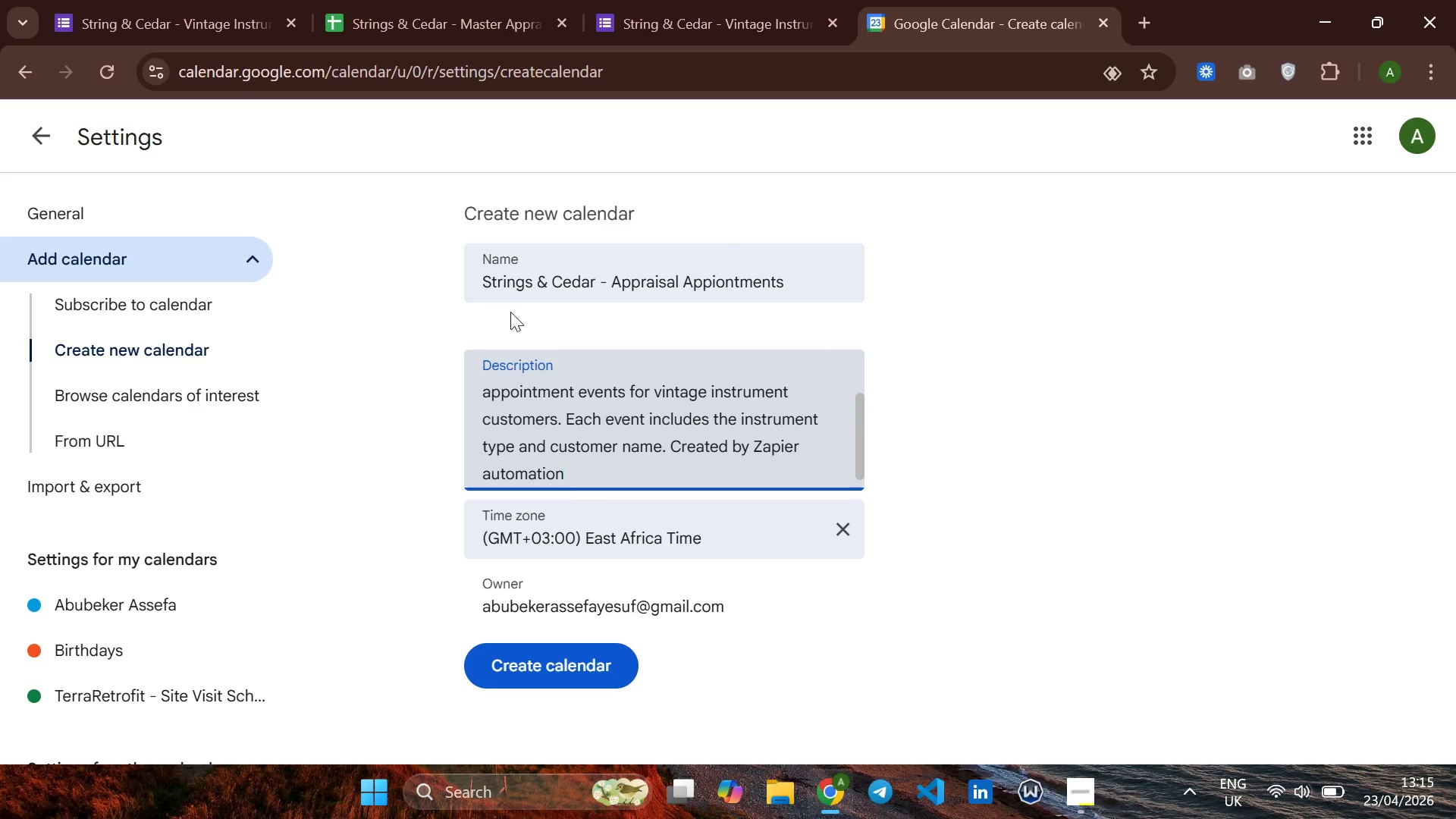 
left_click([550, 674])
 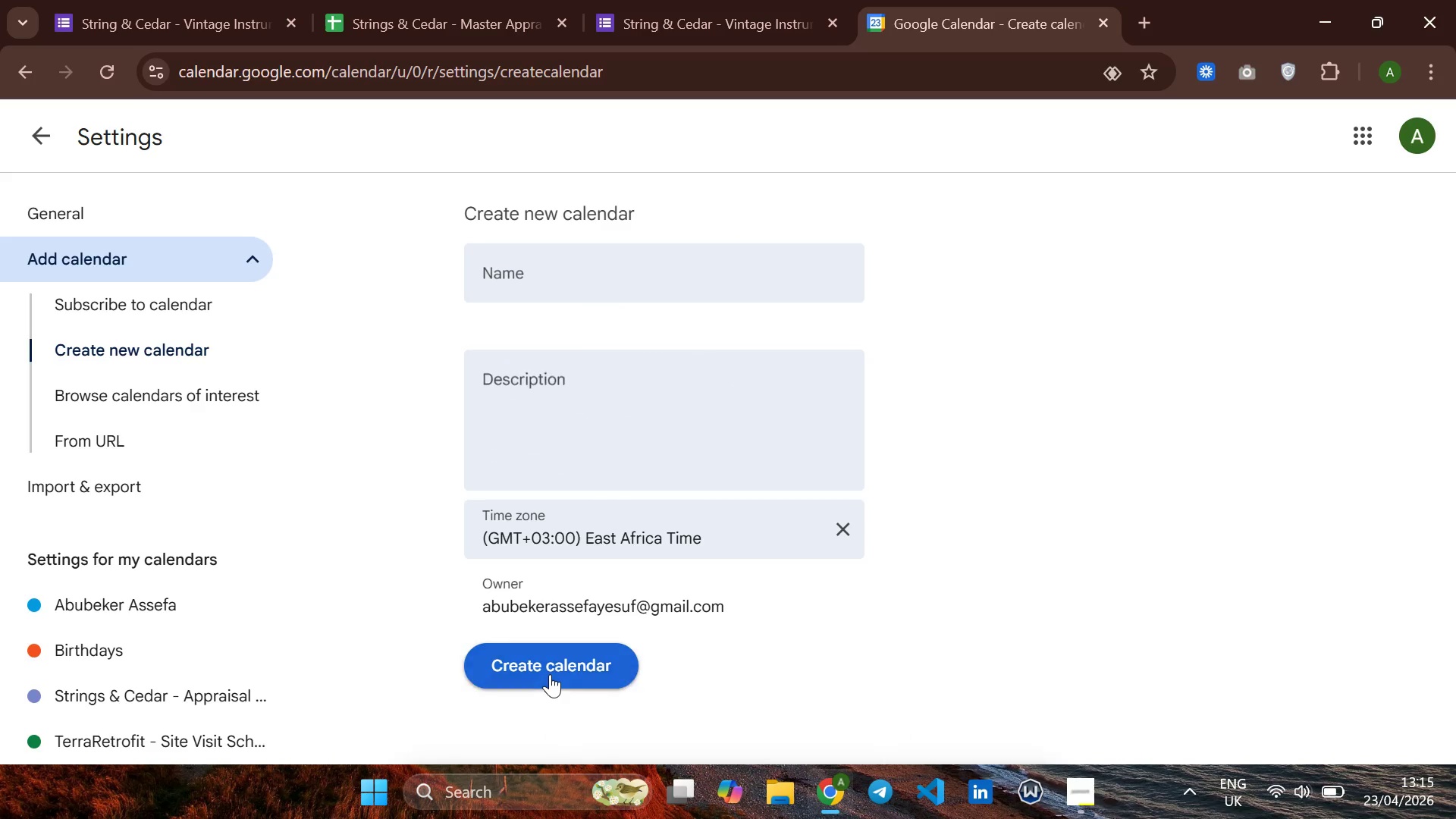 
wait(13.17)
 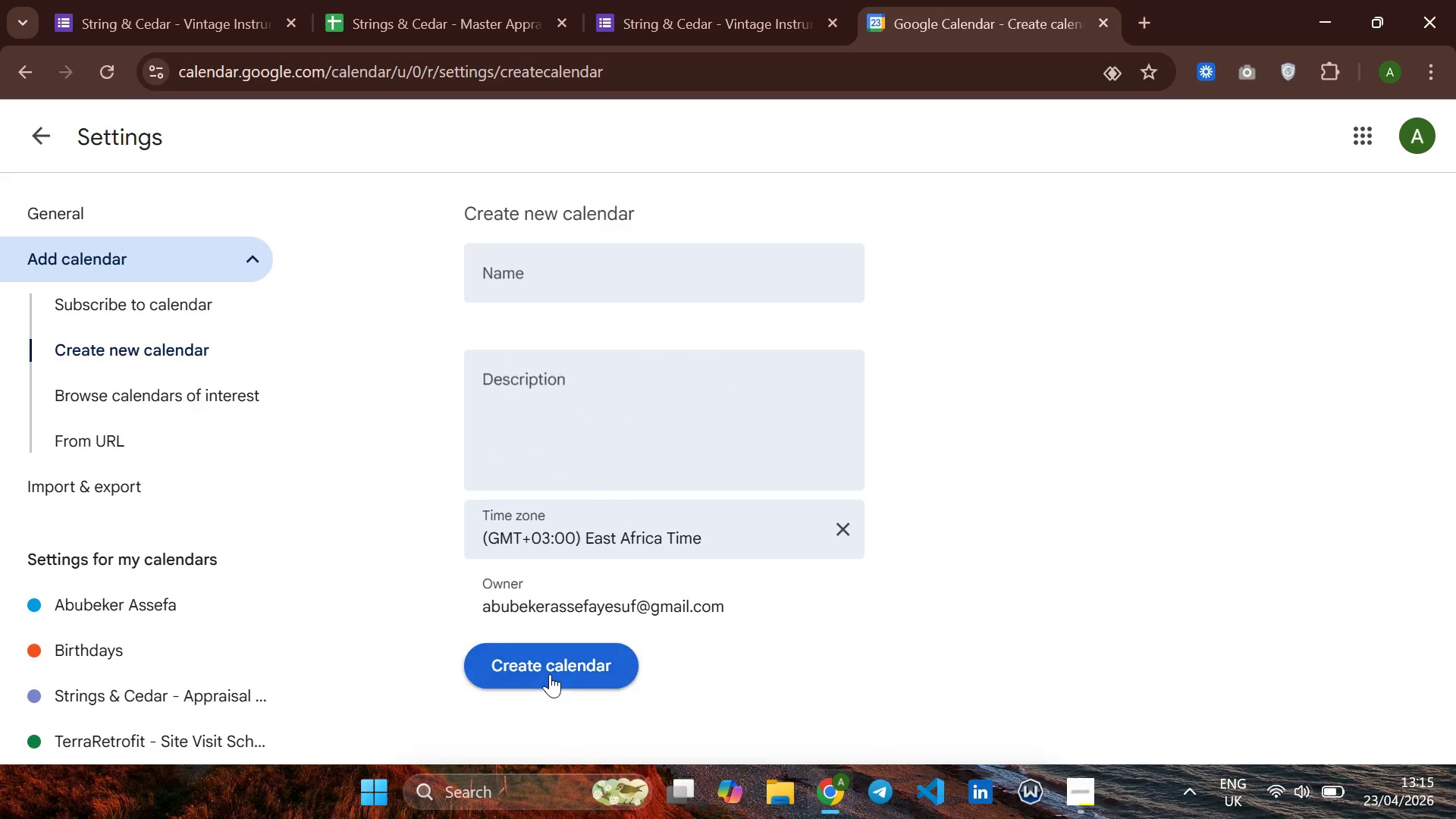 
left_click([224, 686])
 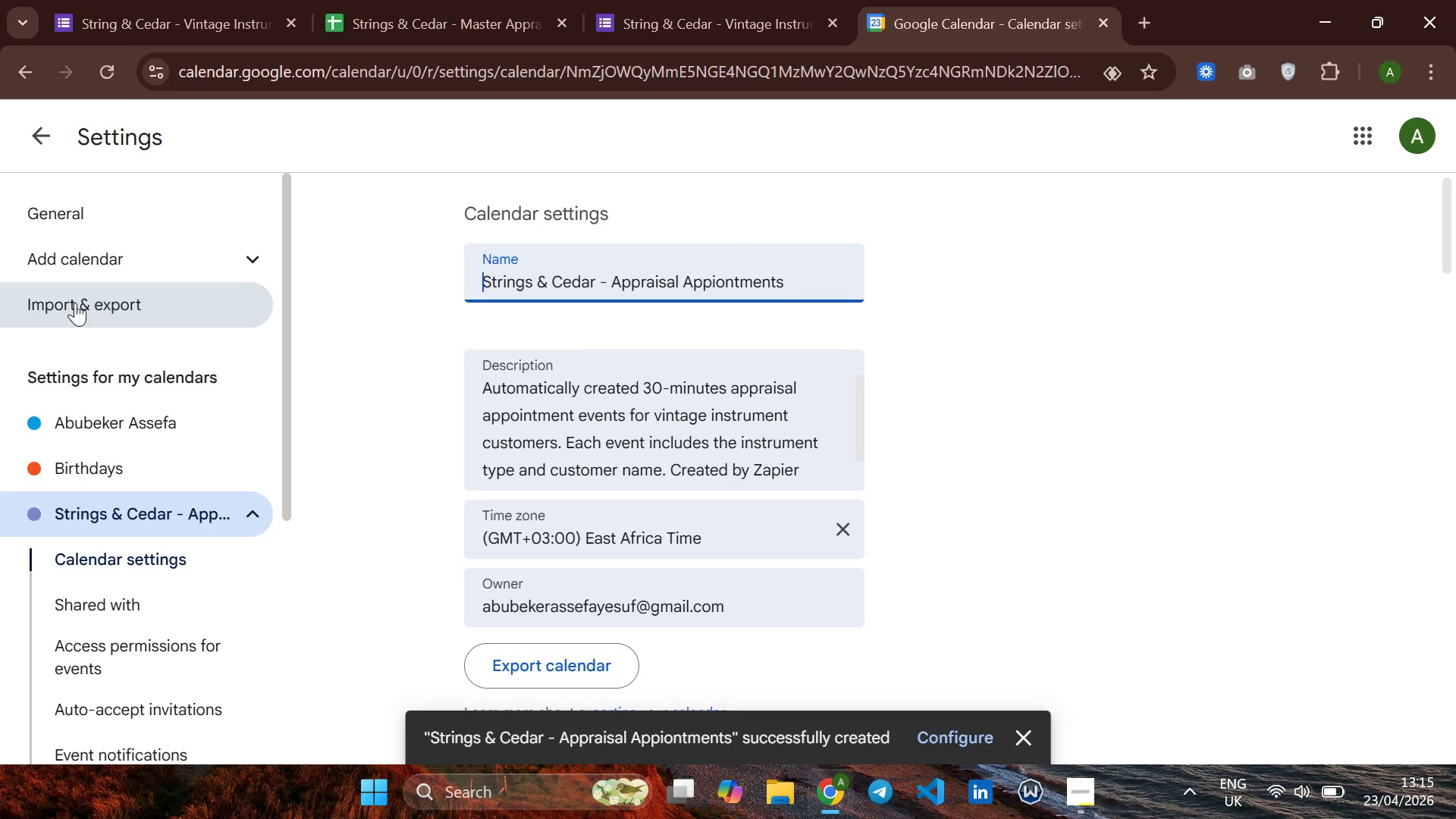 
left_click([42, 151])
 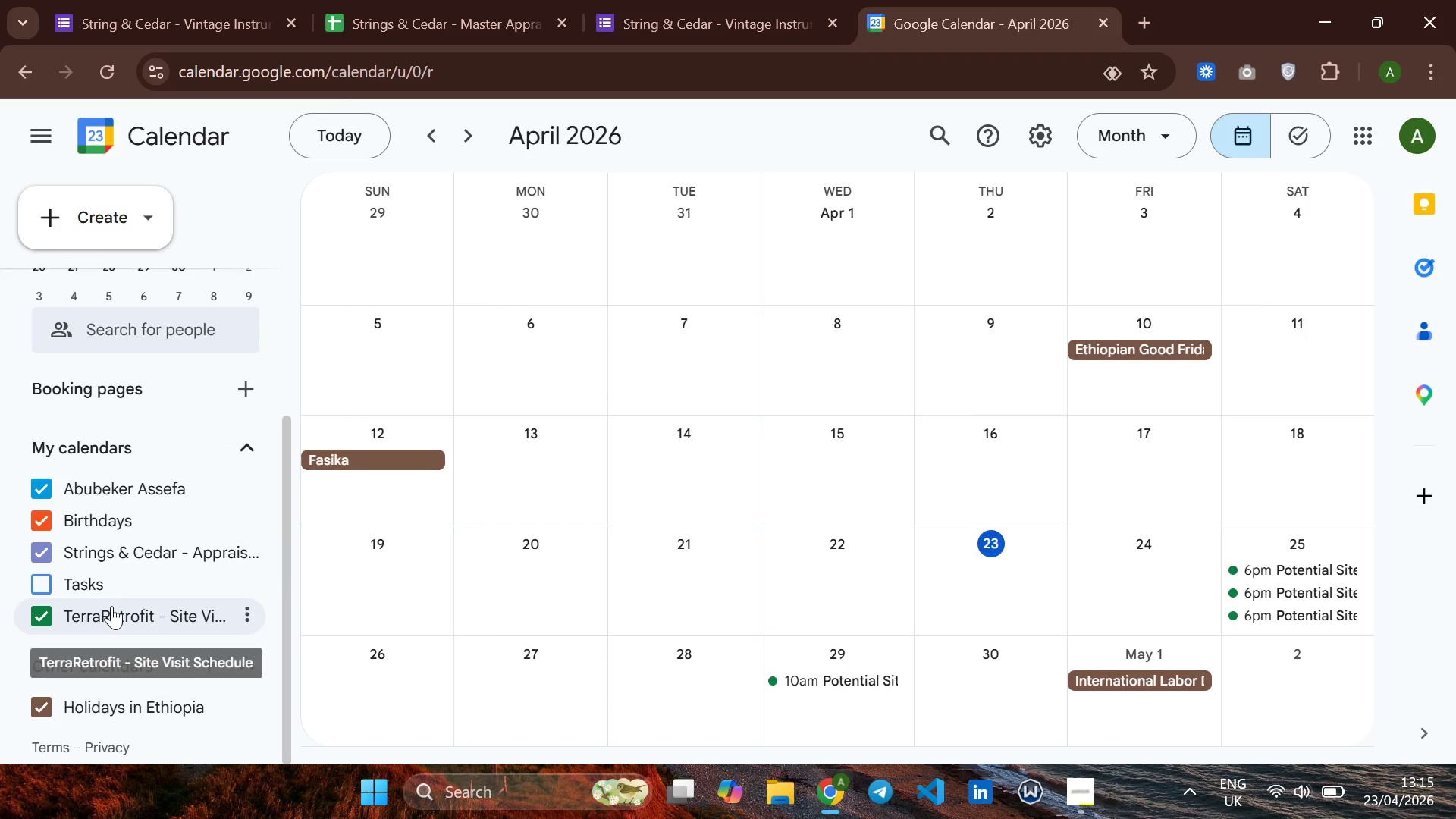 
left_click([255, 544])
 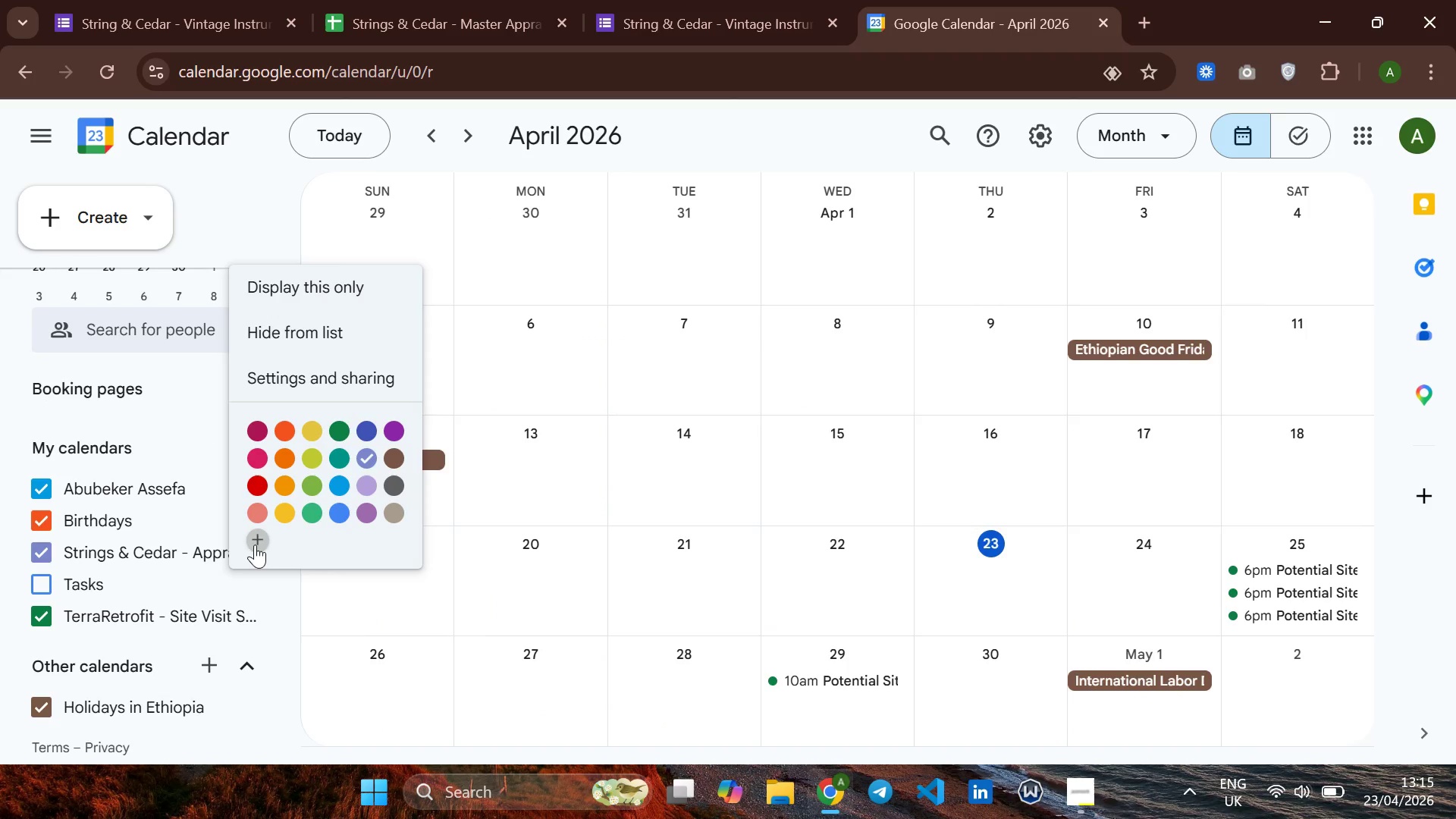 
wait(6.67)
 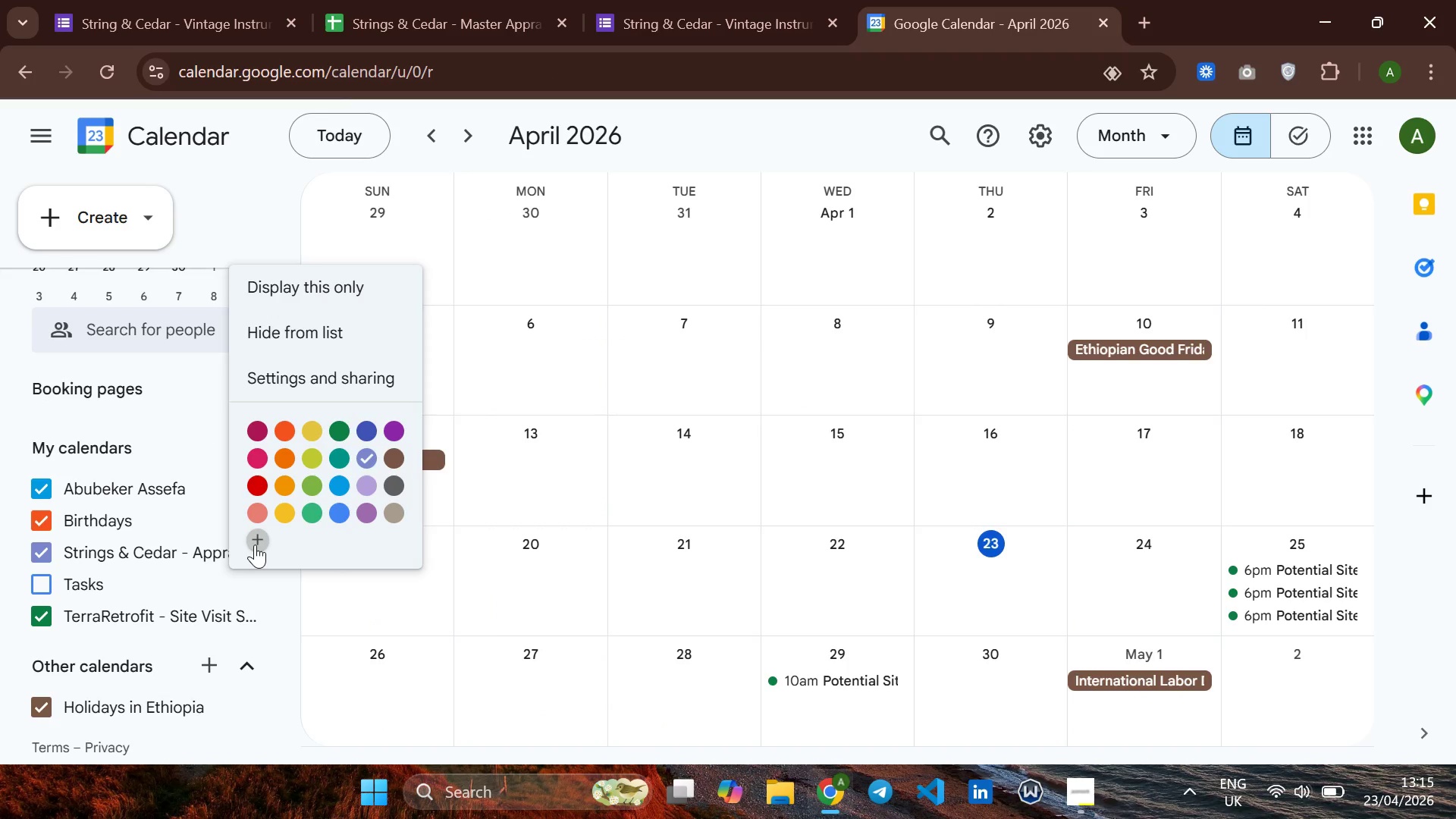 
left_click([314, 437])
 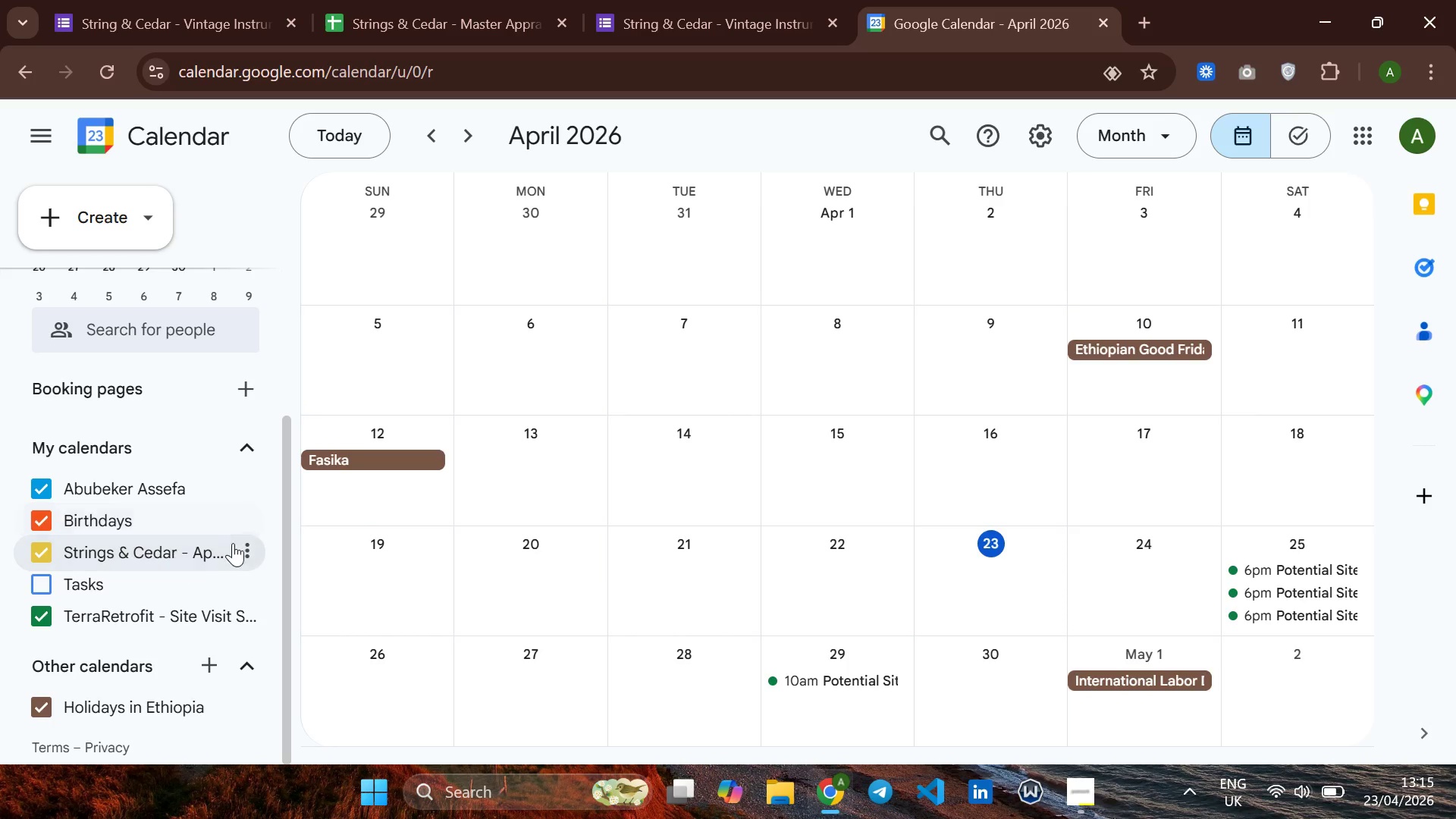 
left_click([243, 552])
 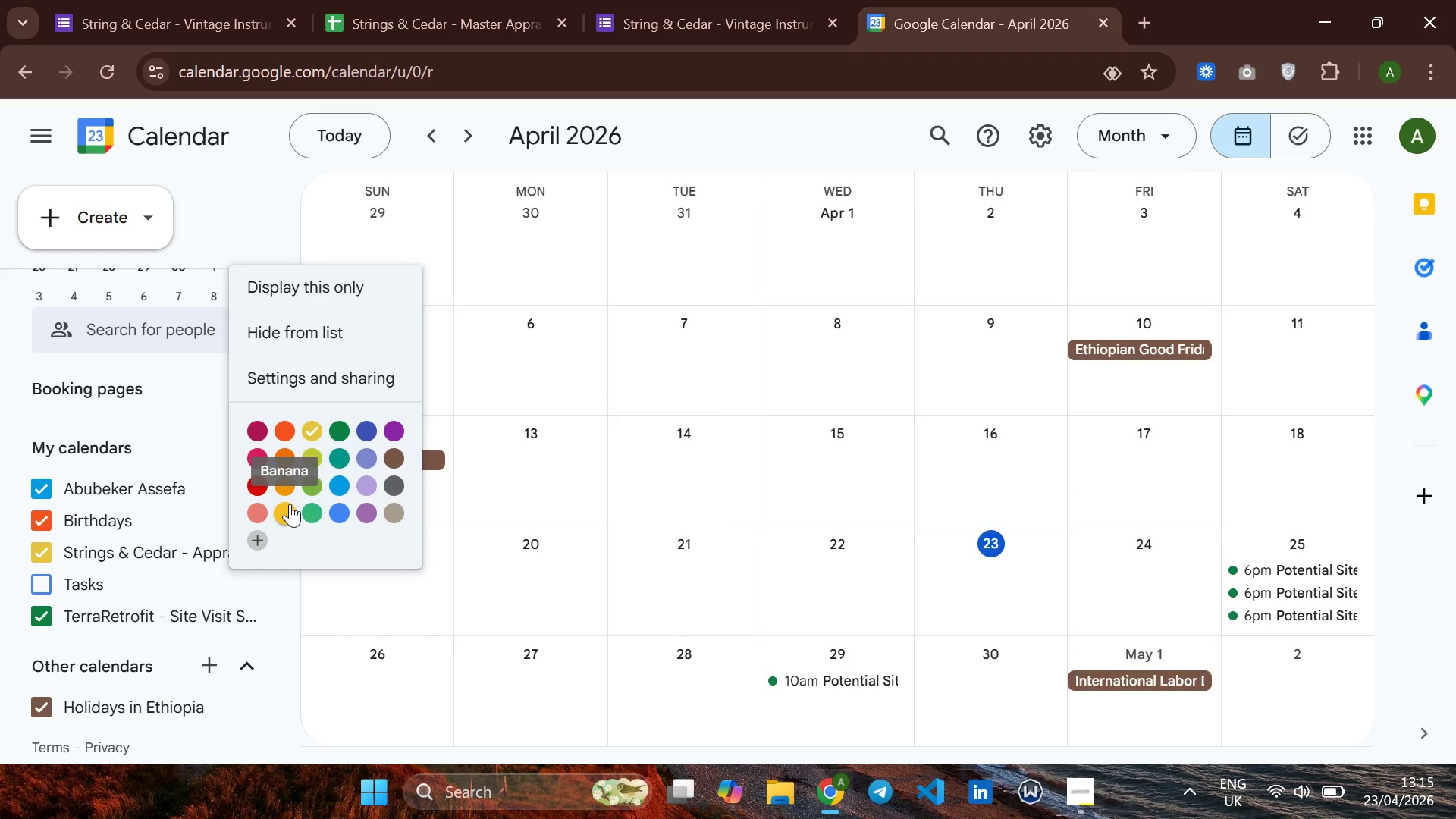 
left_click([290, 504])
 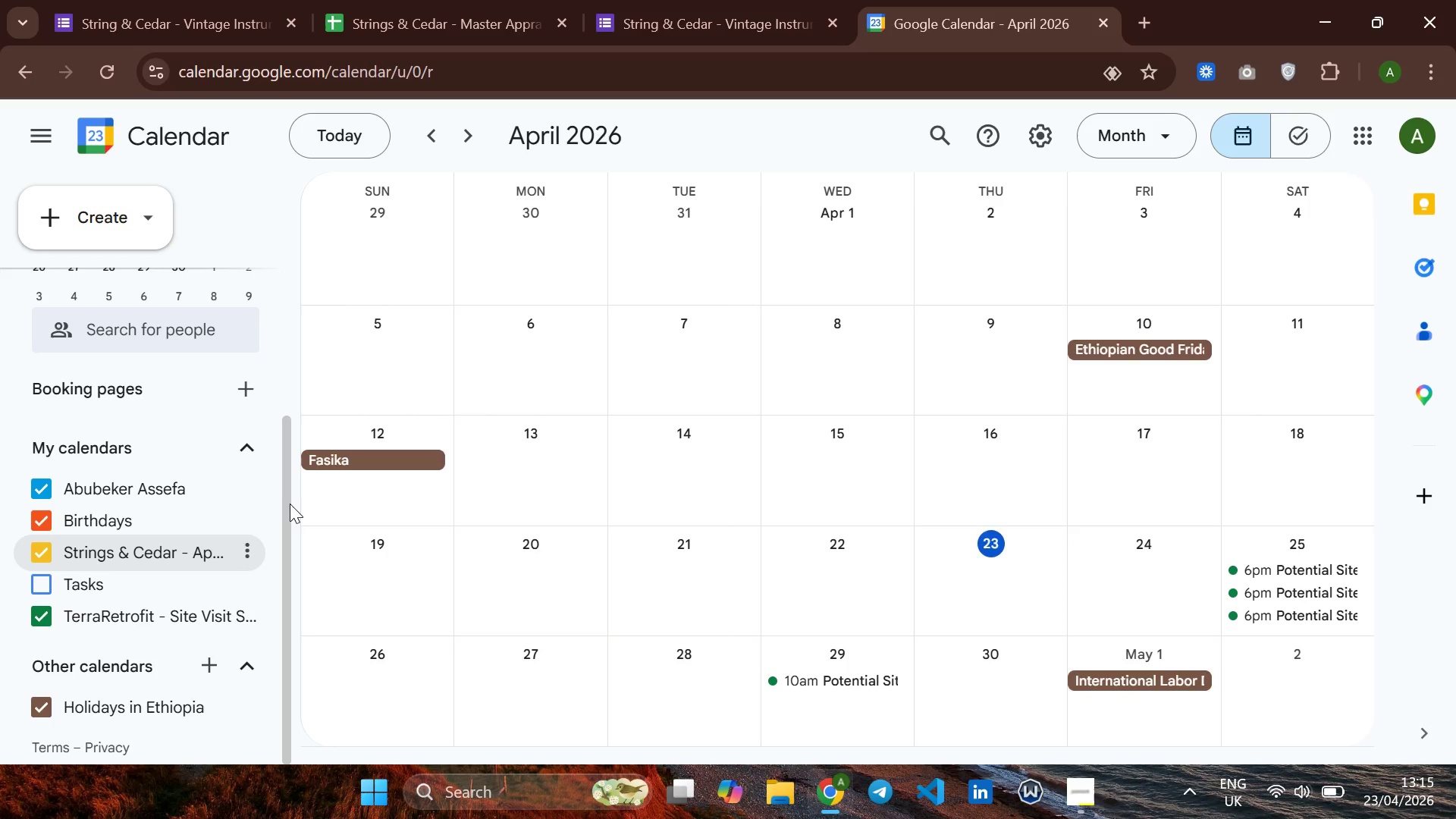 
wait(12.78)
 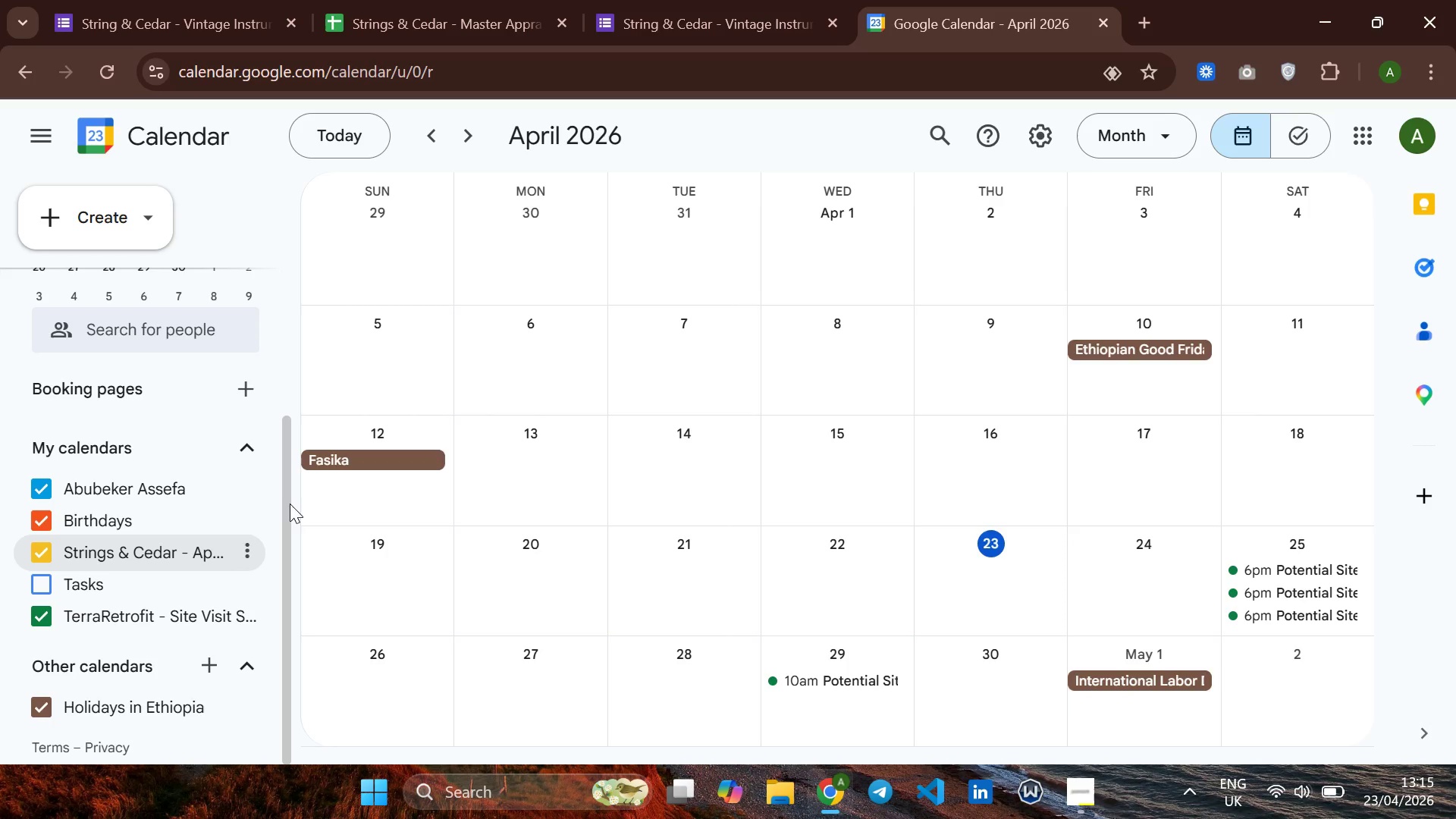 
left_click([679, 679])
 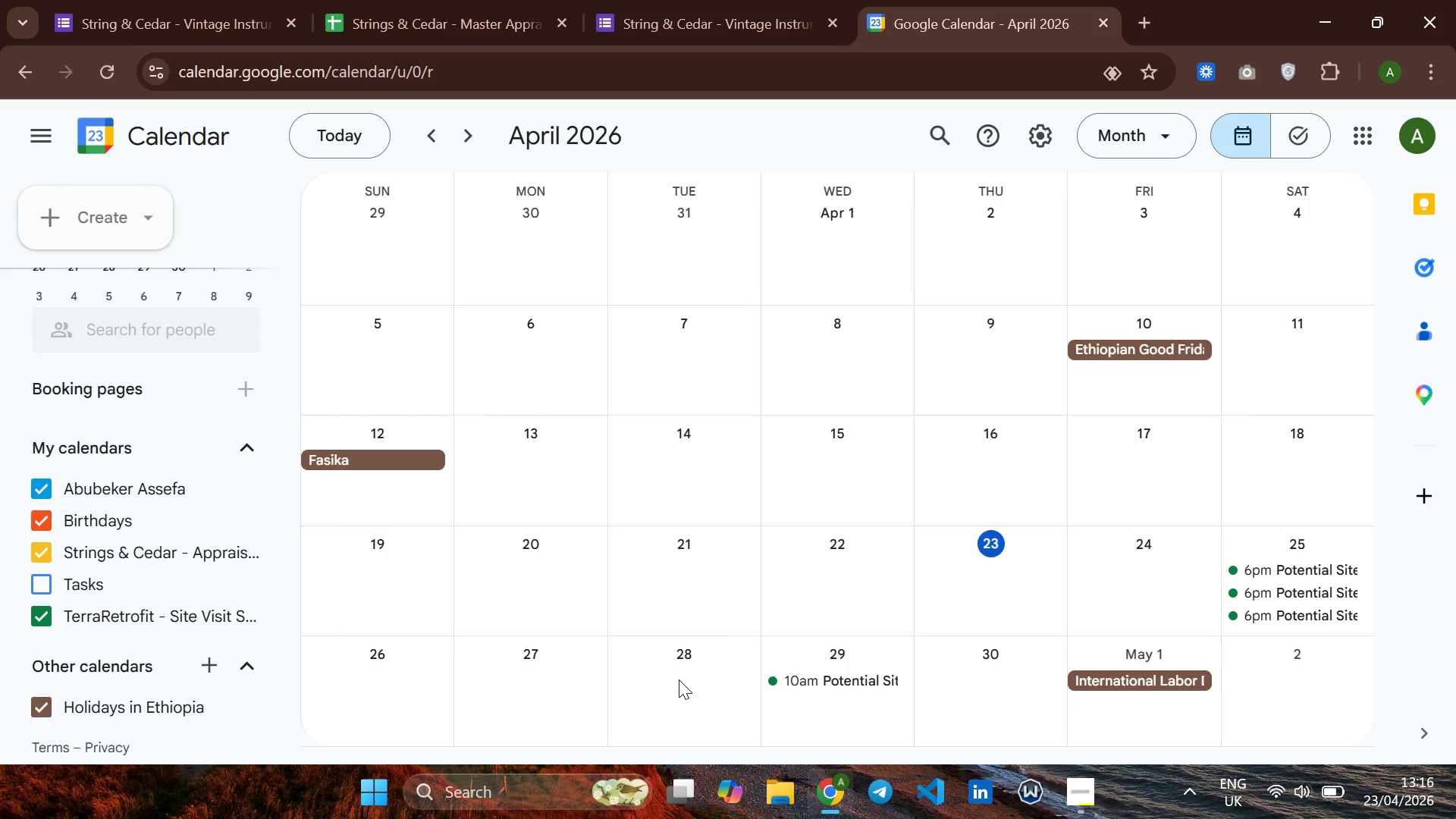 
right_click([679, 679])
 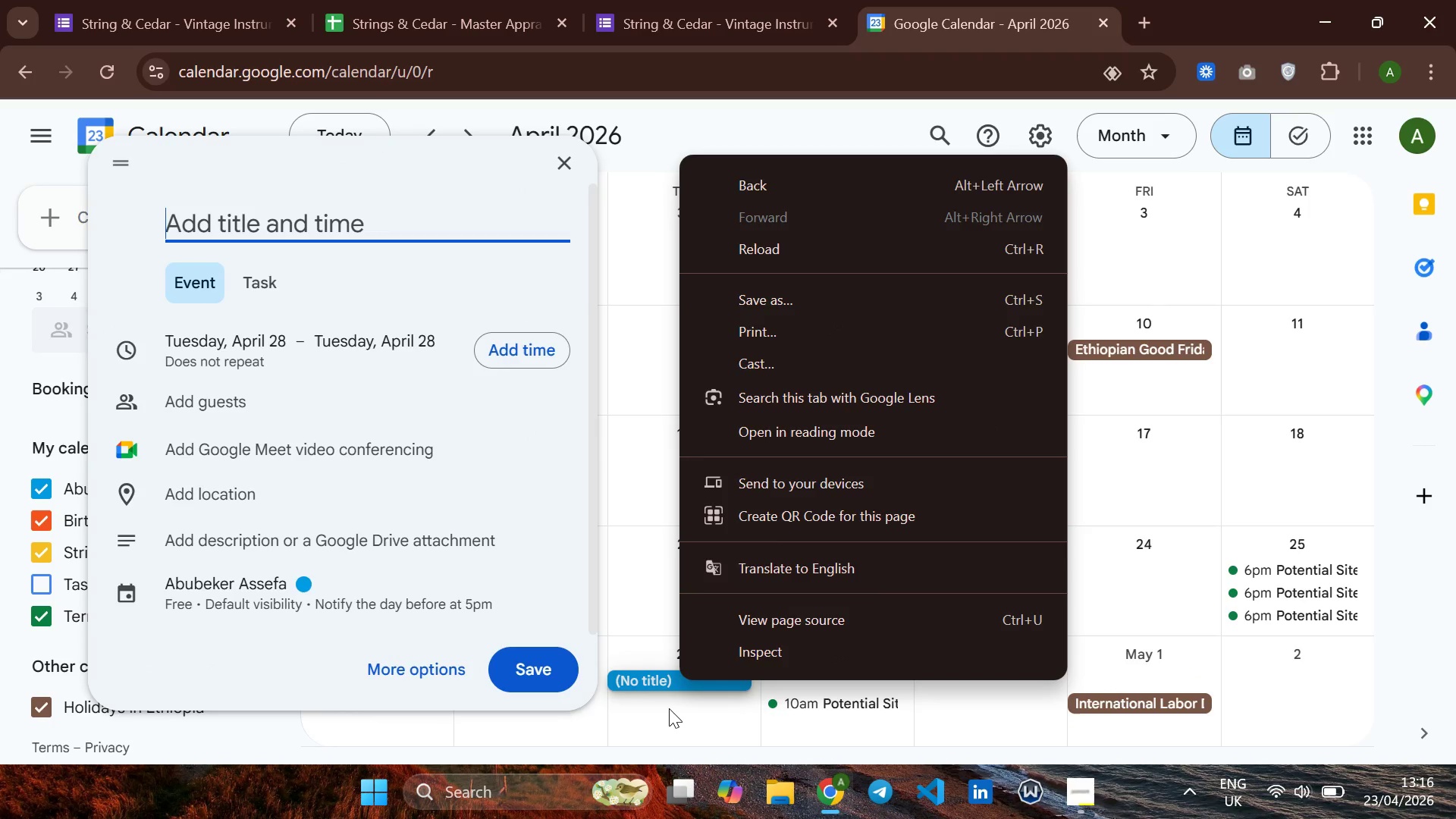 
left_click([669, 708])
 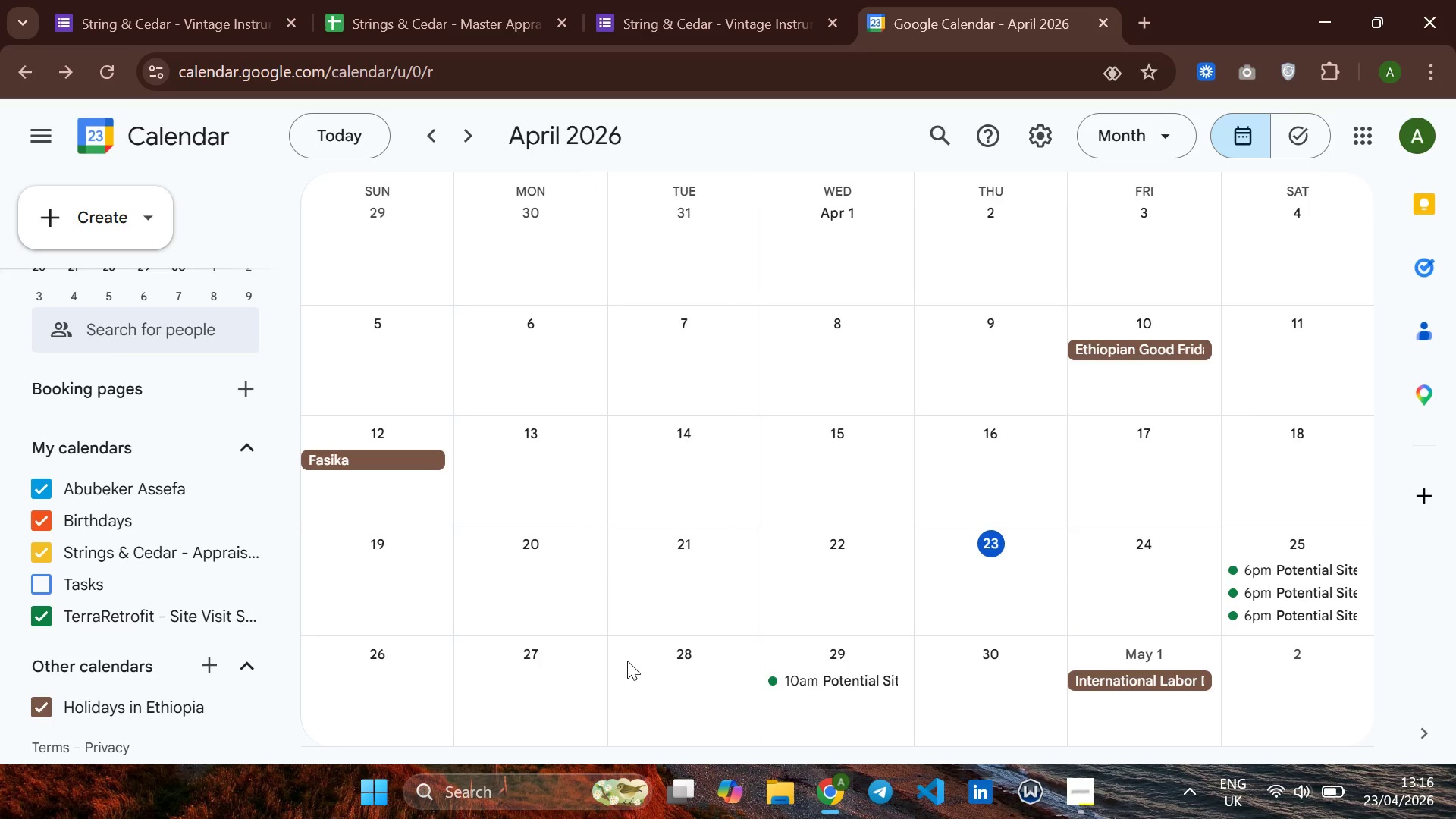 
left_click([660, 661])
 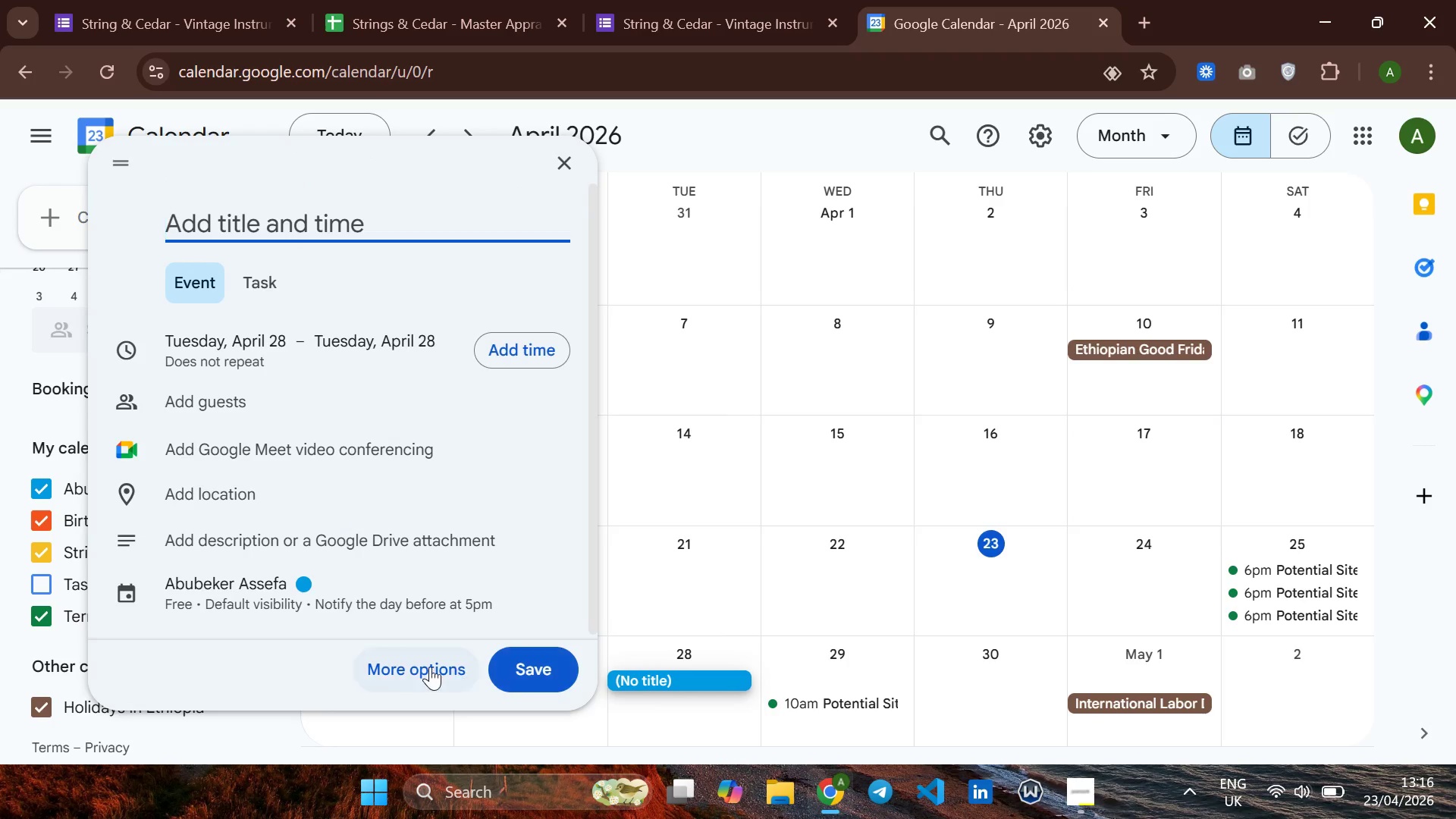 
left_click([409, 667])
 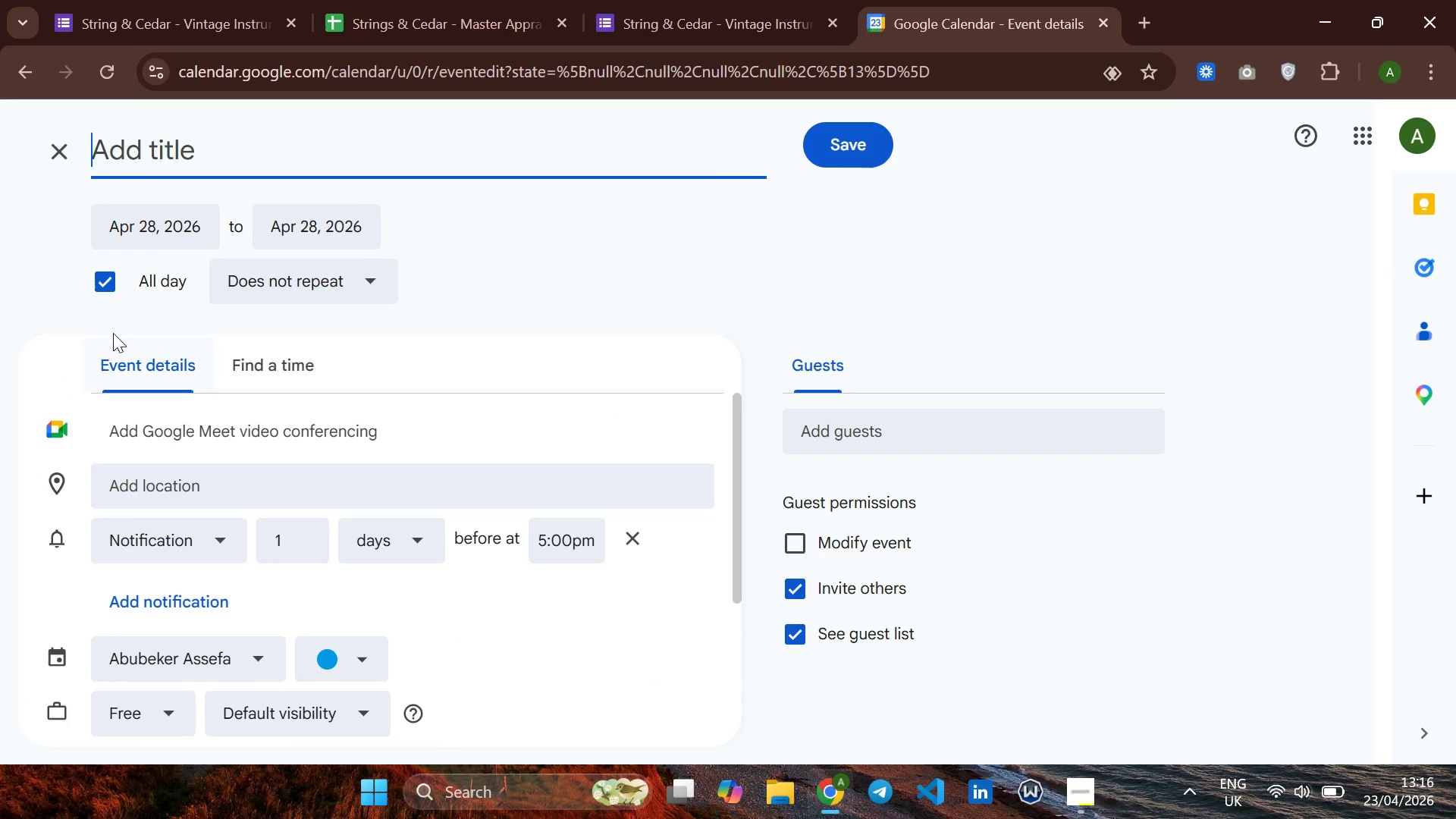 
left_click([117, 289])
 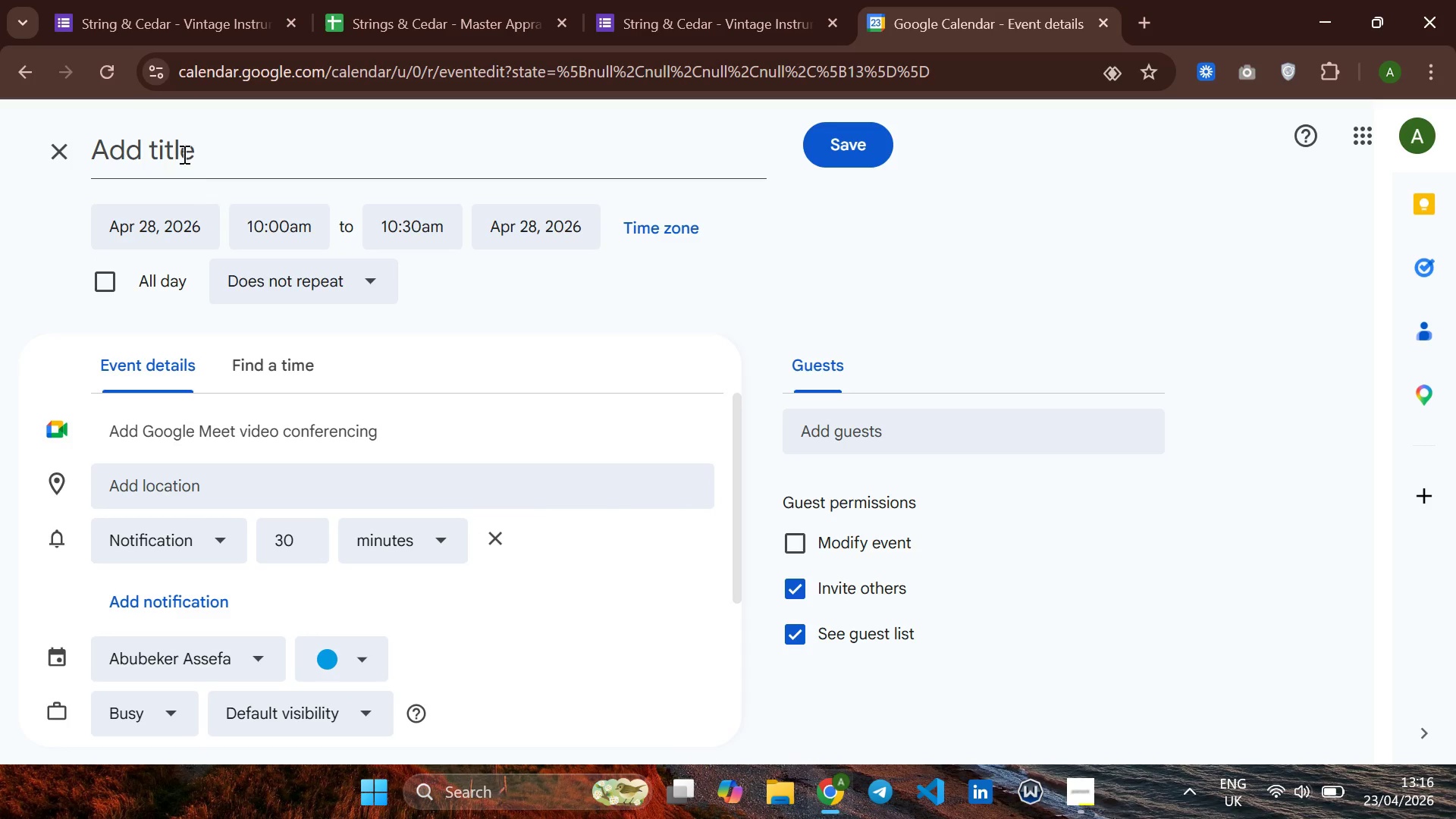 
left_click([183, 148])
 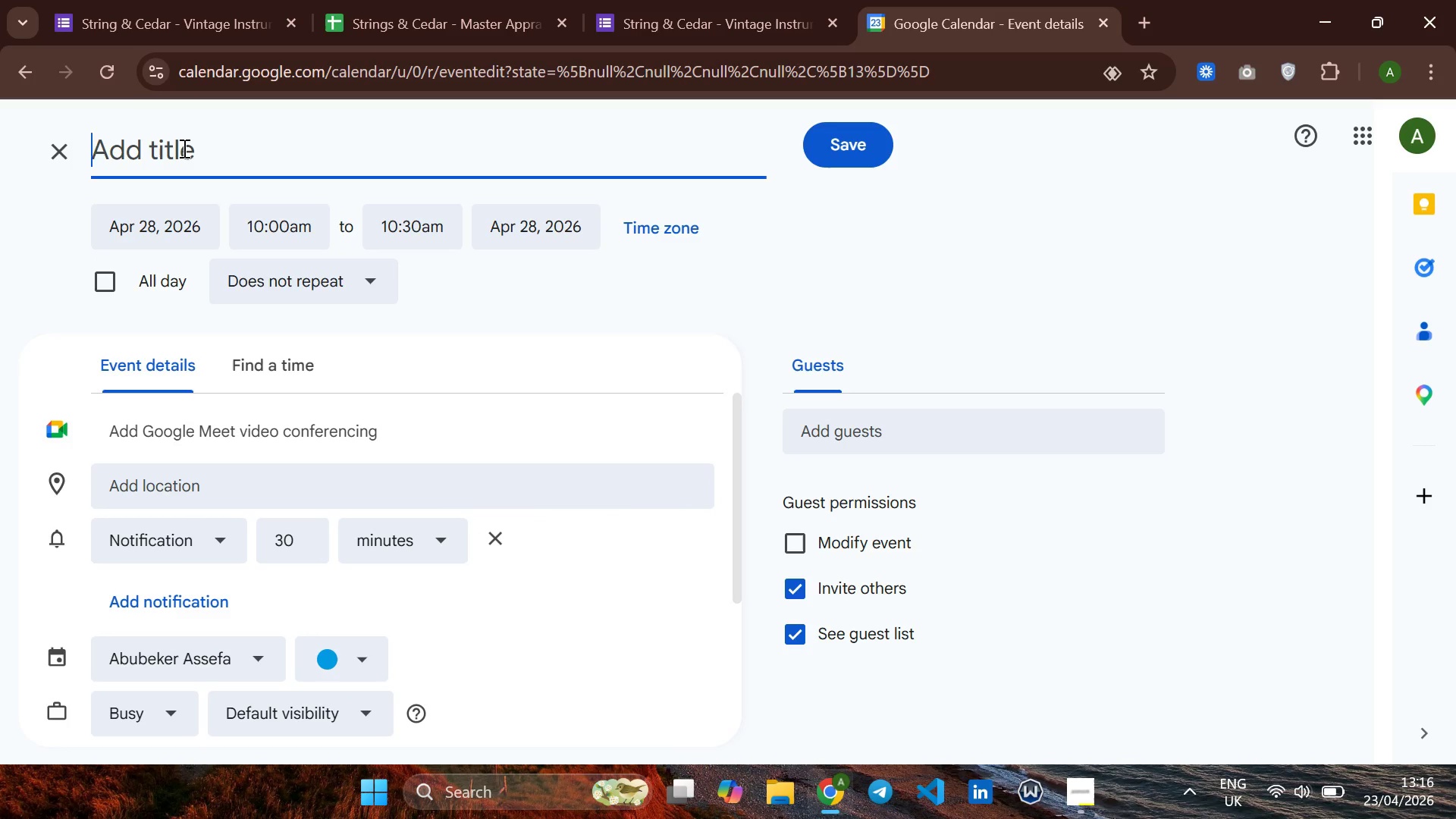 
type(Appraisal - Aca)
key(Backspace)
type(oustic Guiat )
key(Backspace)
key(Backspace)
key(Backspace)
type(tar \)
key(Backspace)
type(| Edmund Blackwell)
 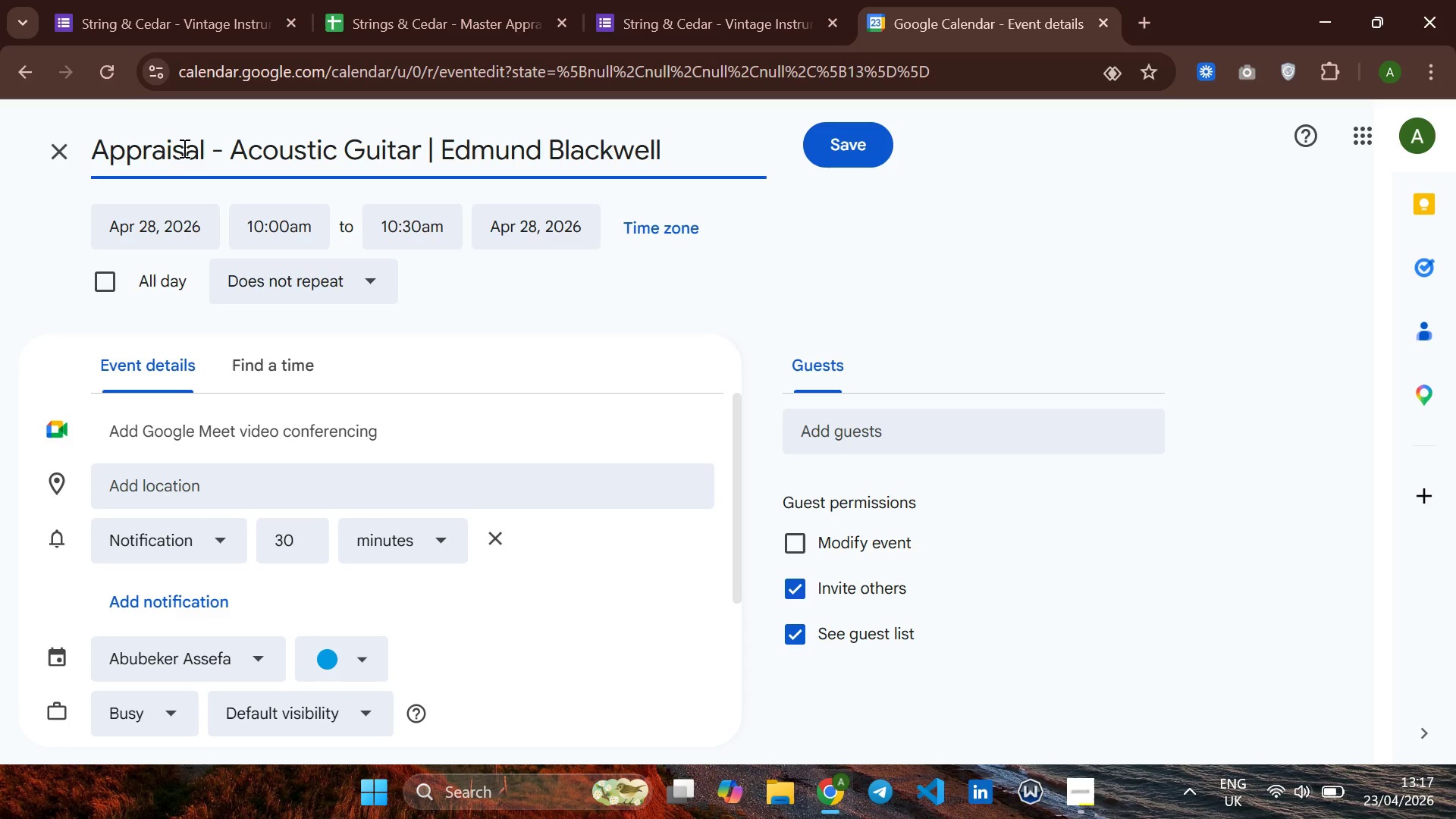 
wait(5.77)
 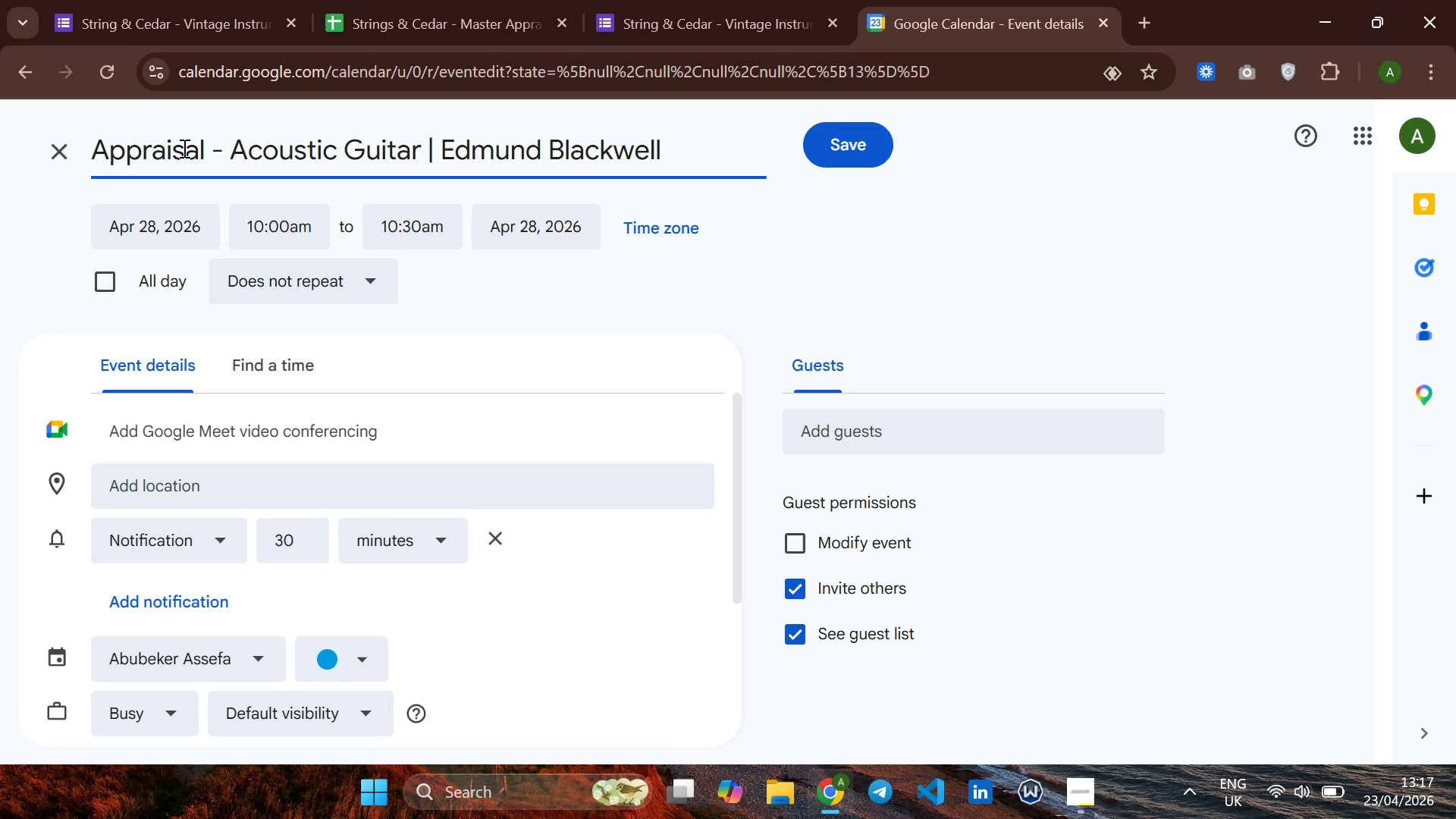 
left_click([105, 271])
 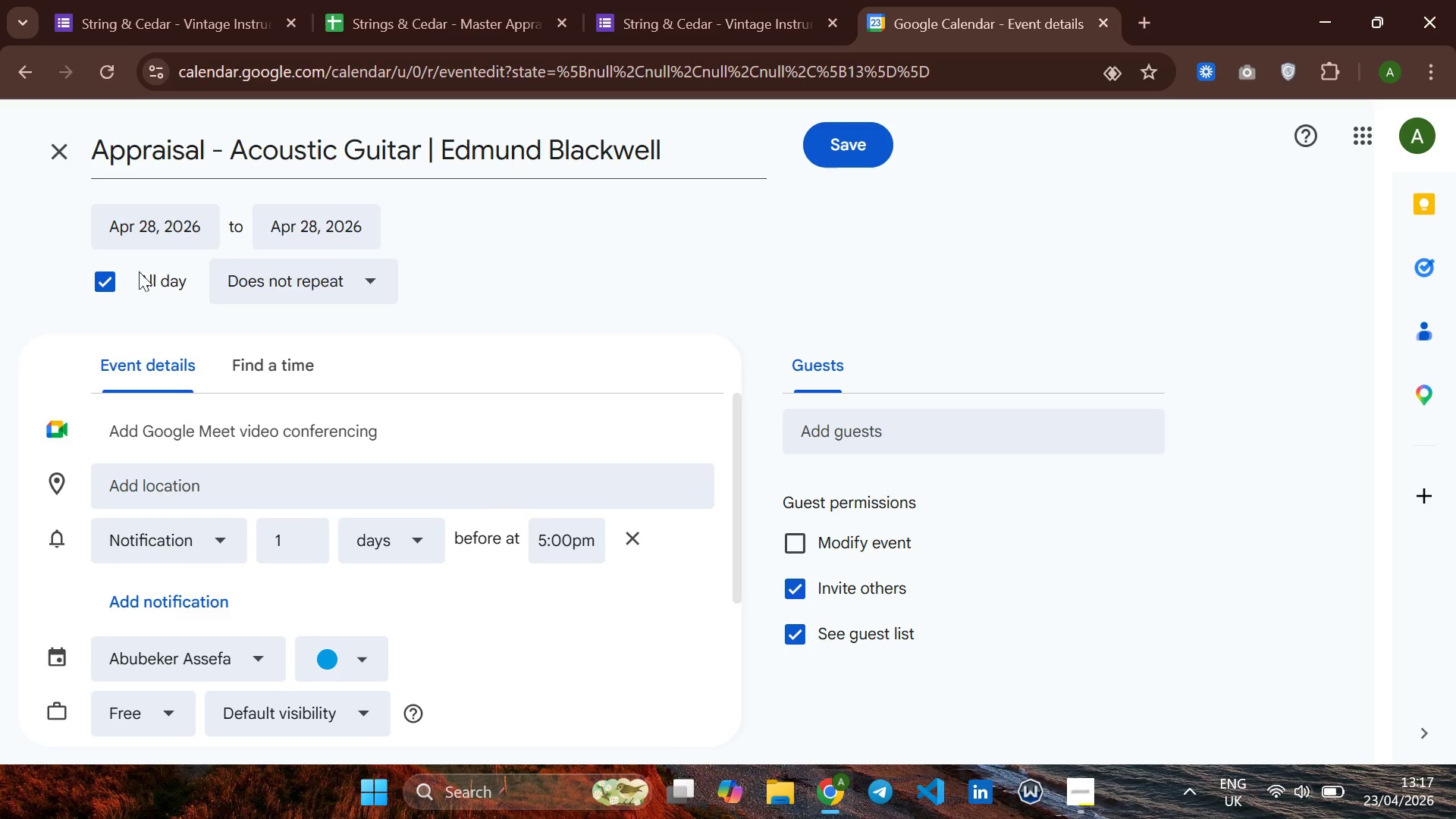 
left_click([126, 272])
 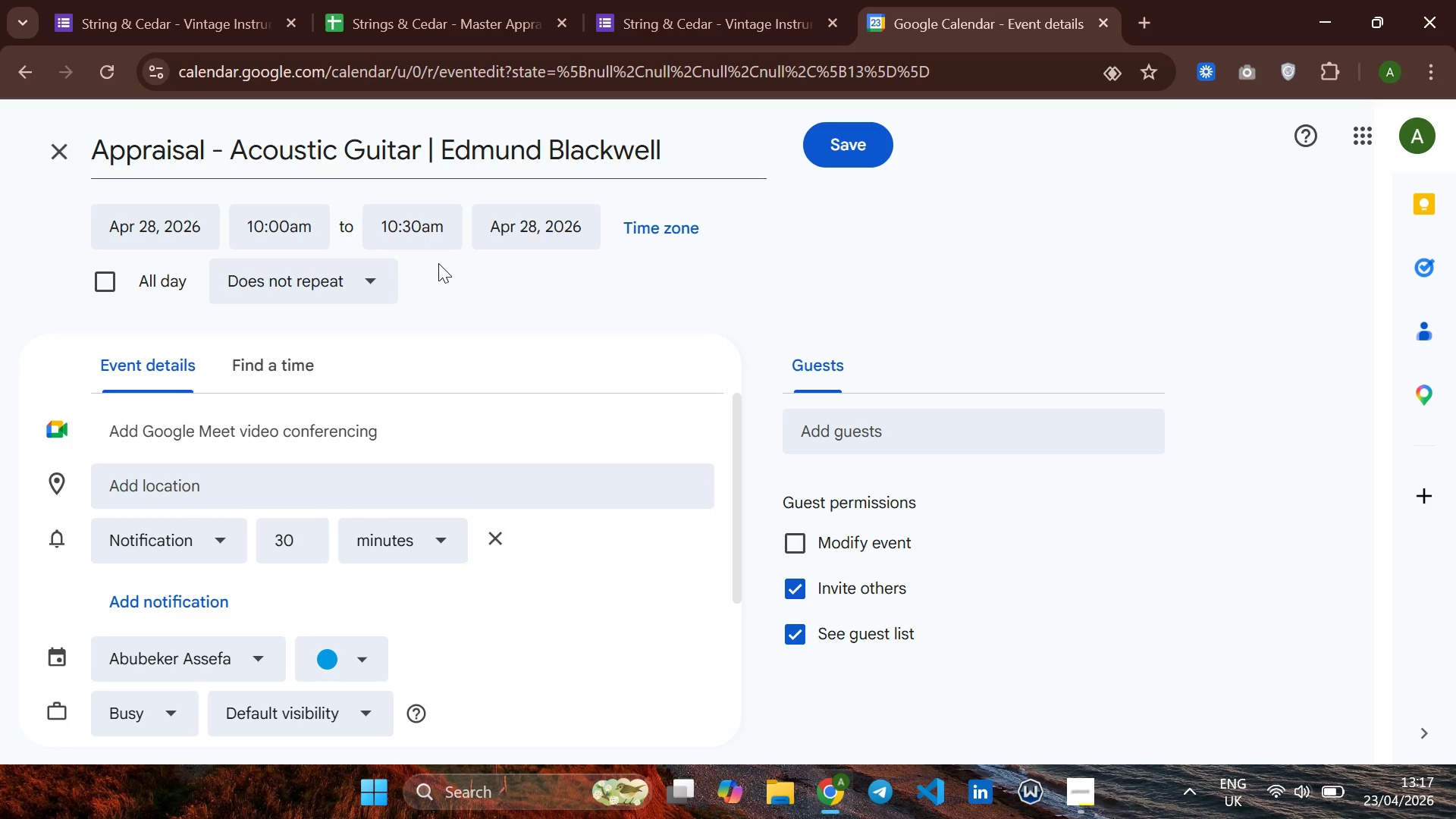 
wait(16.73)
 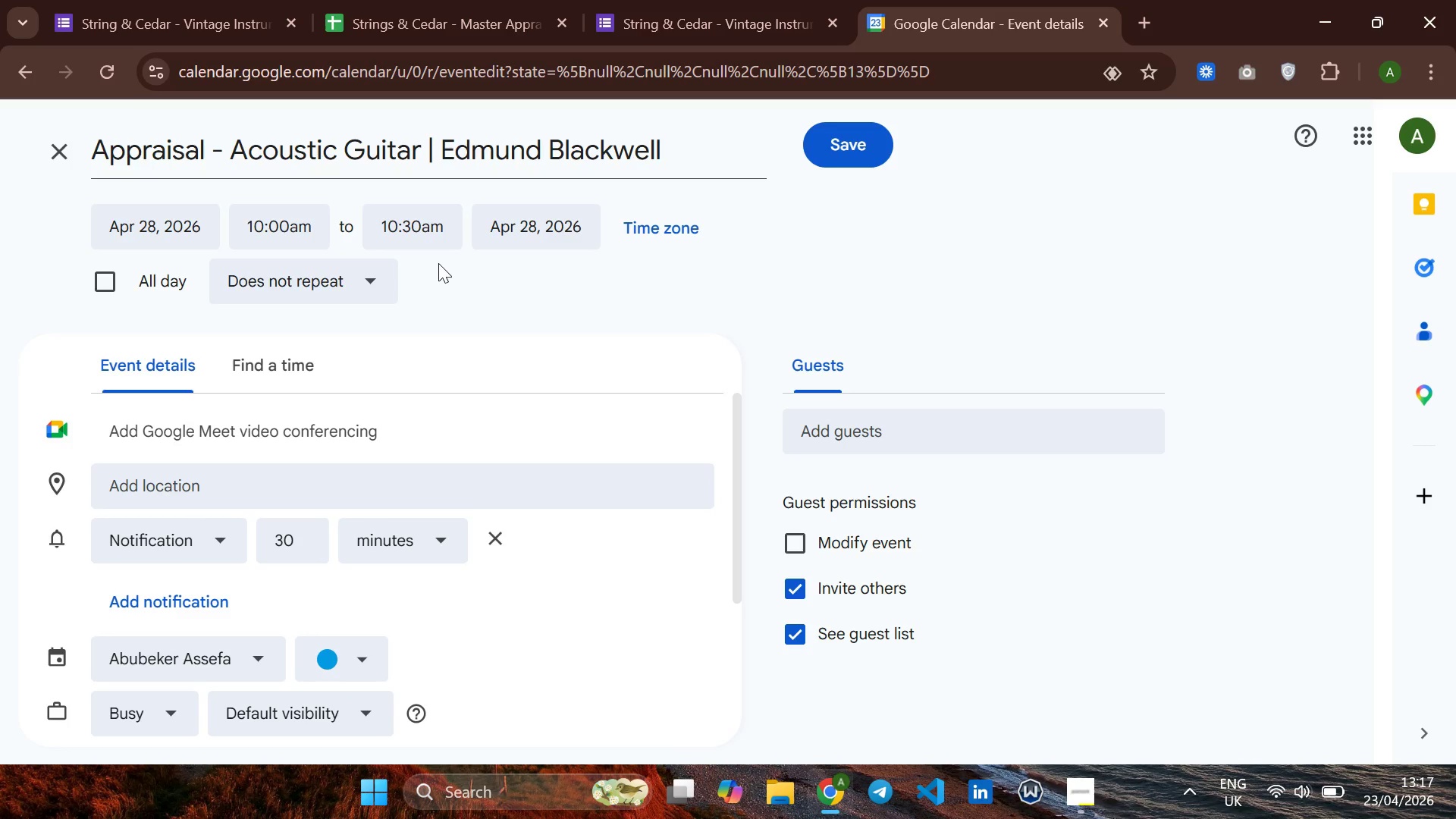 
left_click([212, 652])
 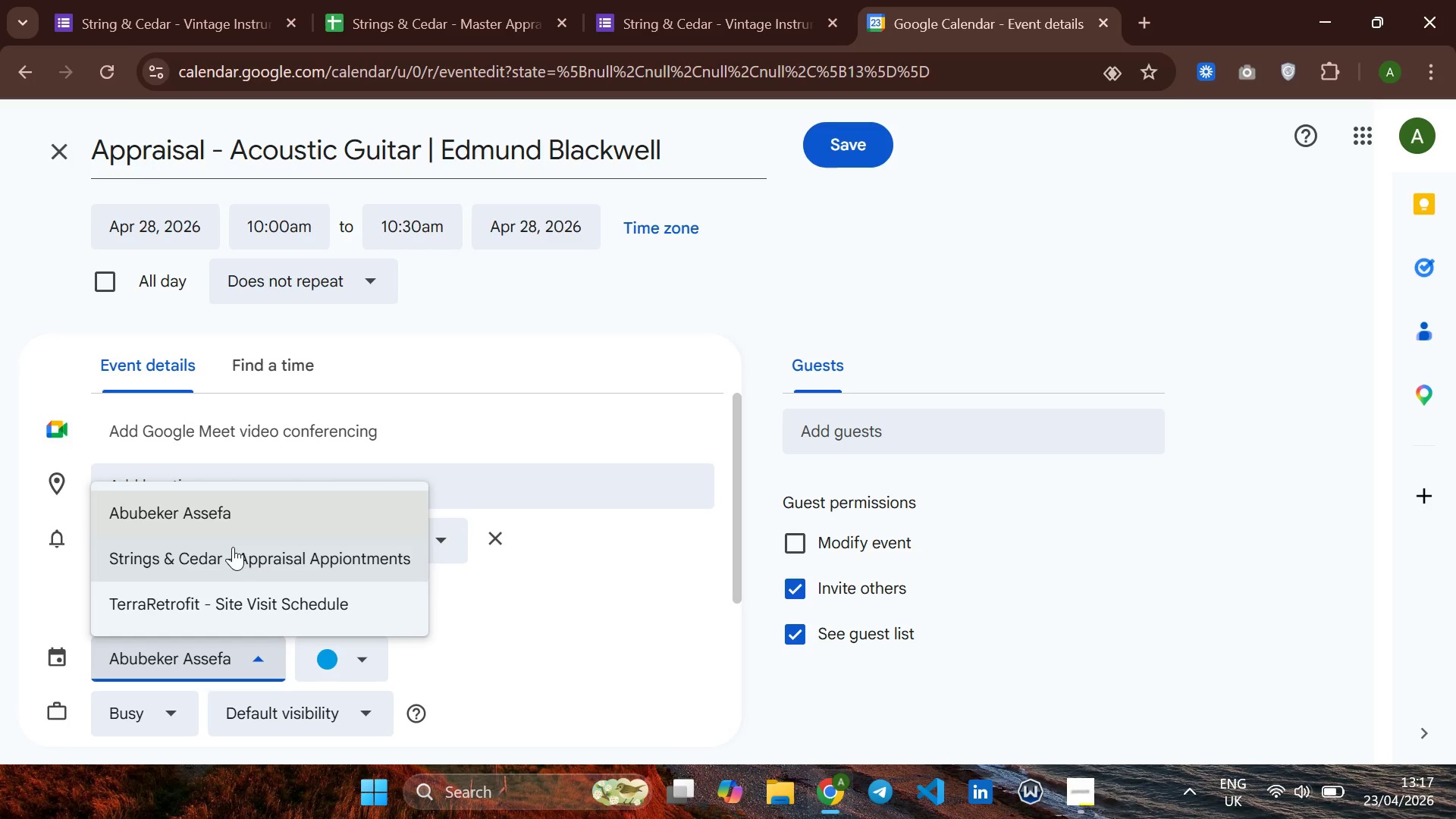 
left_click([233, 547])
 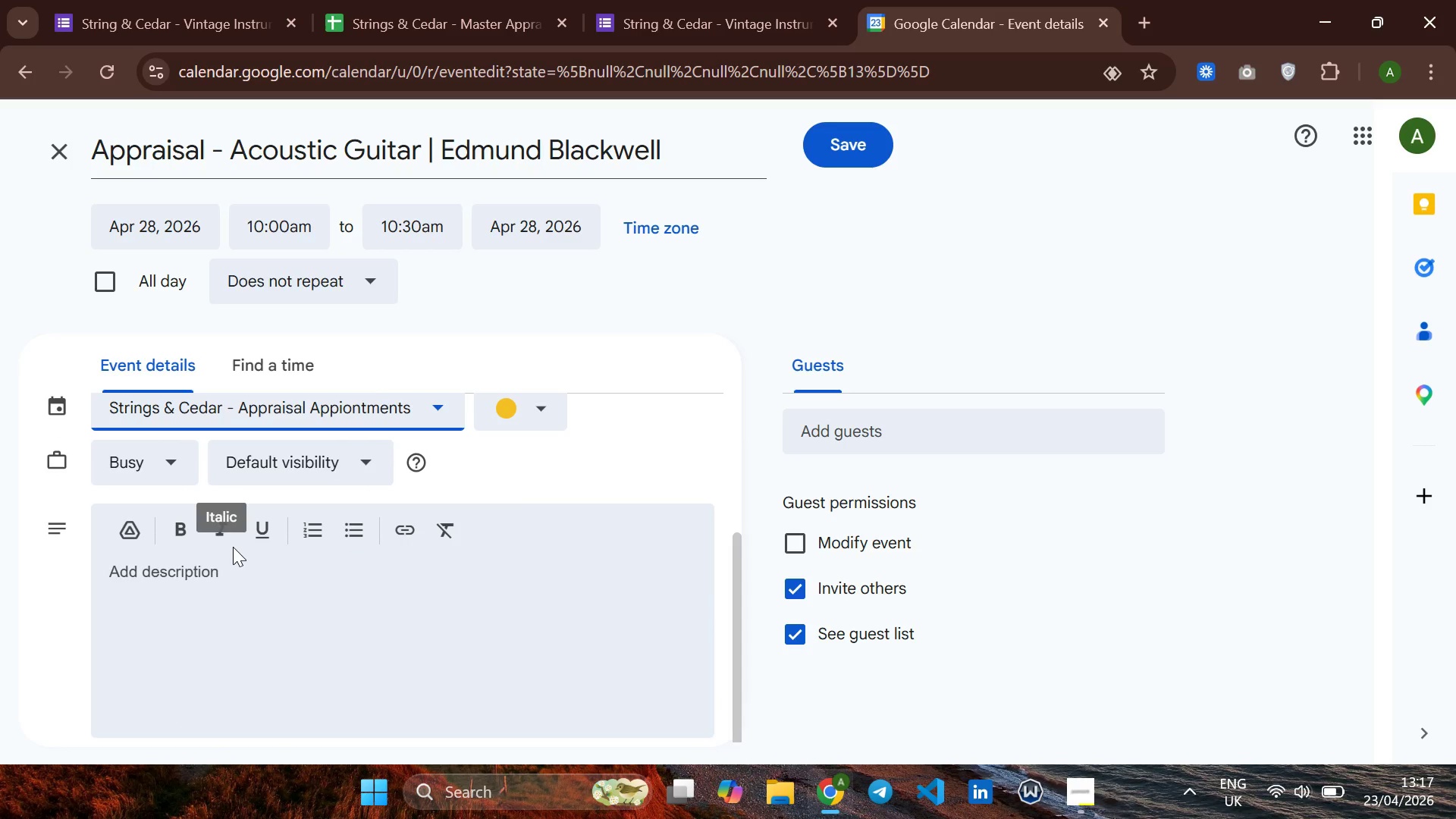 
wait(12.41)
 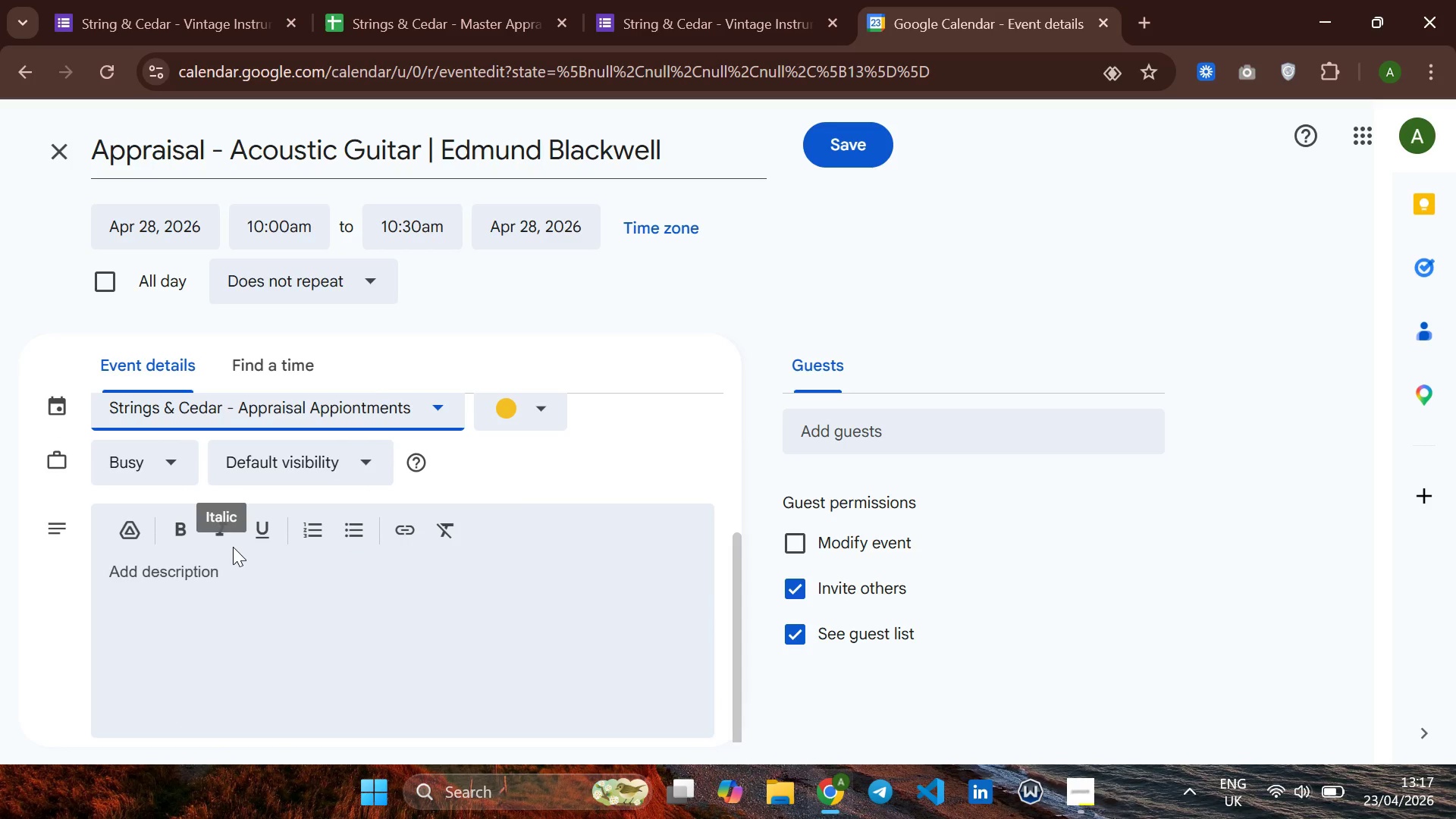 
left_click([289, 686])
 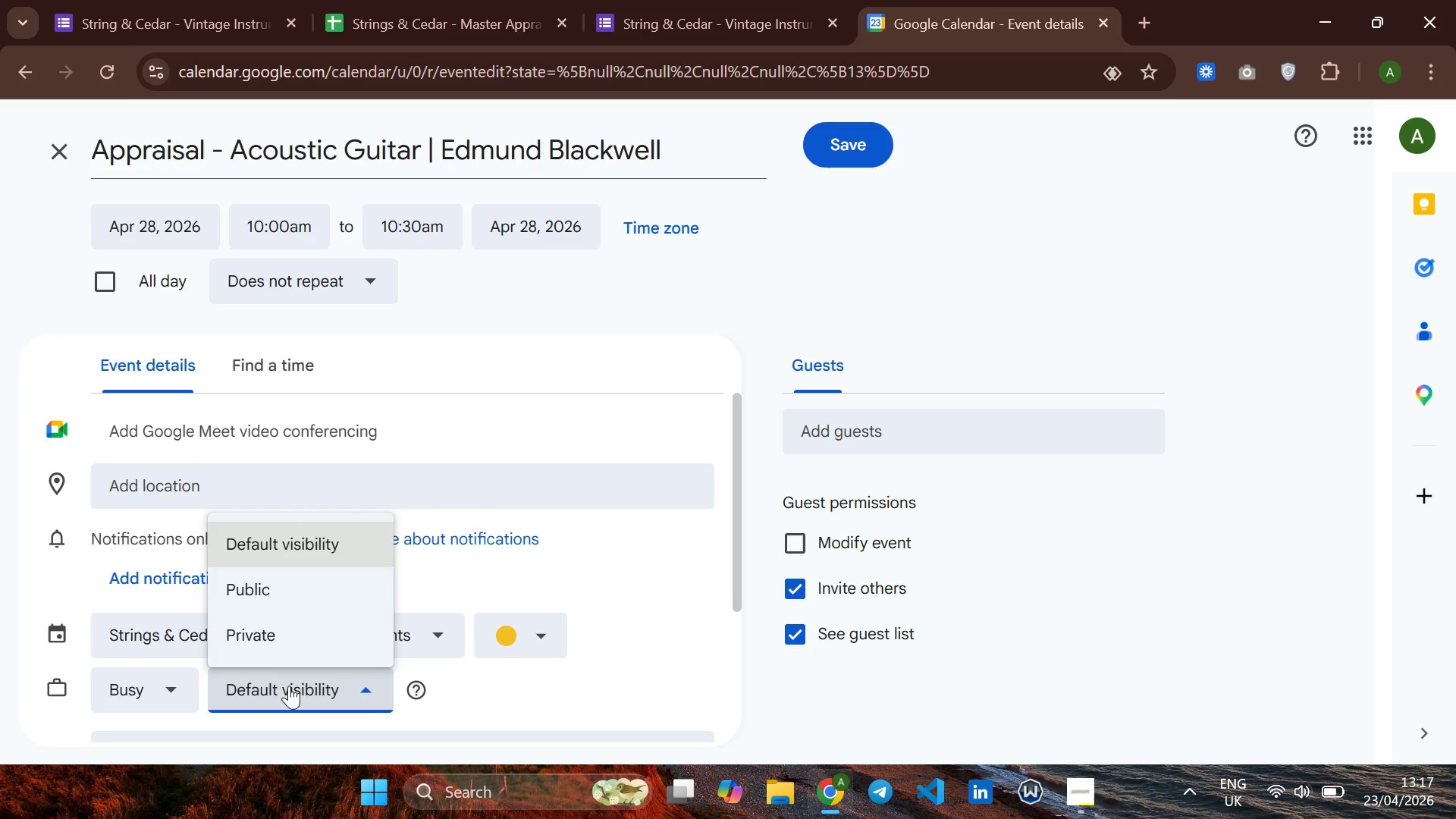 
left_click([289, 686])
 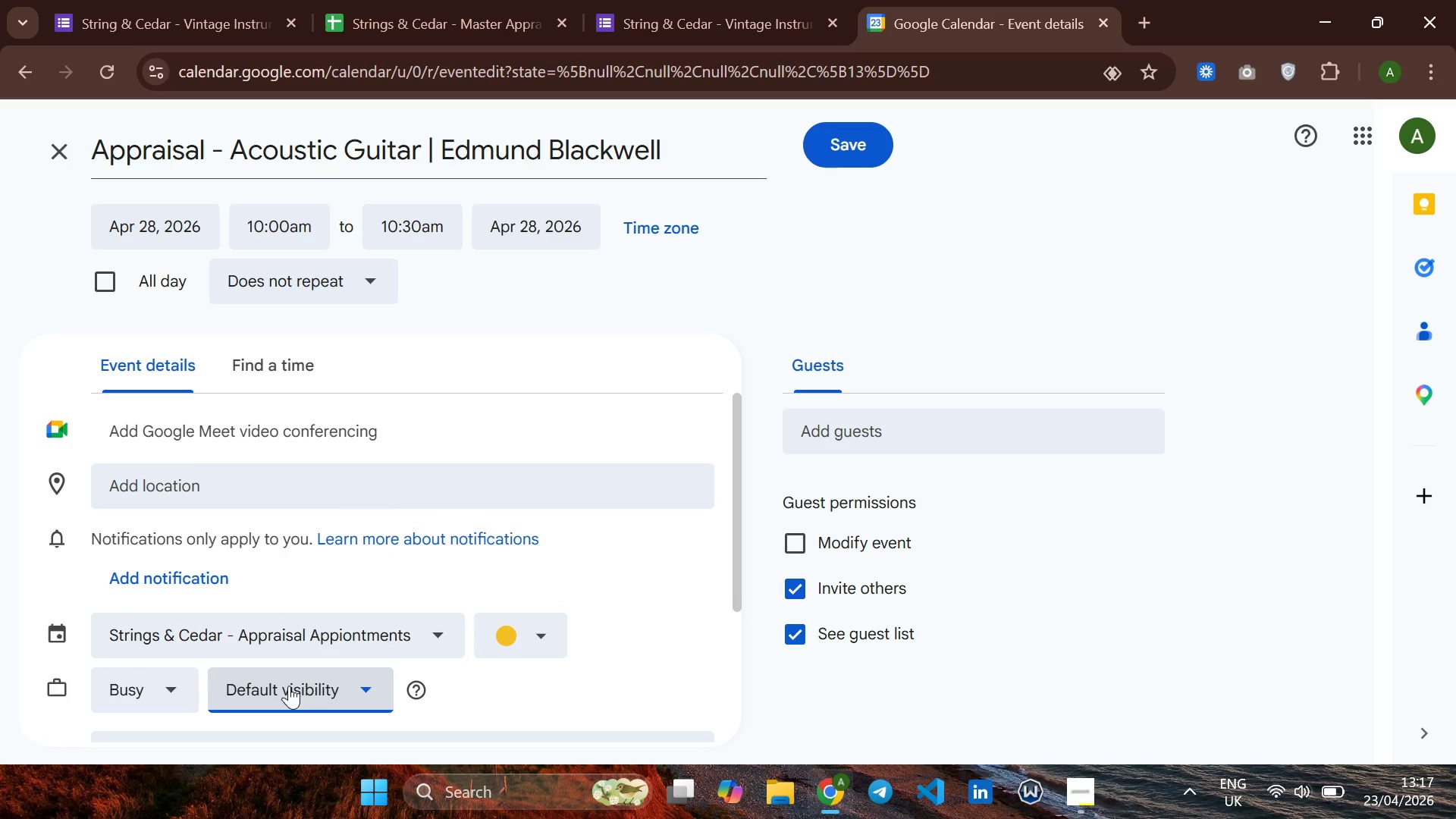 
left_click([289, 686])
 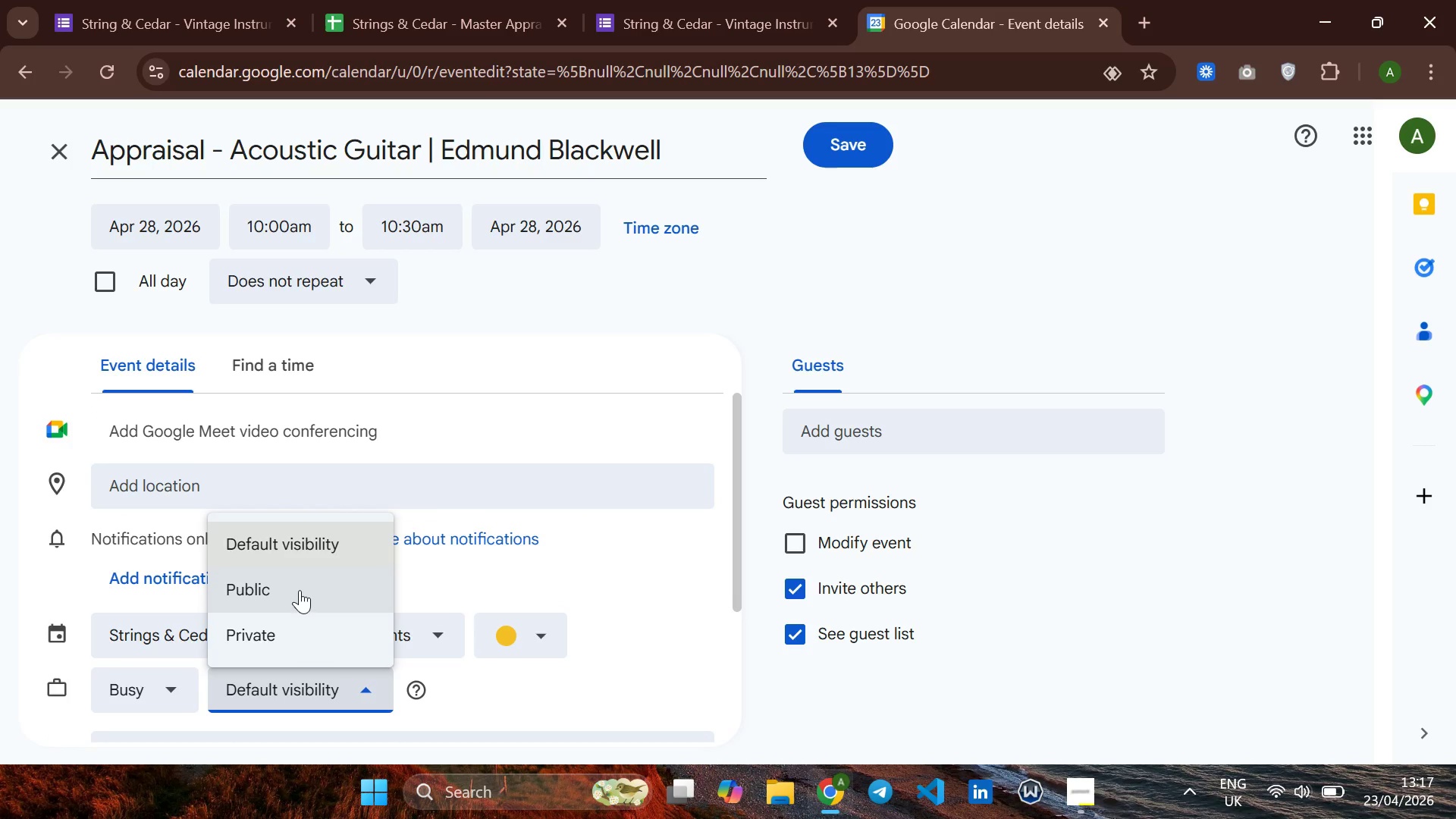 
left_click([300, 590])
 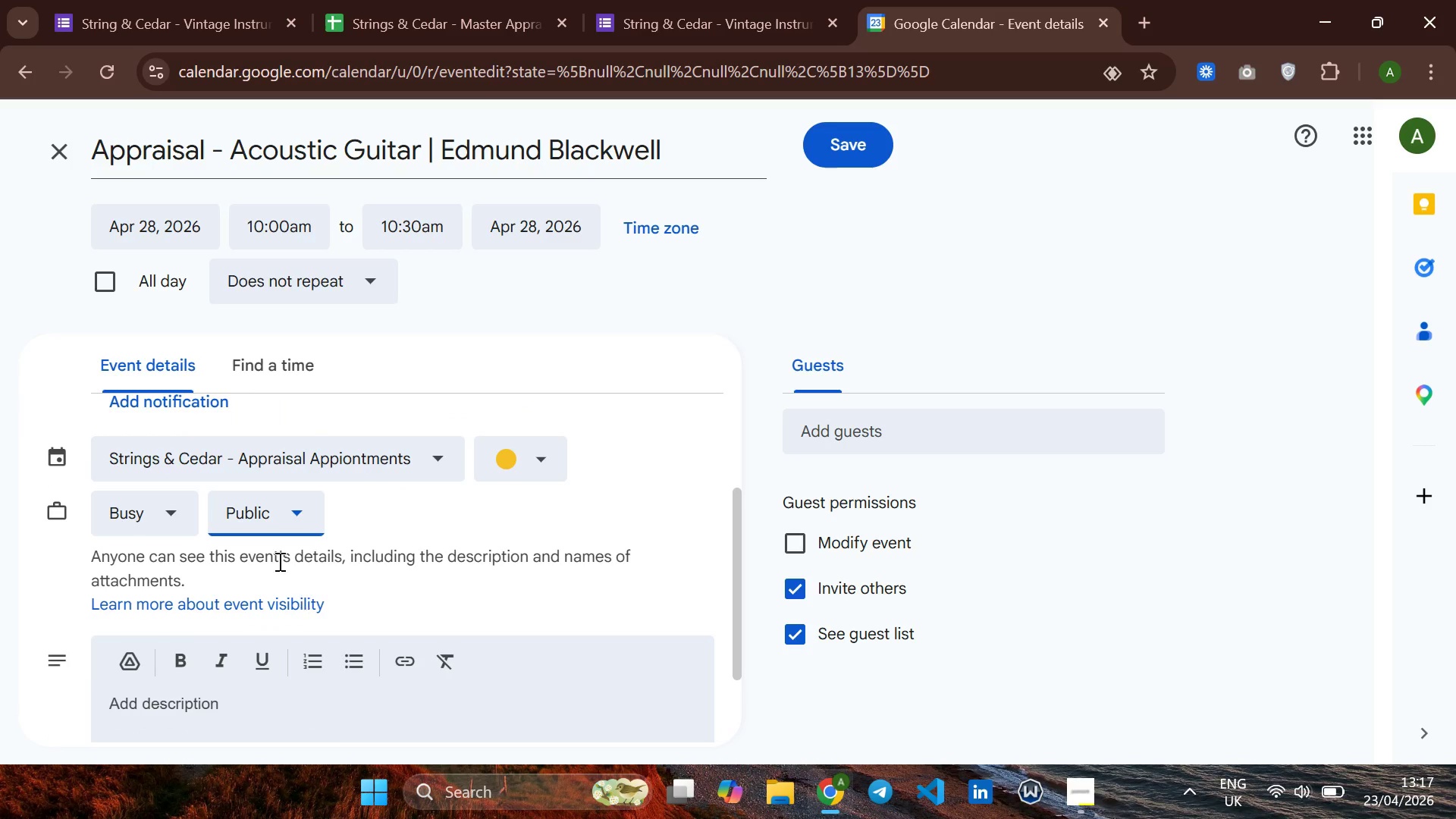 
left_click([292, 522])
 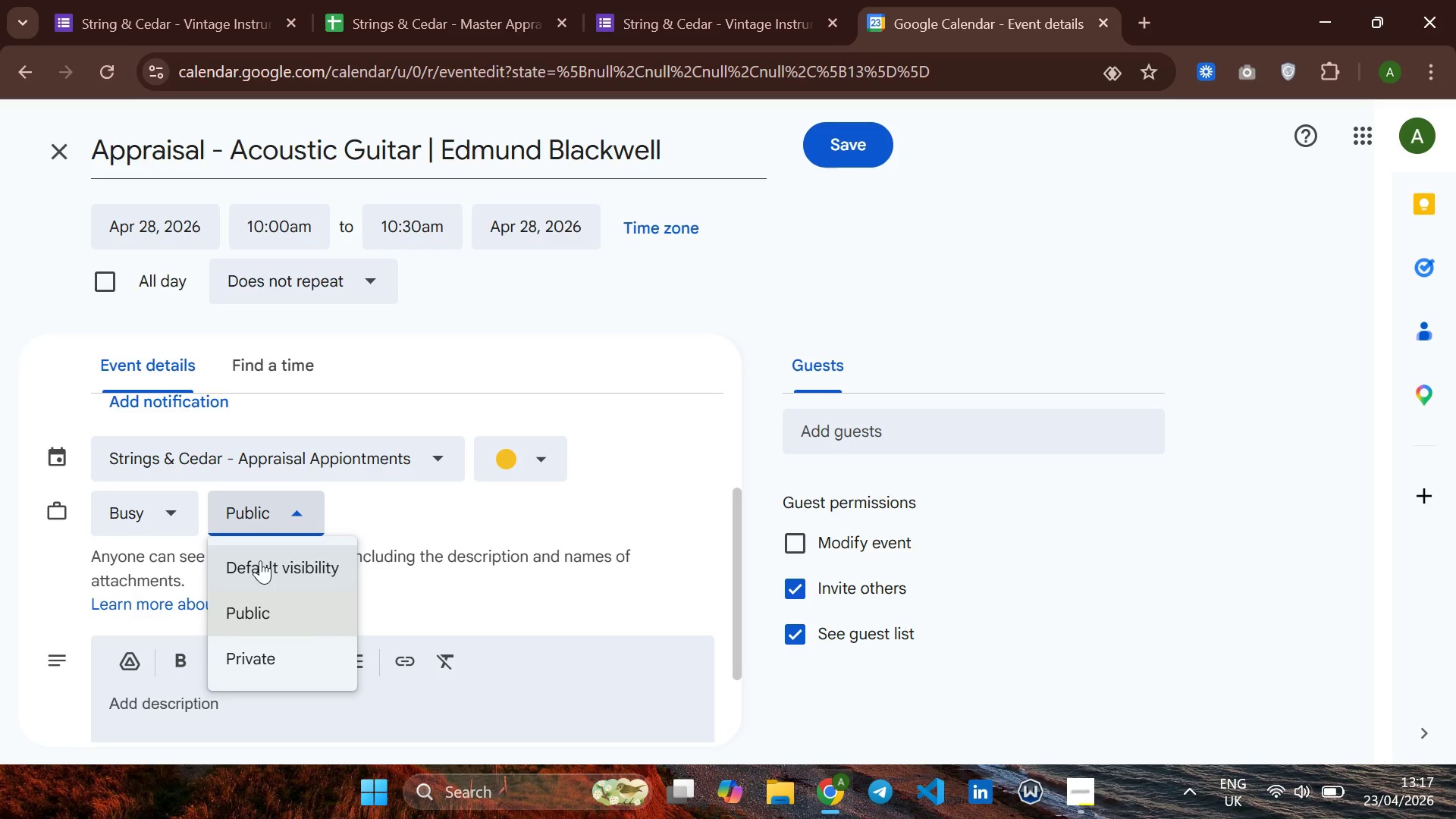 
left_click([260, 560])
 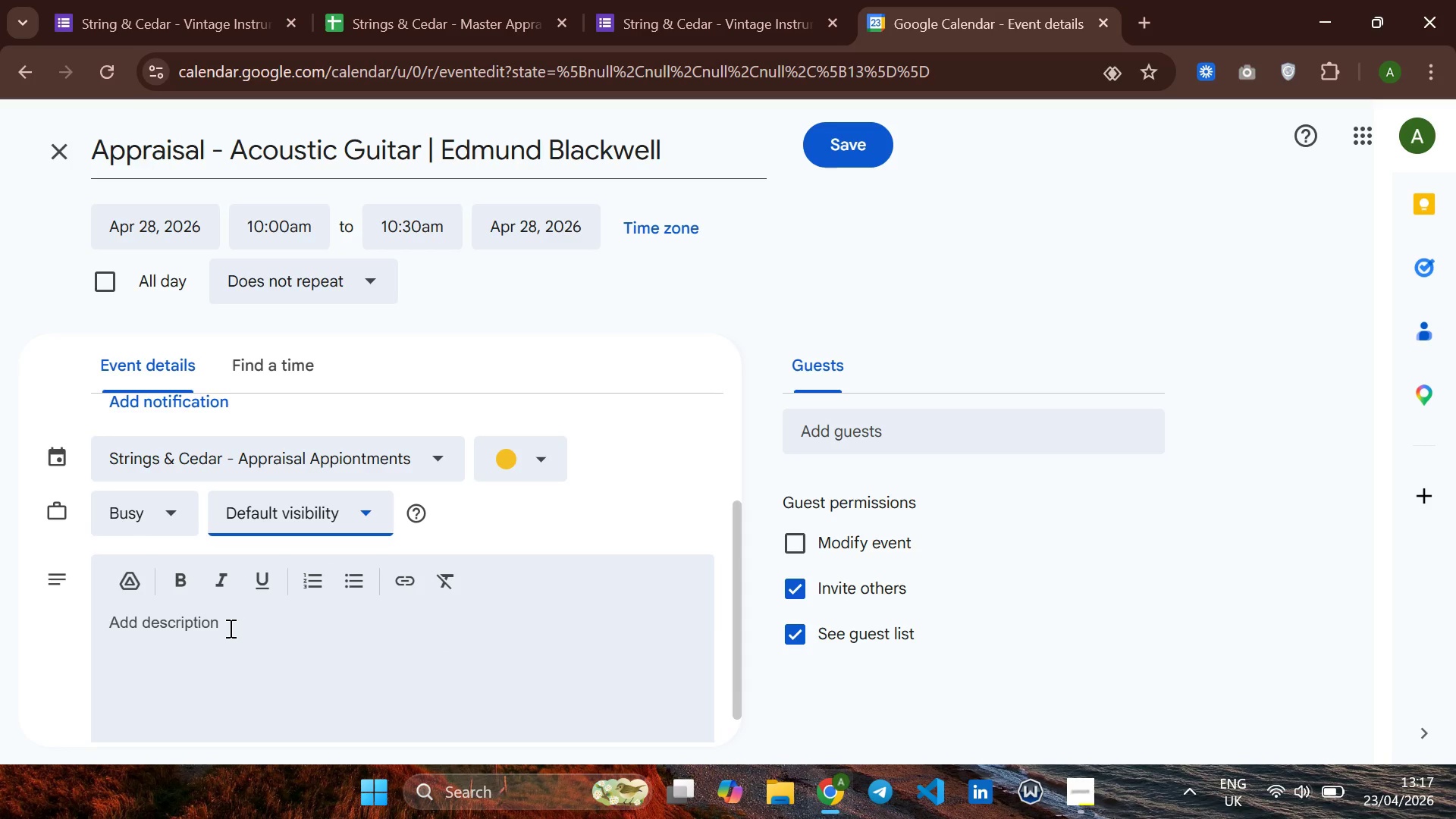 
wait(8.91)
 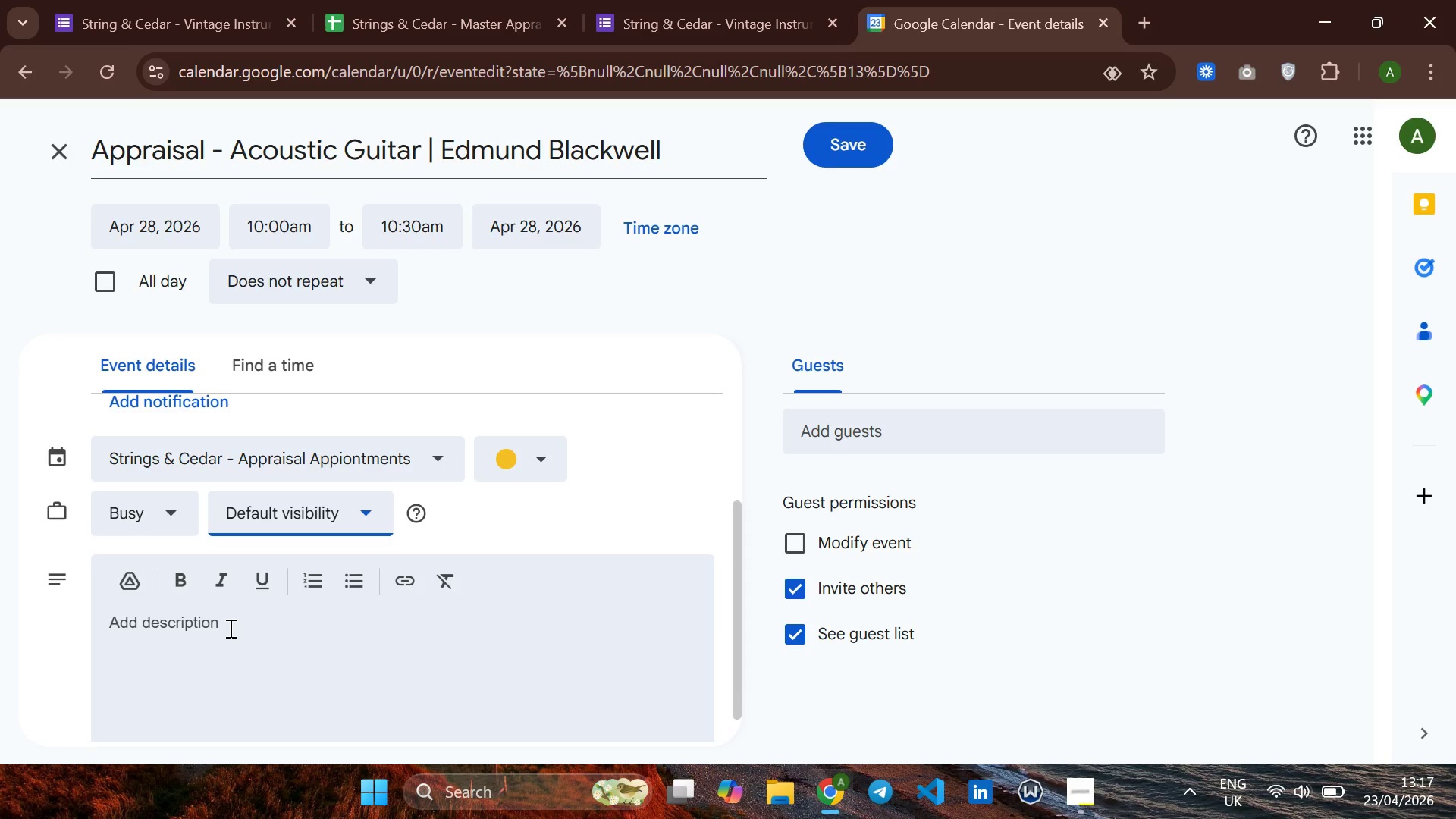 
left_click([178, 627])
 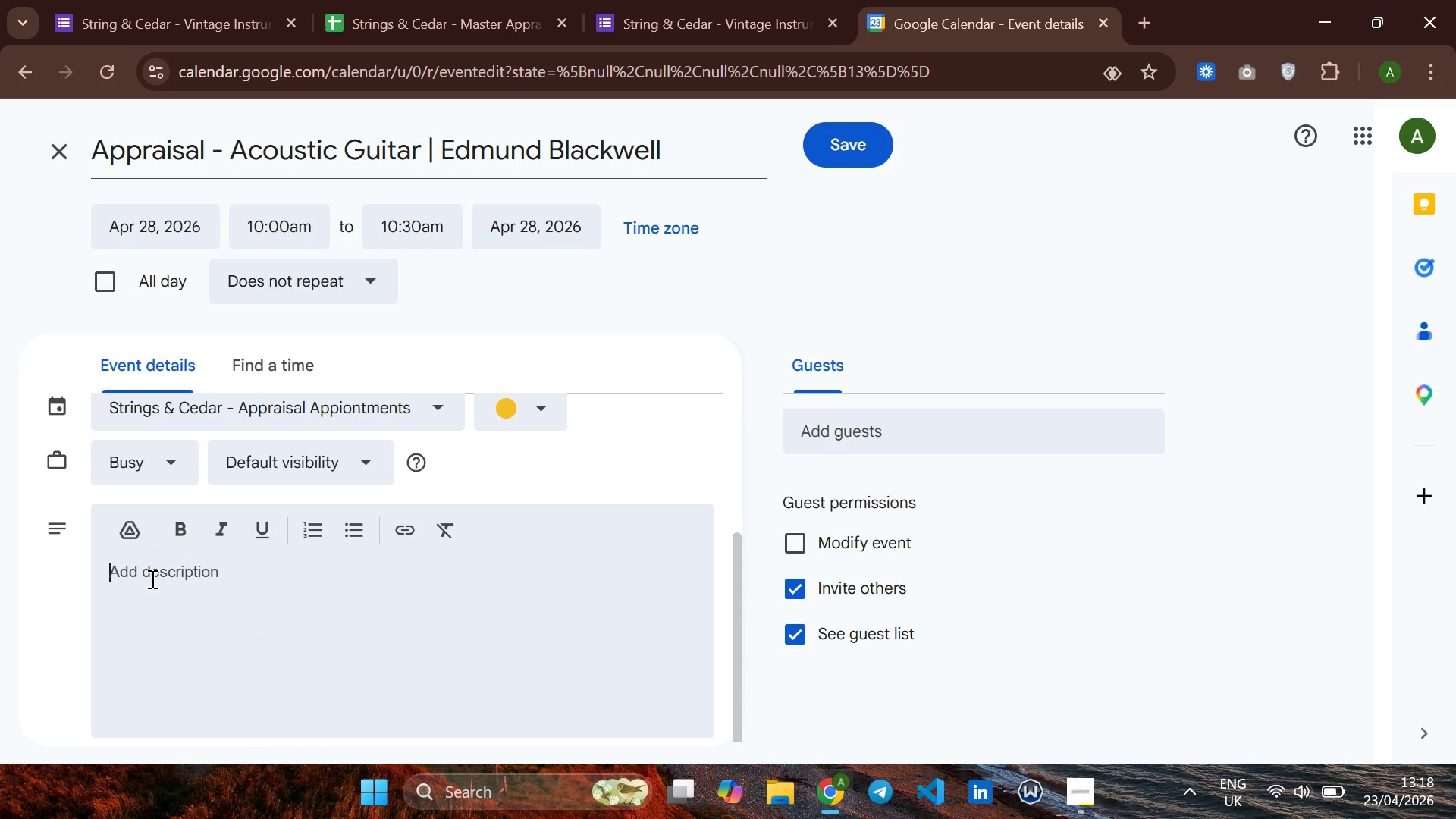 
wait(34.81)
 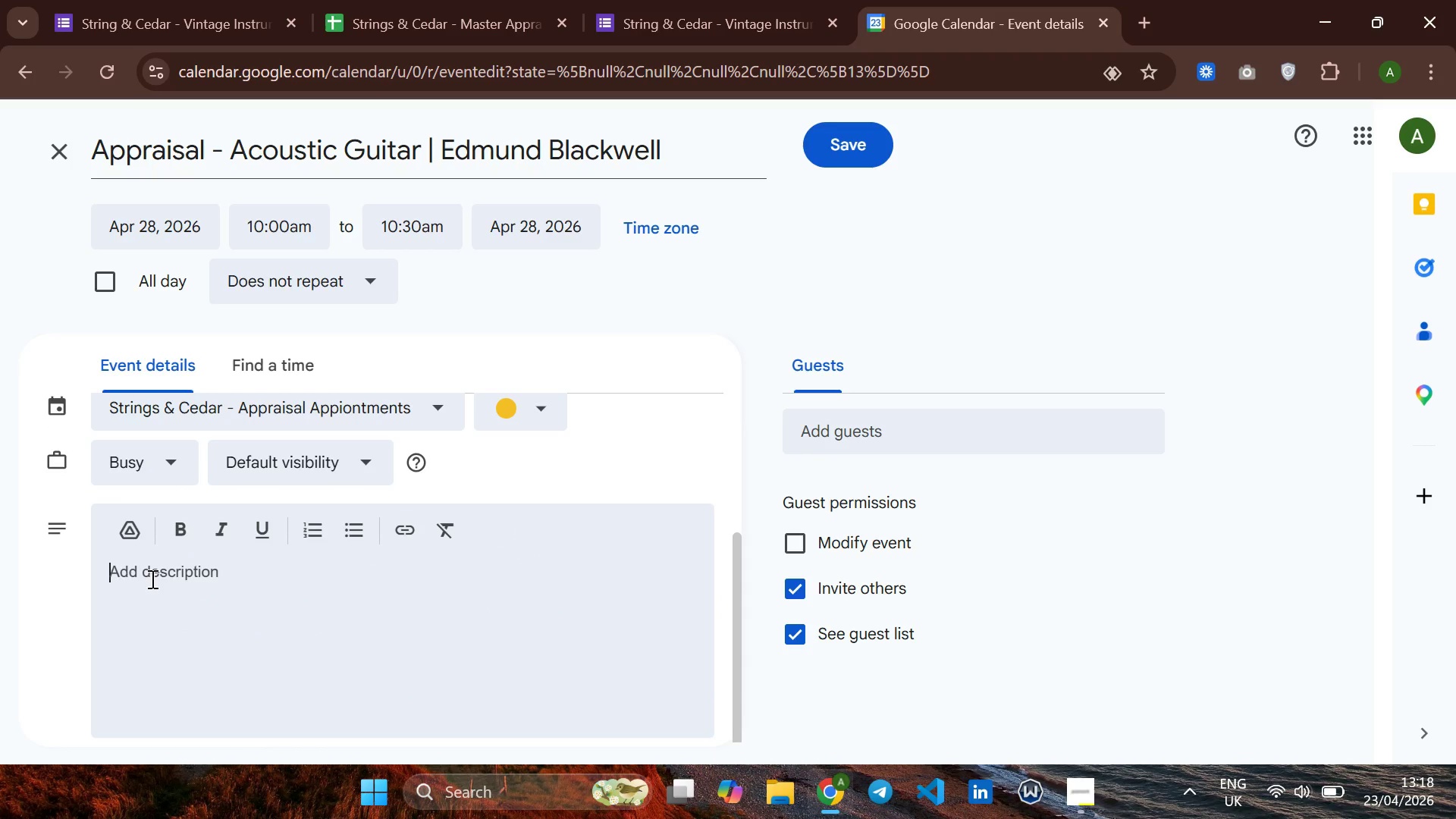 
left_click([317, 584])
 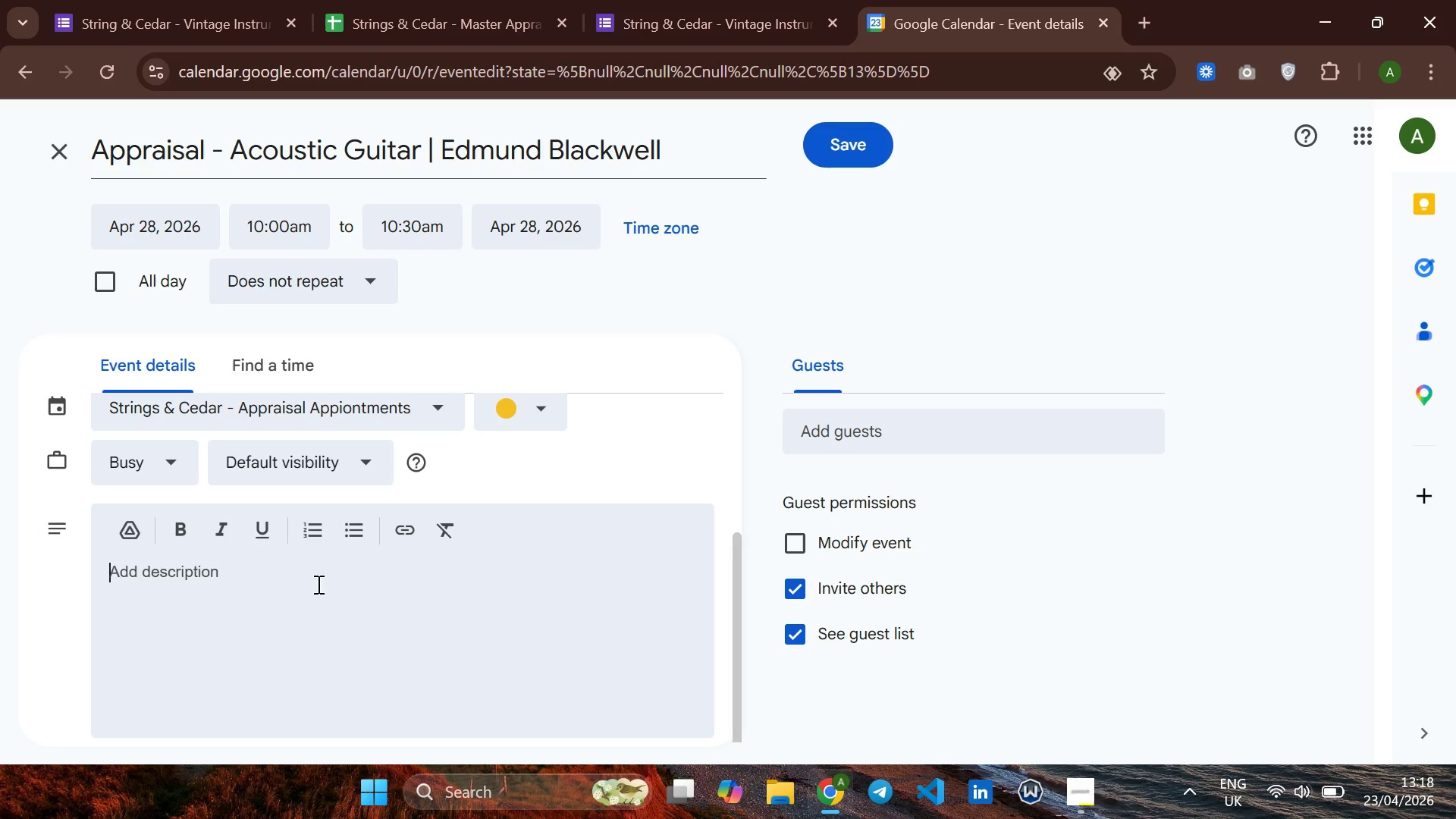 
type(Vintage=)
key(Backspace)
key(Backspace)
key(Backspace)
key(Backspace)
key(Backspace)
key(Backspace)
key(Backspace)
type(INTAGE INSTRUMENT APPRI)
 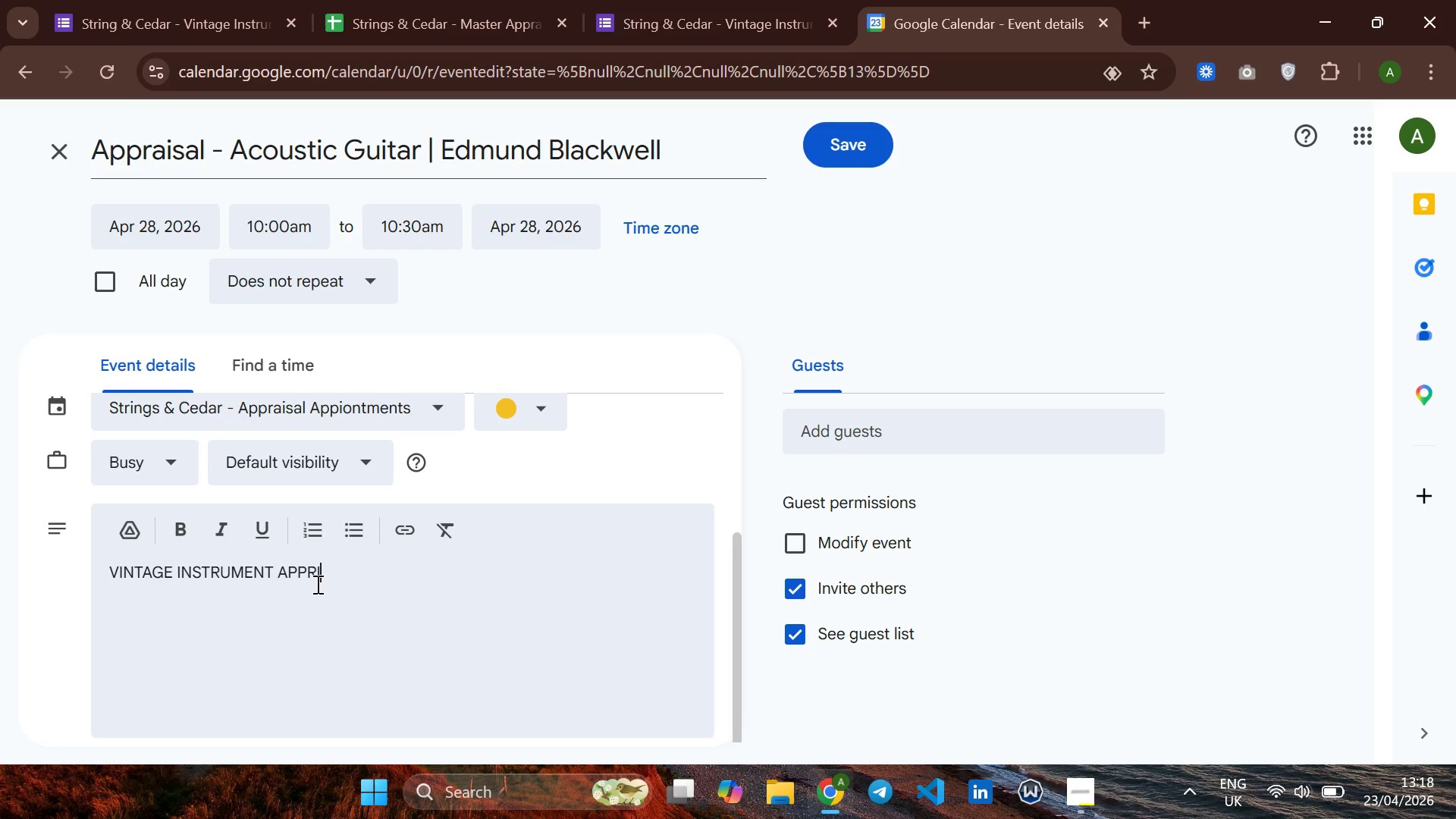 
key(Backspace)
type(AU)
key(Backspace)
type(ISAL APPOINTMENT )
key(Backspace)
 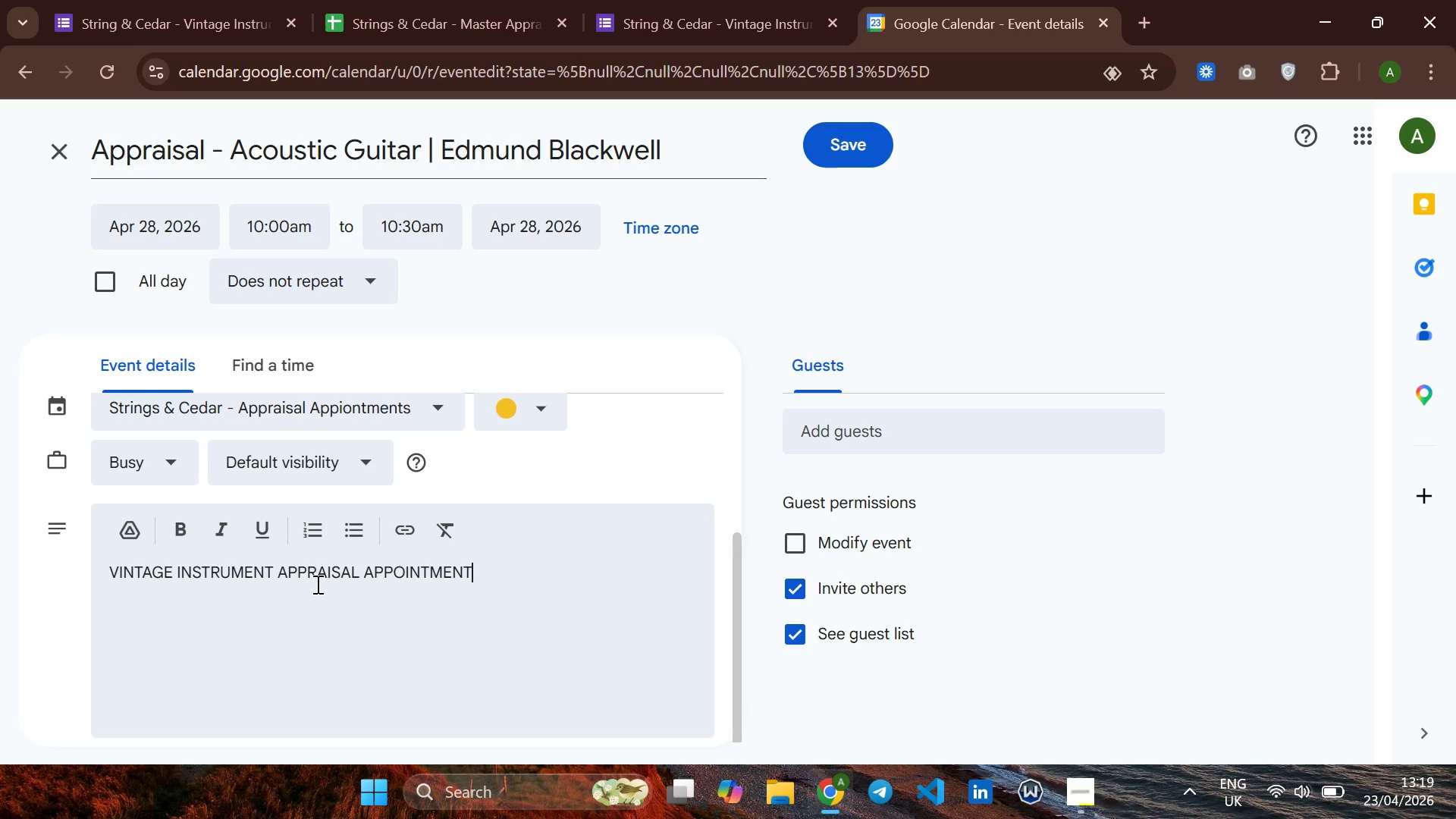 
key(Enter)
 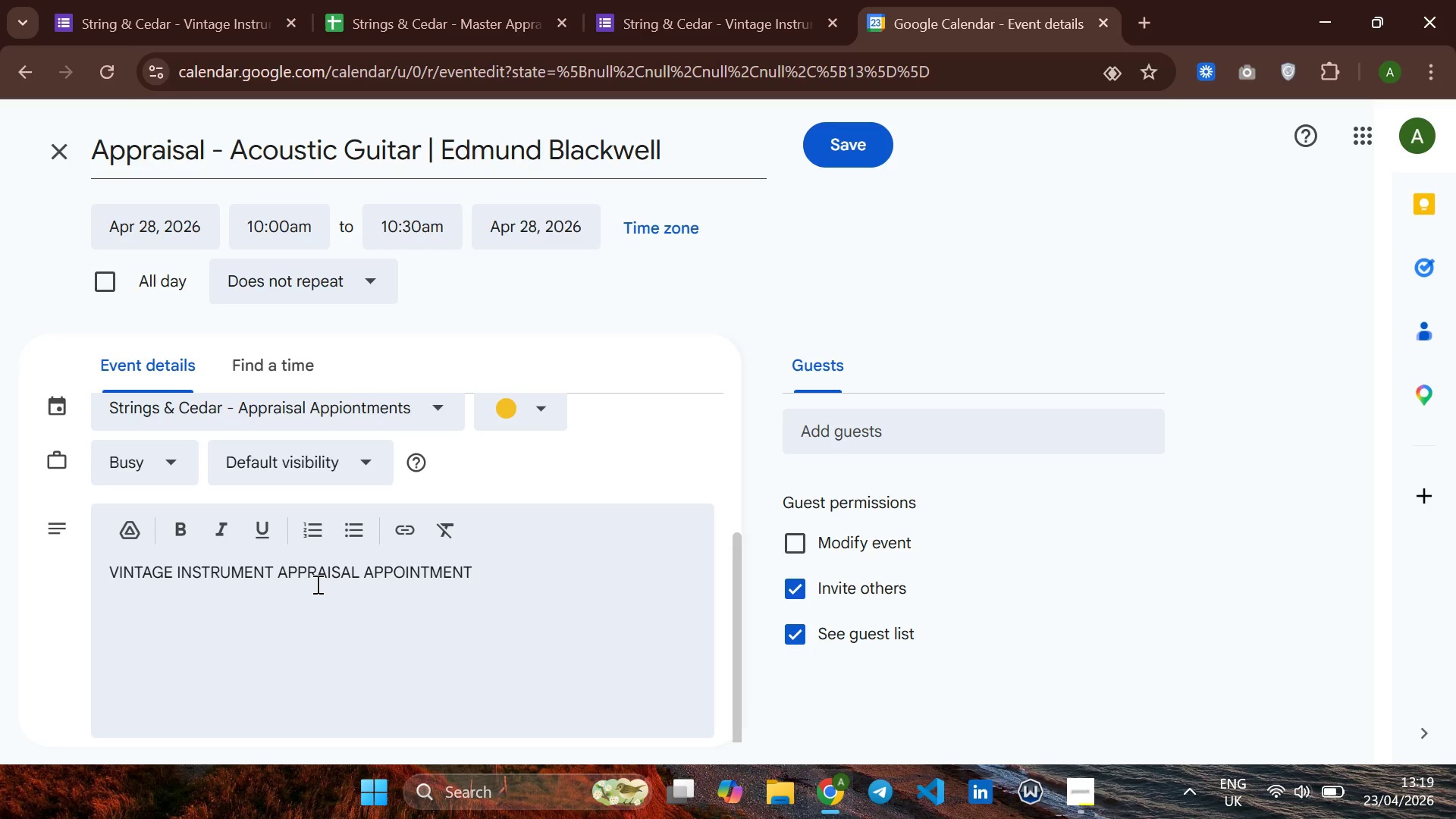 
hold_key(key=Period, duration=1.51)
 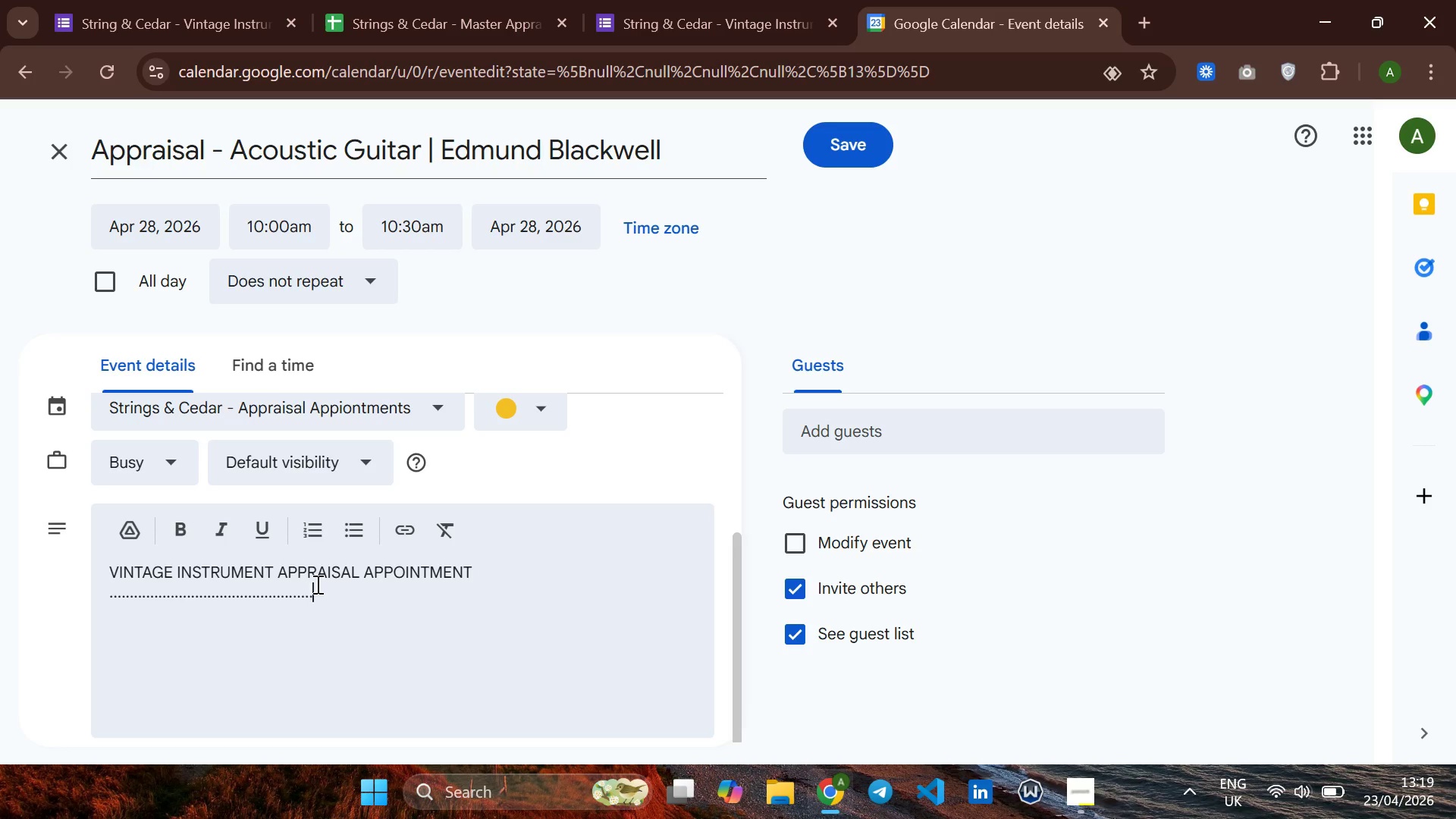 
hold_key(key=Period, duration=1.5)
 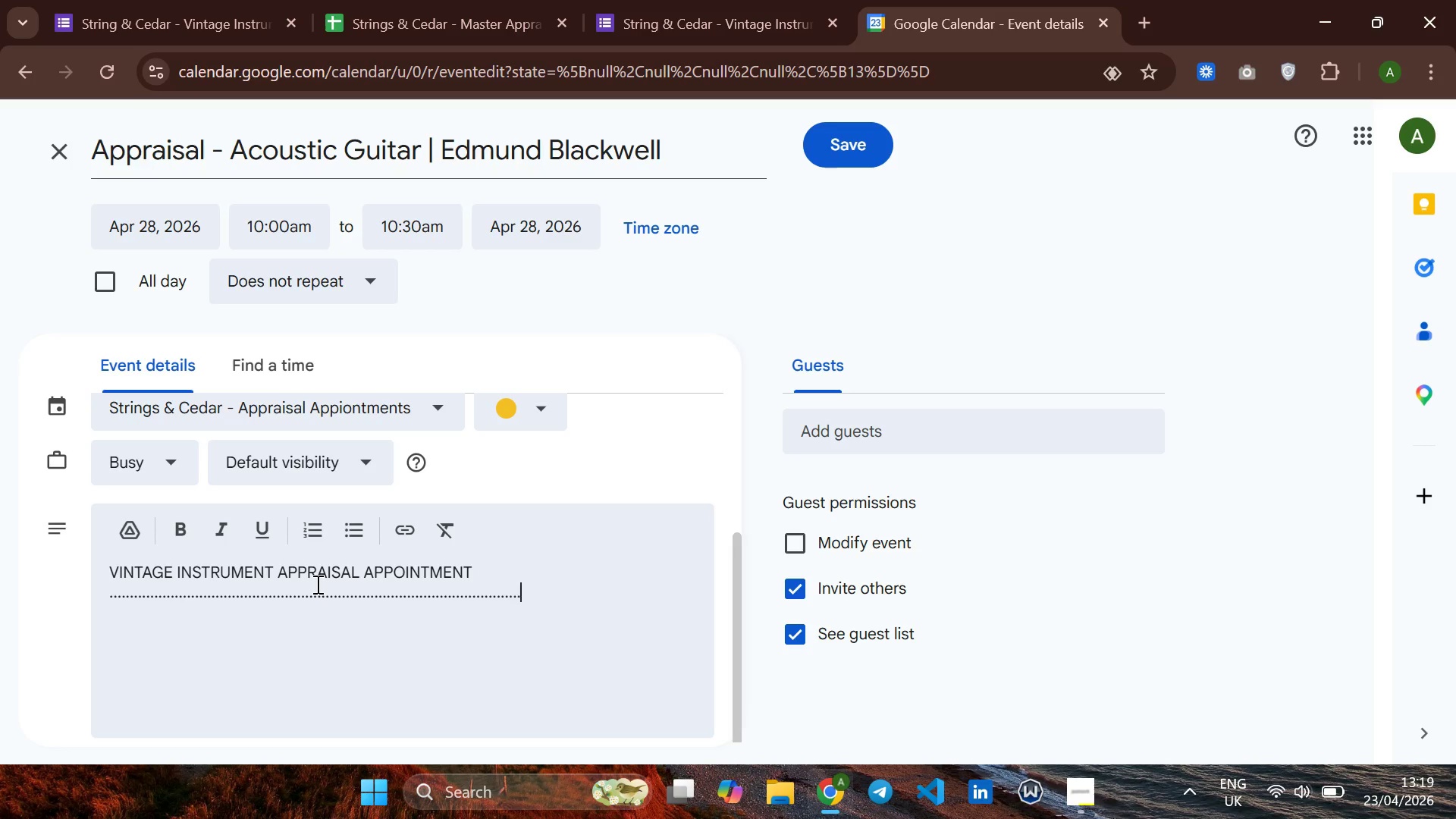 
hold_key(key=Period, duration=0.91)
 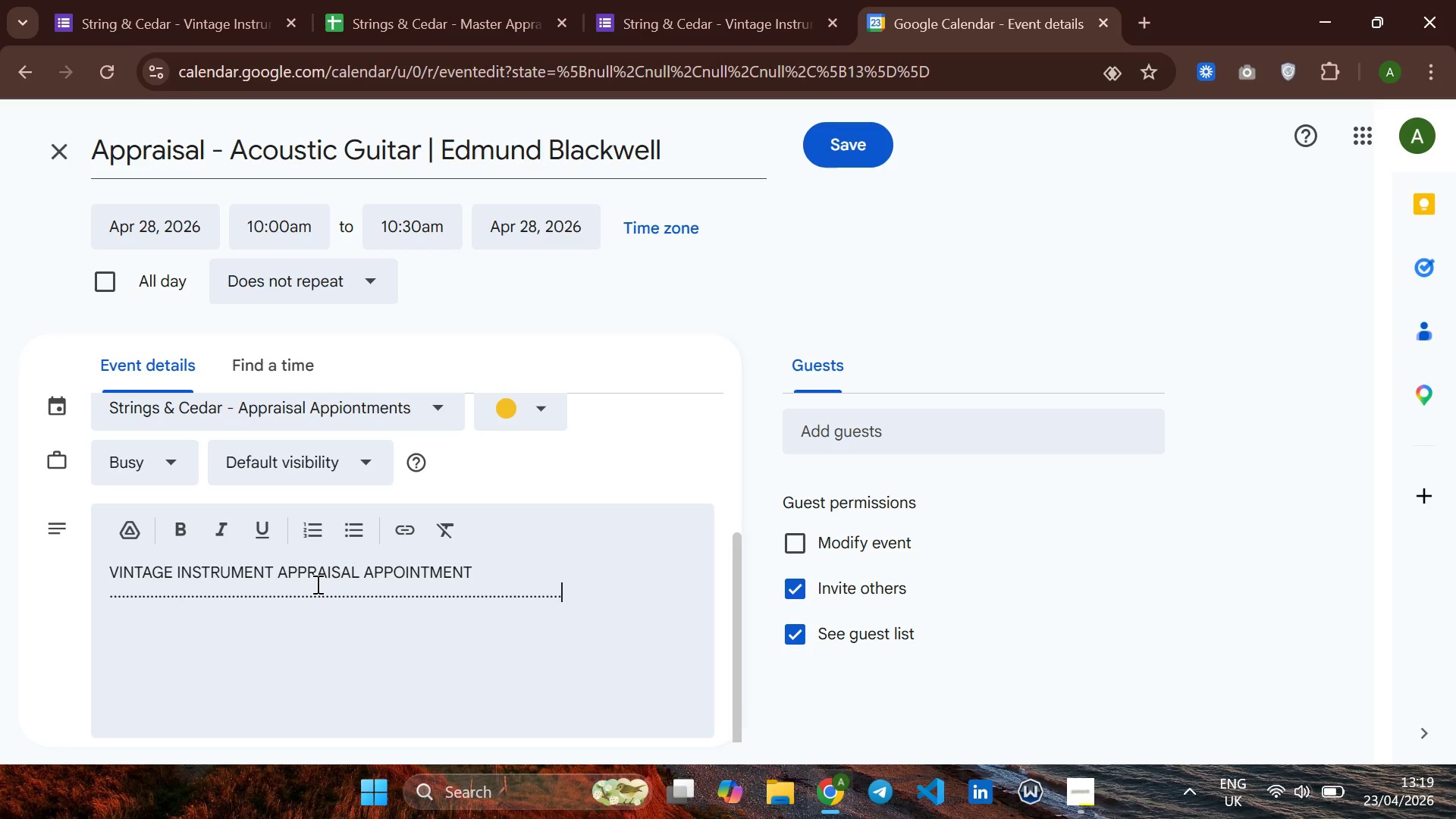 
hold_key(key=Period, duration=0.61)
 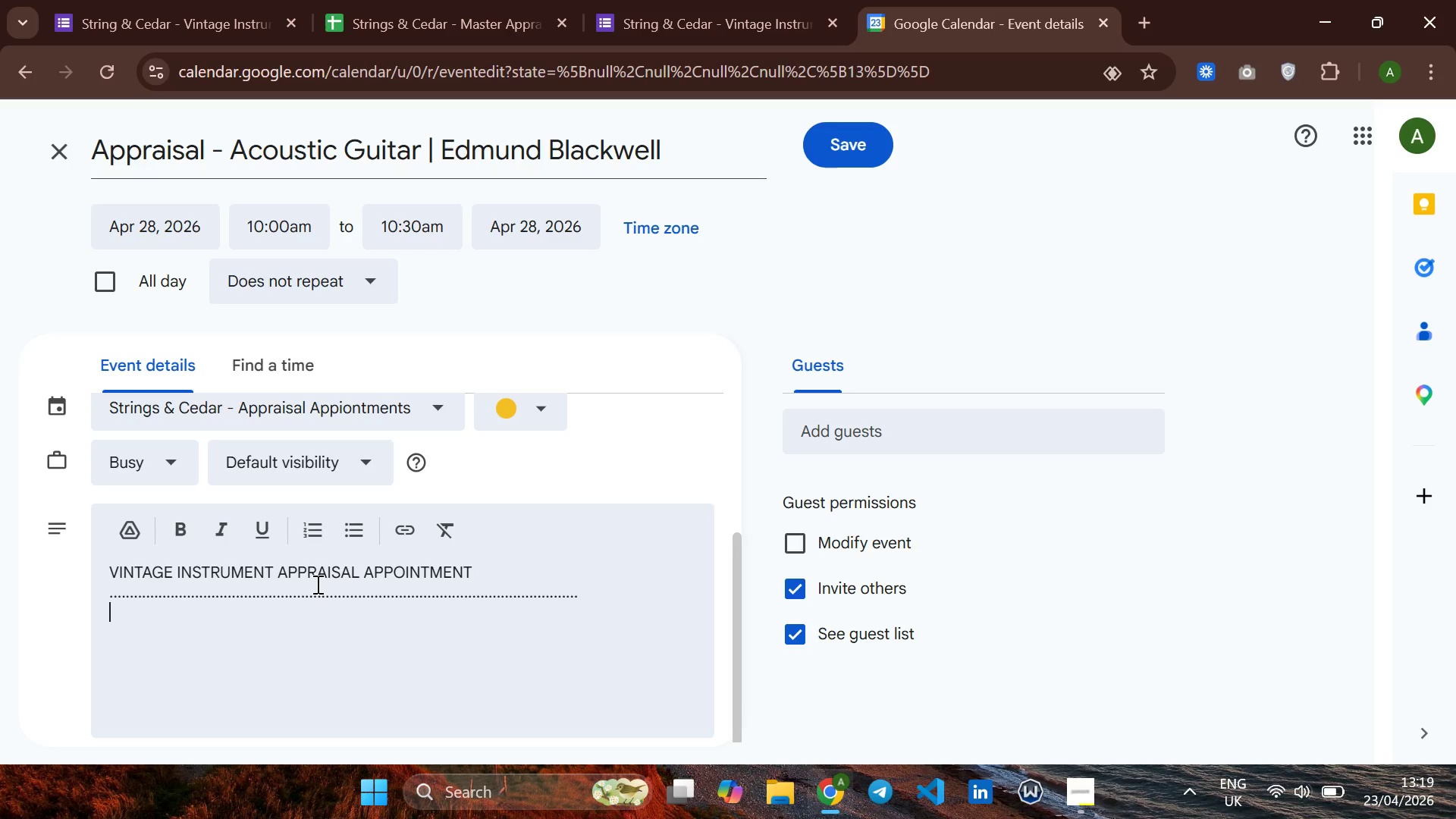 
key(Enter)
 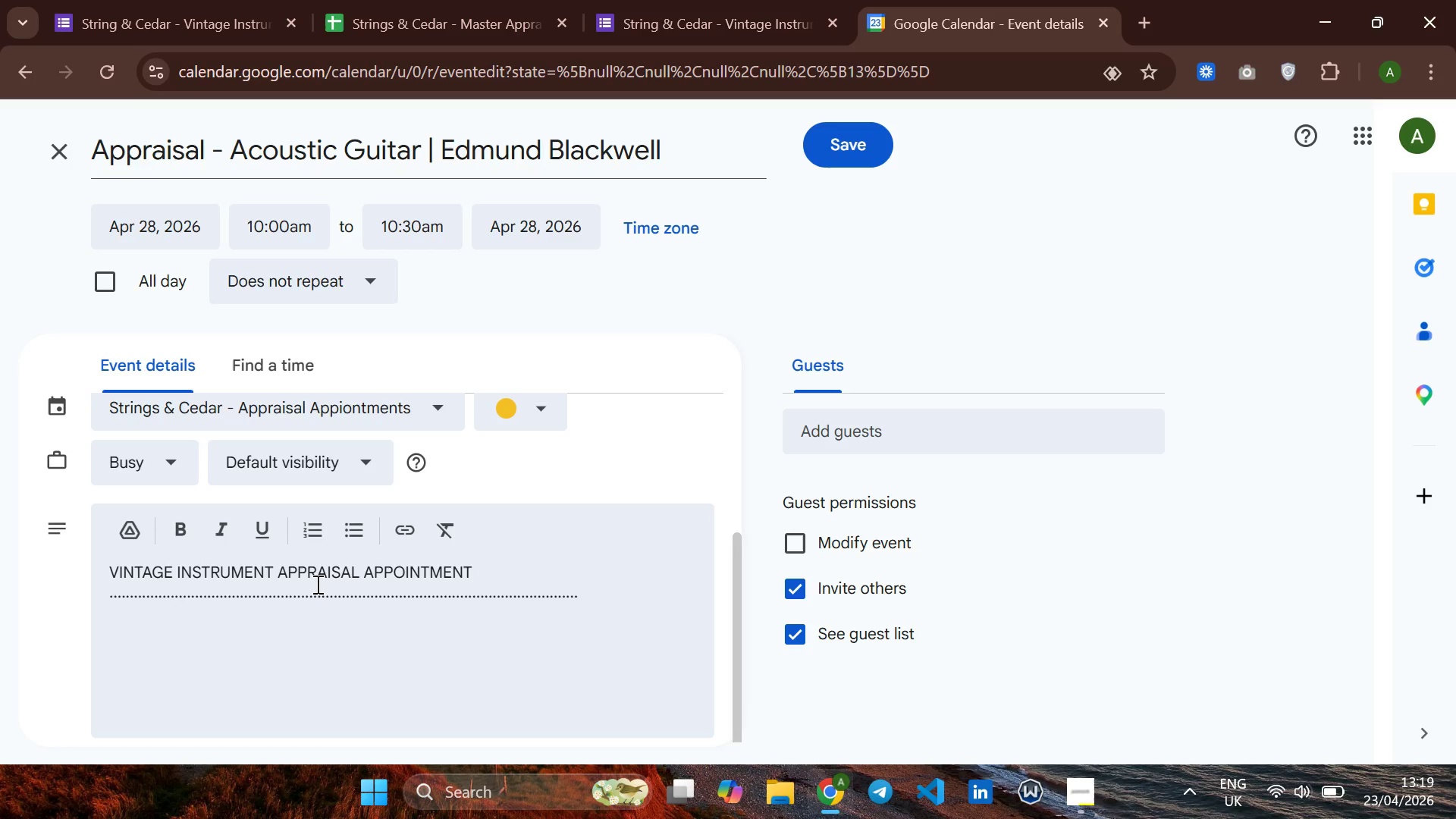 
type(Custoemr)
key(Backspace)
key(Backspace)
key(Backspace)
type(mer Name : Edmund Black)
 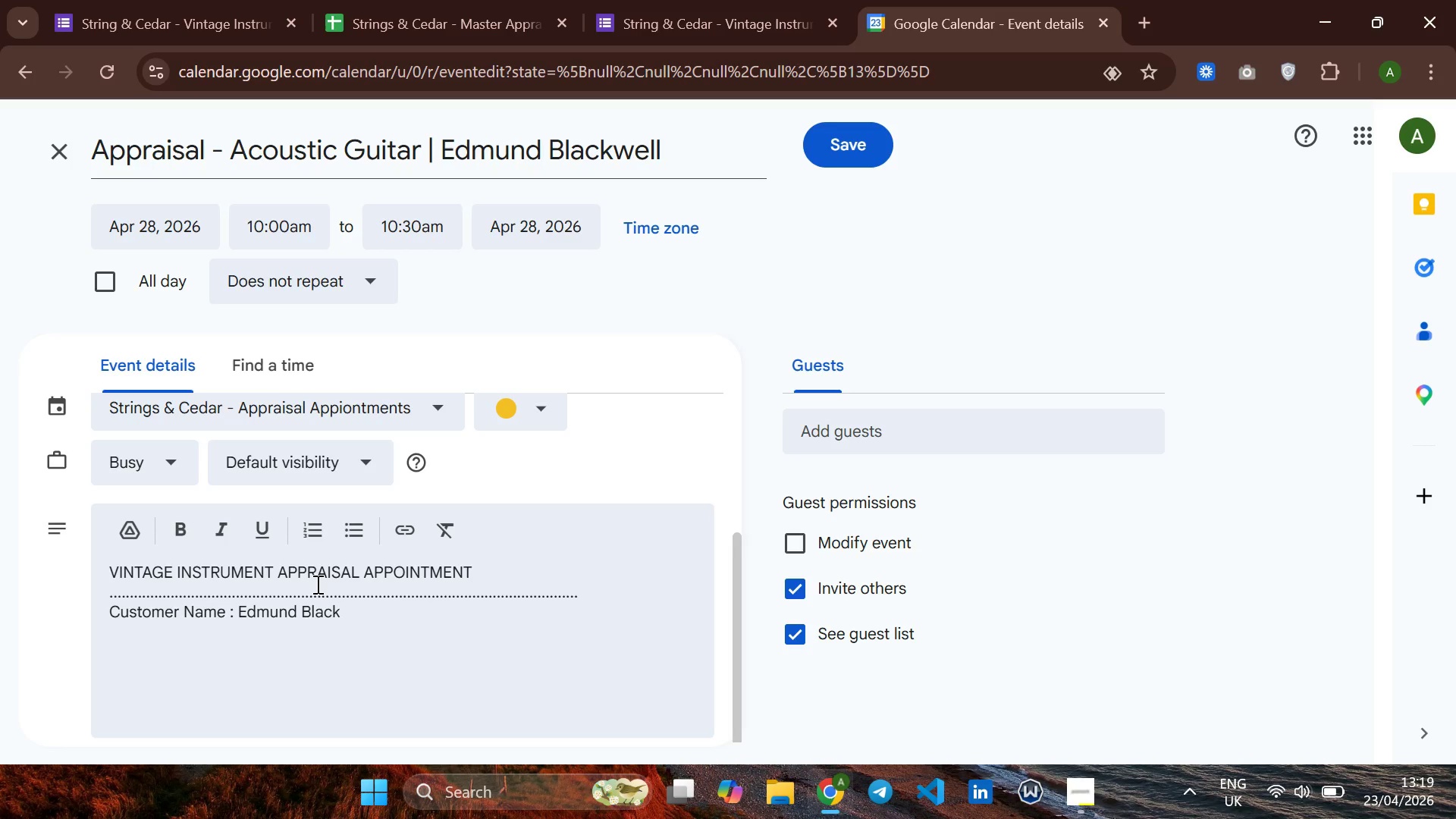 
wait(6.33)
 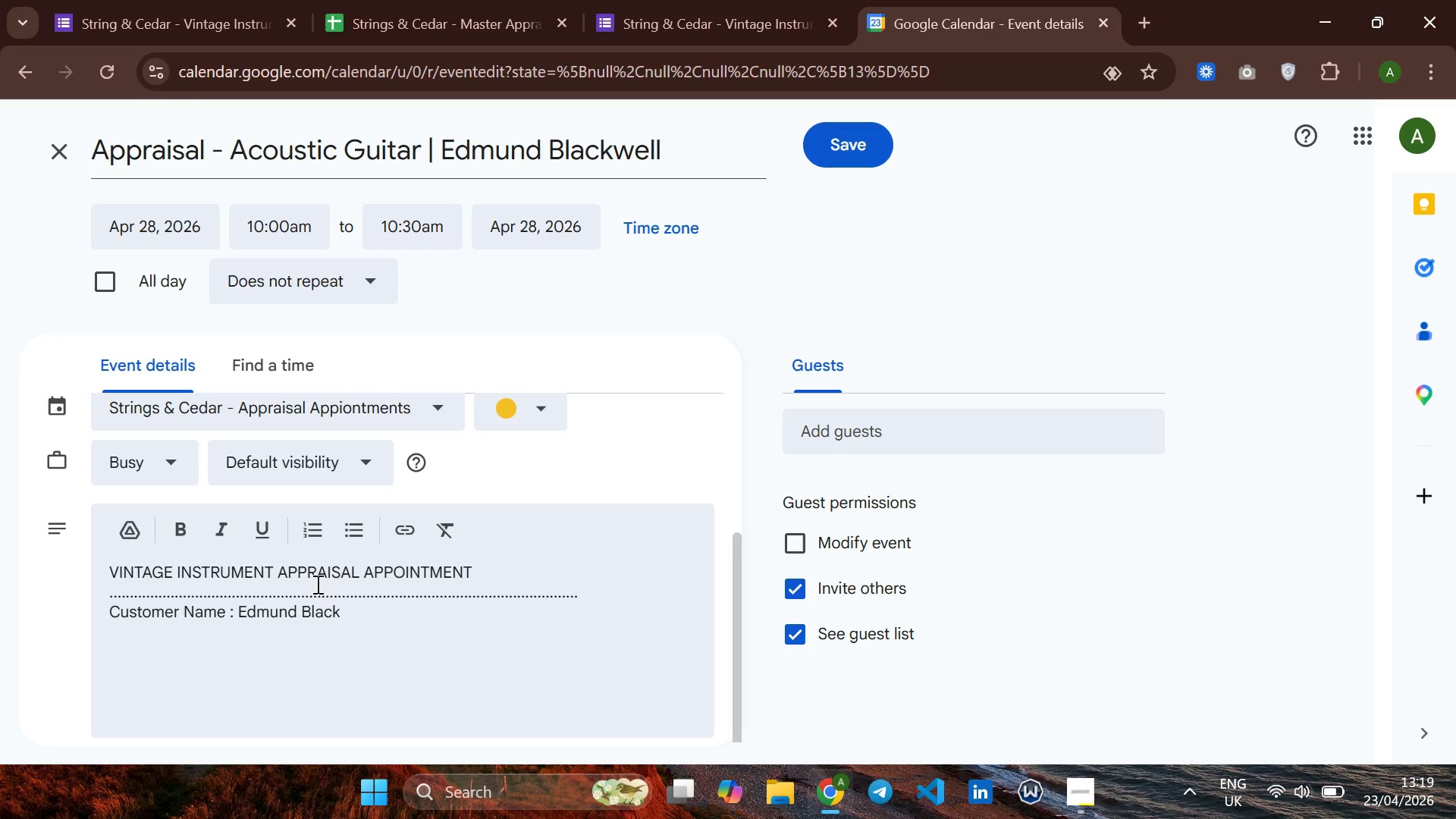 
type(well)
 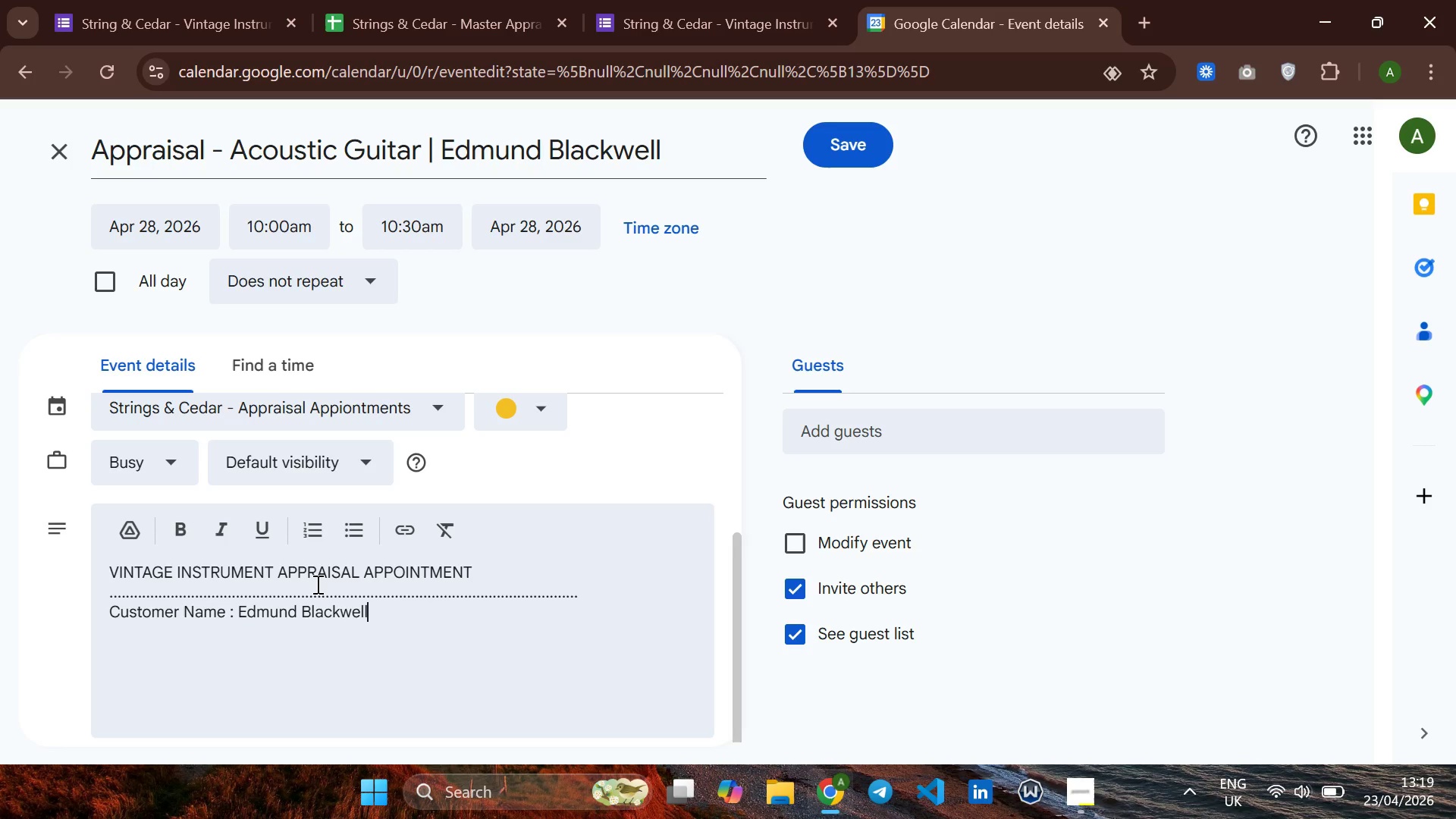 
key(Enter)
 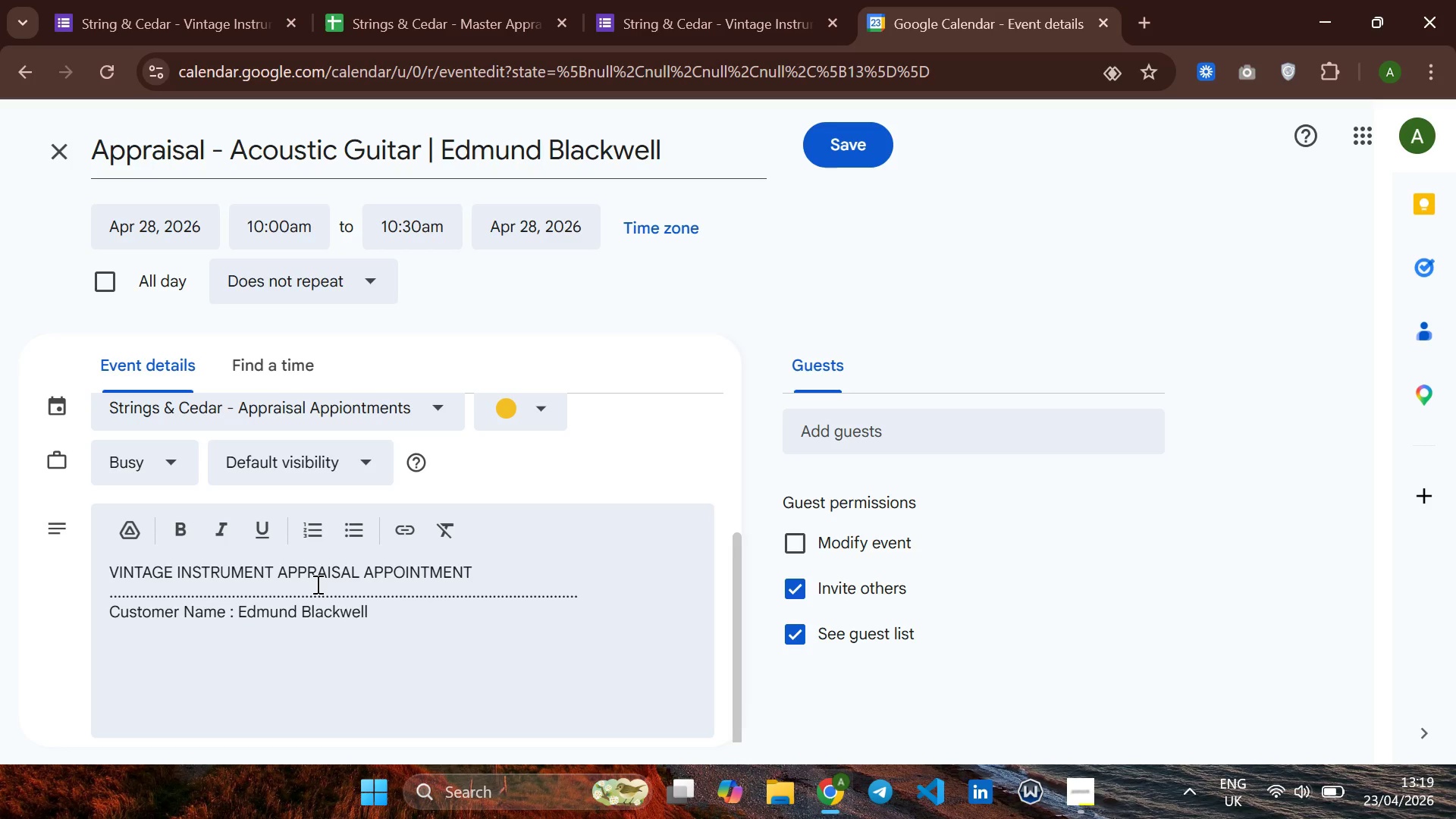 
type(Ea)
key(Backspace)
type(mail: edme)
key(Backspace)
type(und~test.com)
 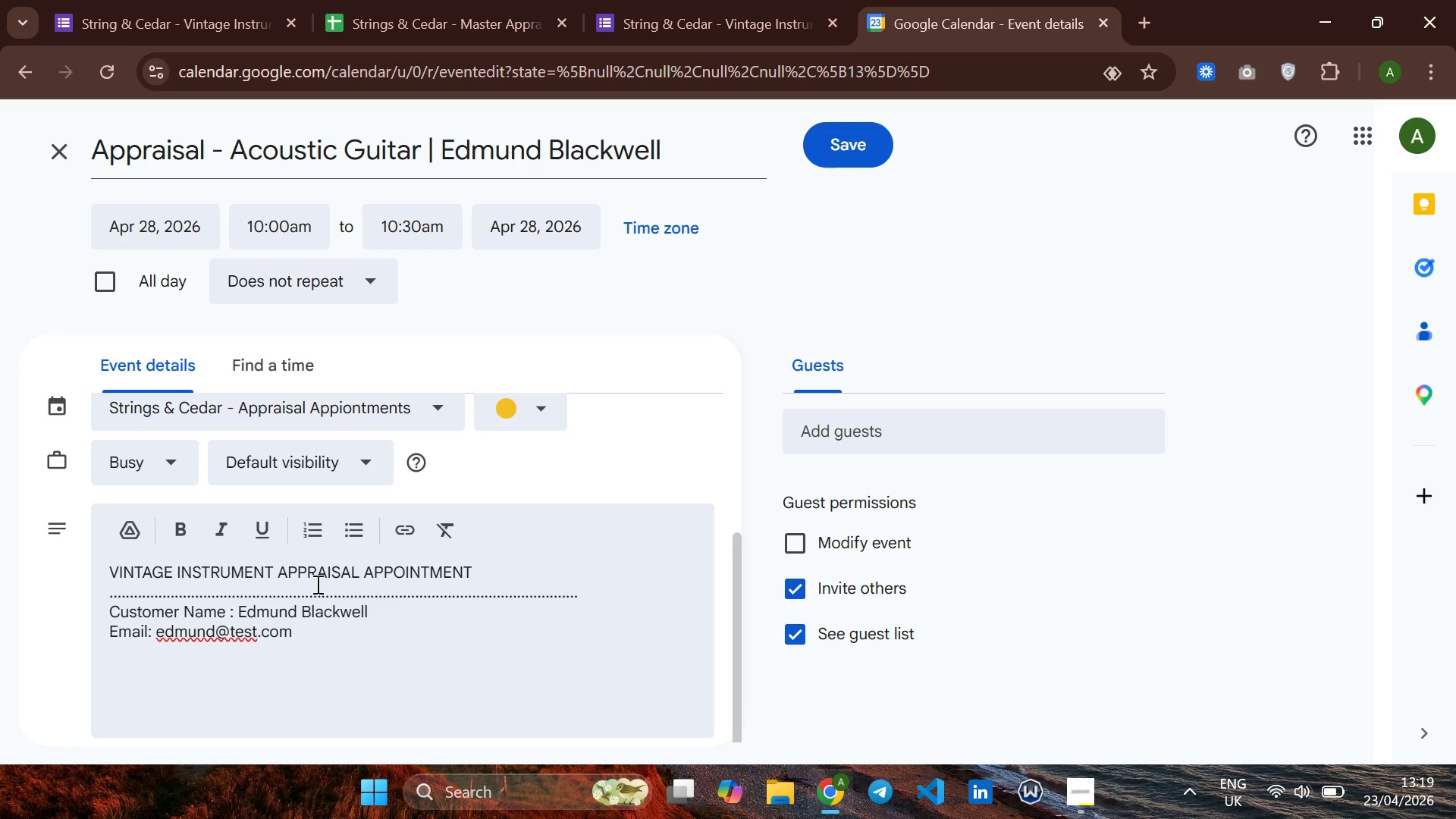 
key(Enter)
 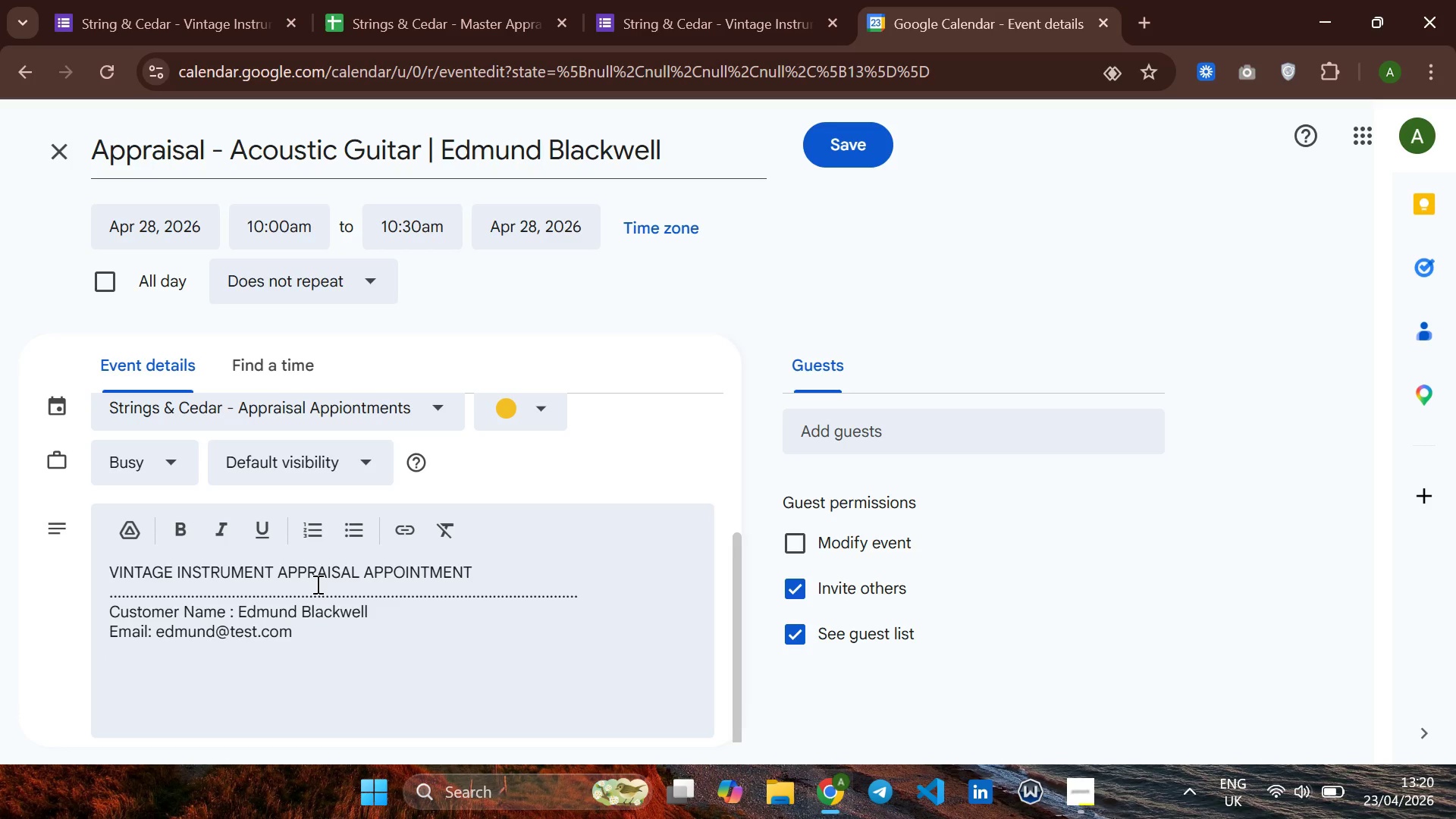 
type(Phone: 555-111-22-)
key(Backspace)
type(33)
 